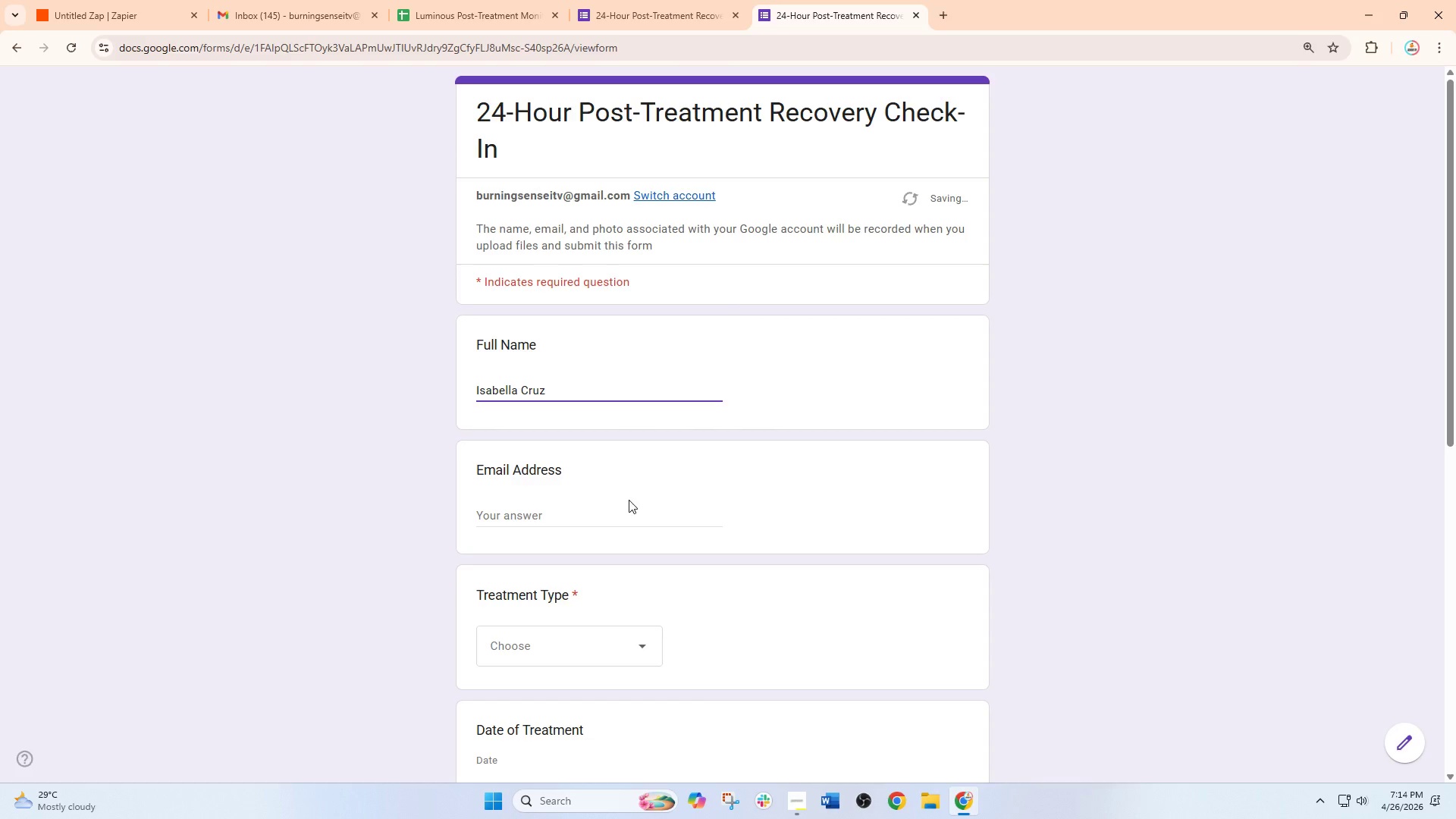 
left_click([554, 519])
 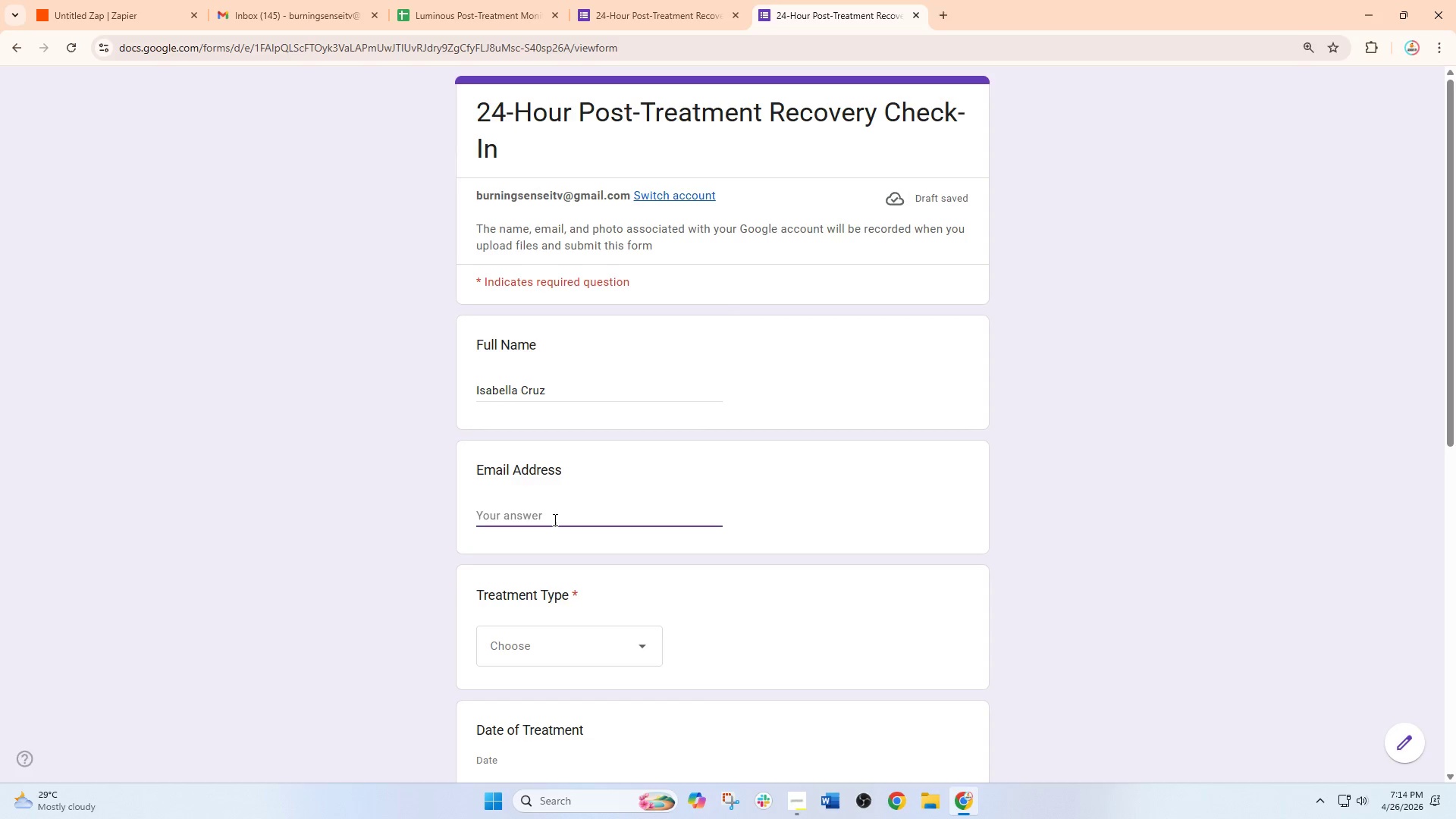 
type(Isabella.Crz)
key(Backspace)
key(Backspace)
 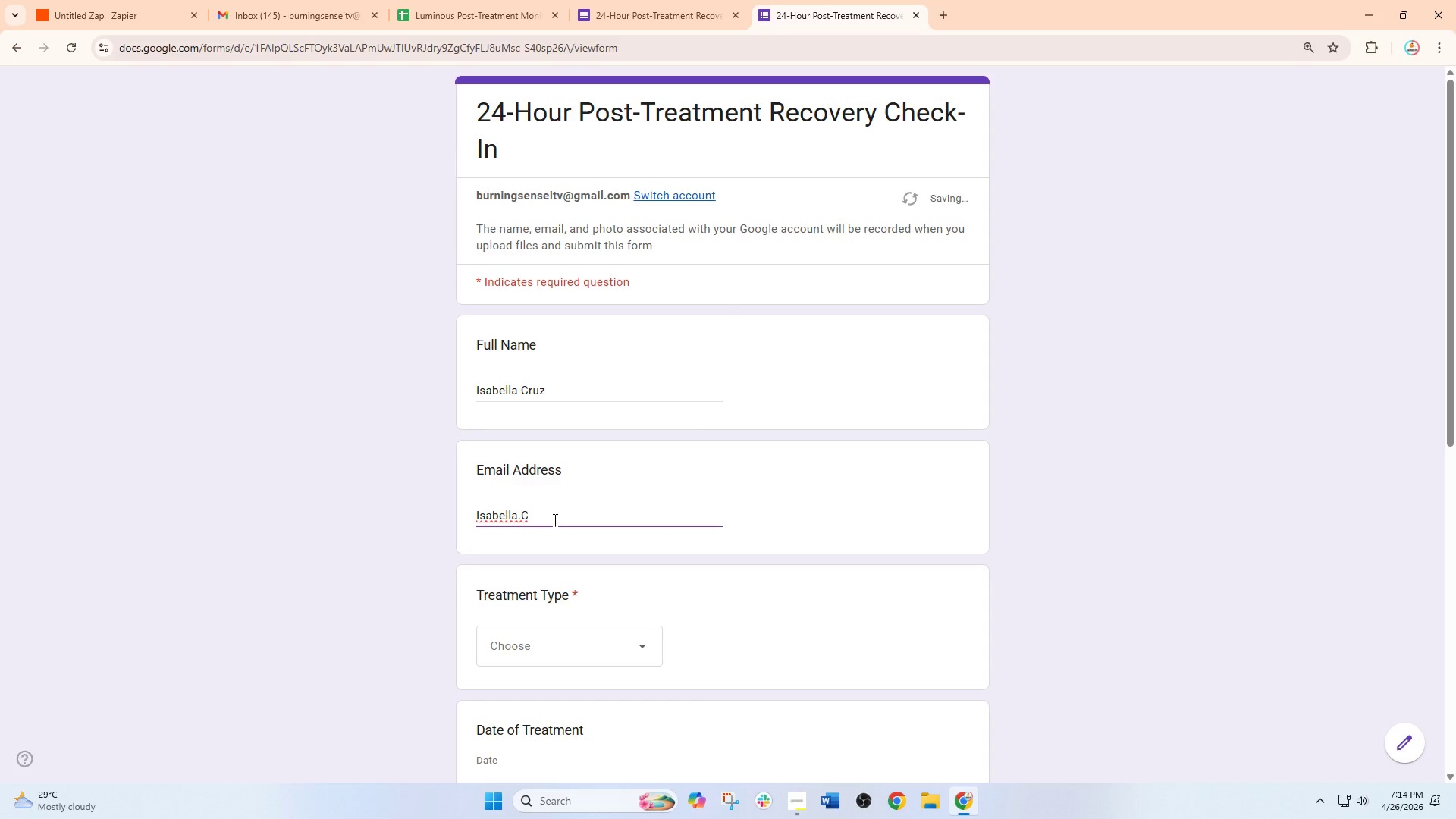 
hold_key(key=Backspace, duration=0.97)
 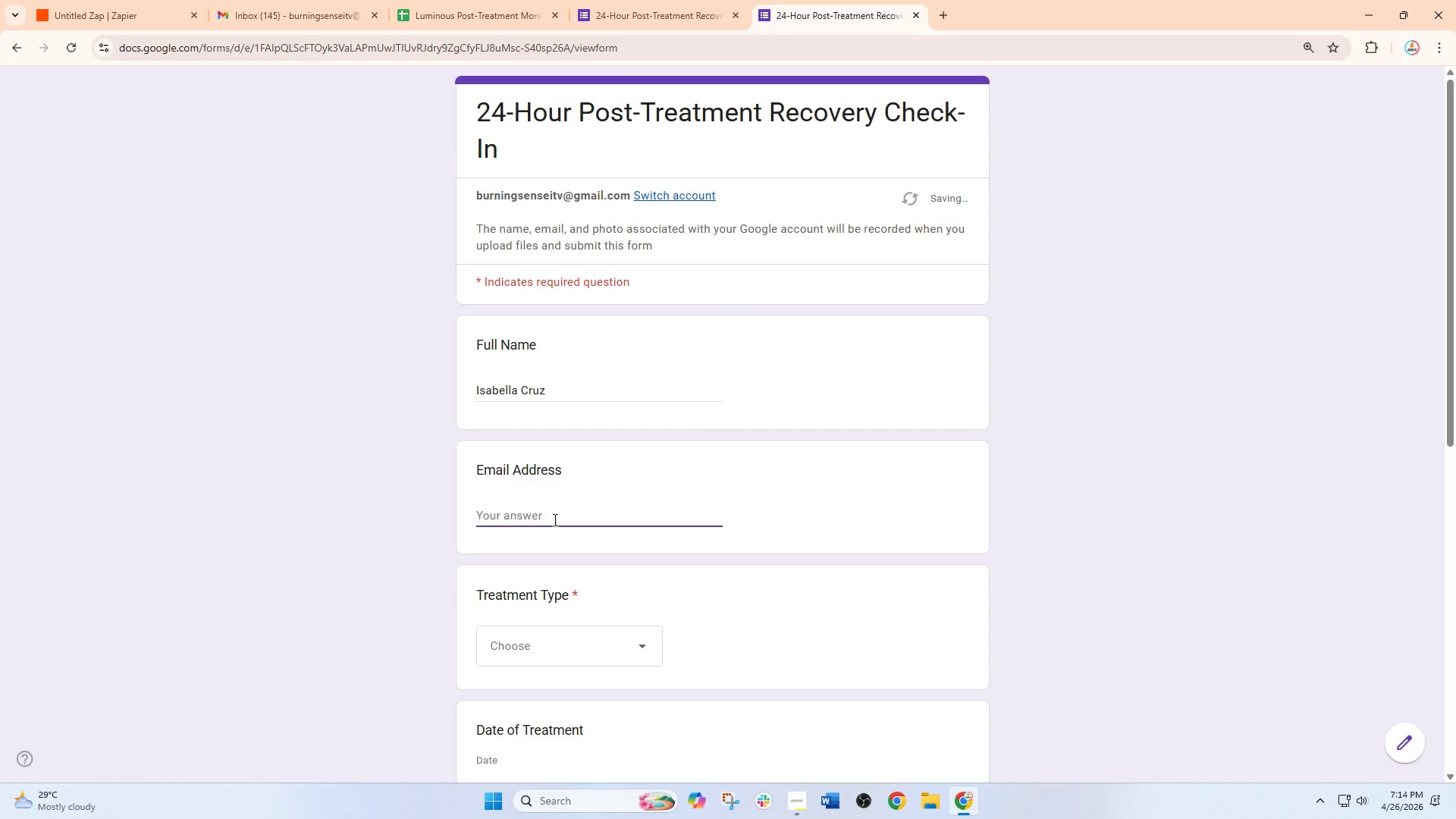 
type(isabella.cruz@gmail.com)
 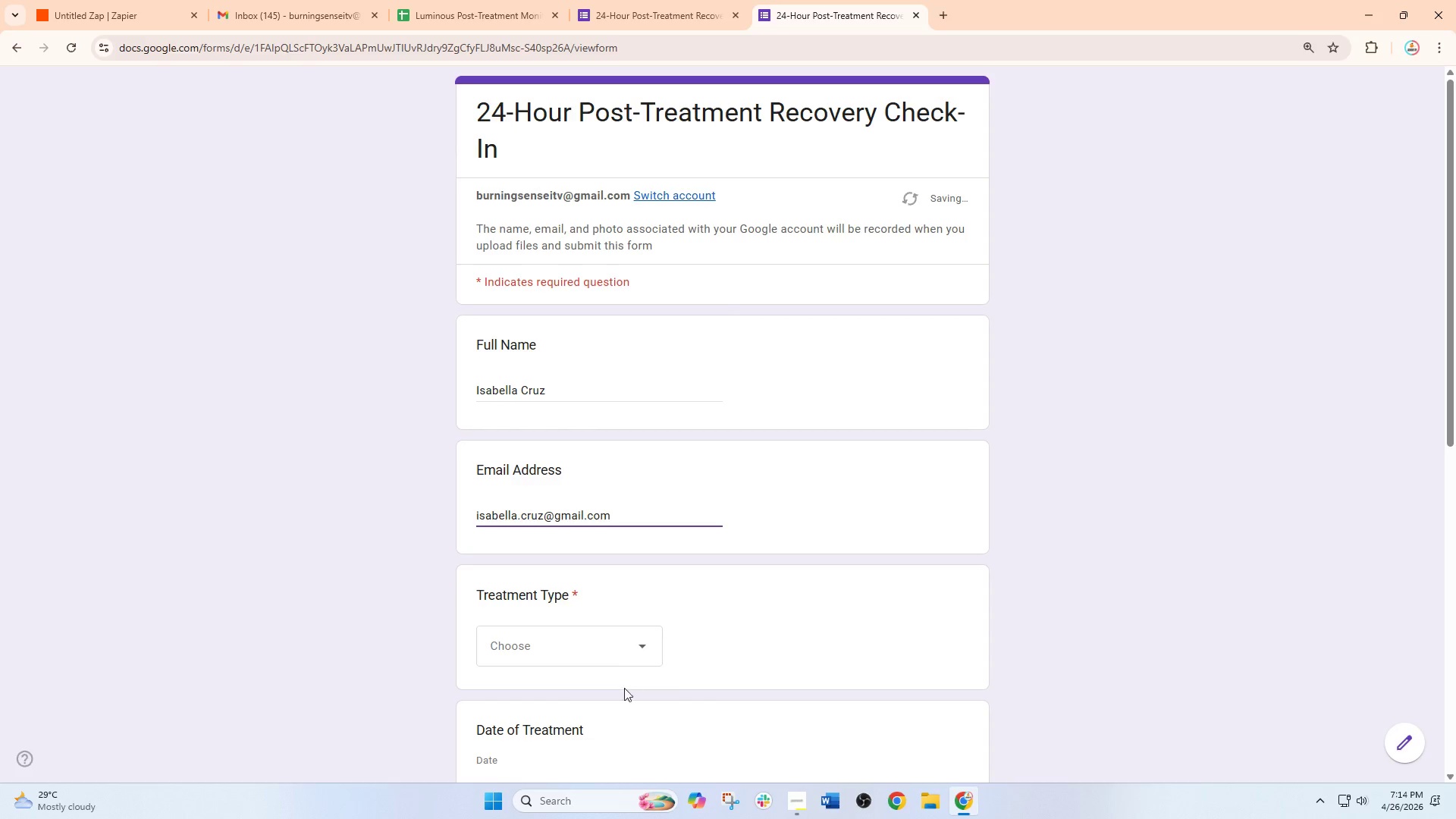 
left_click([595, 651])
 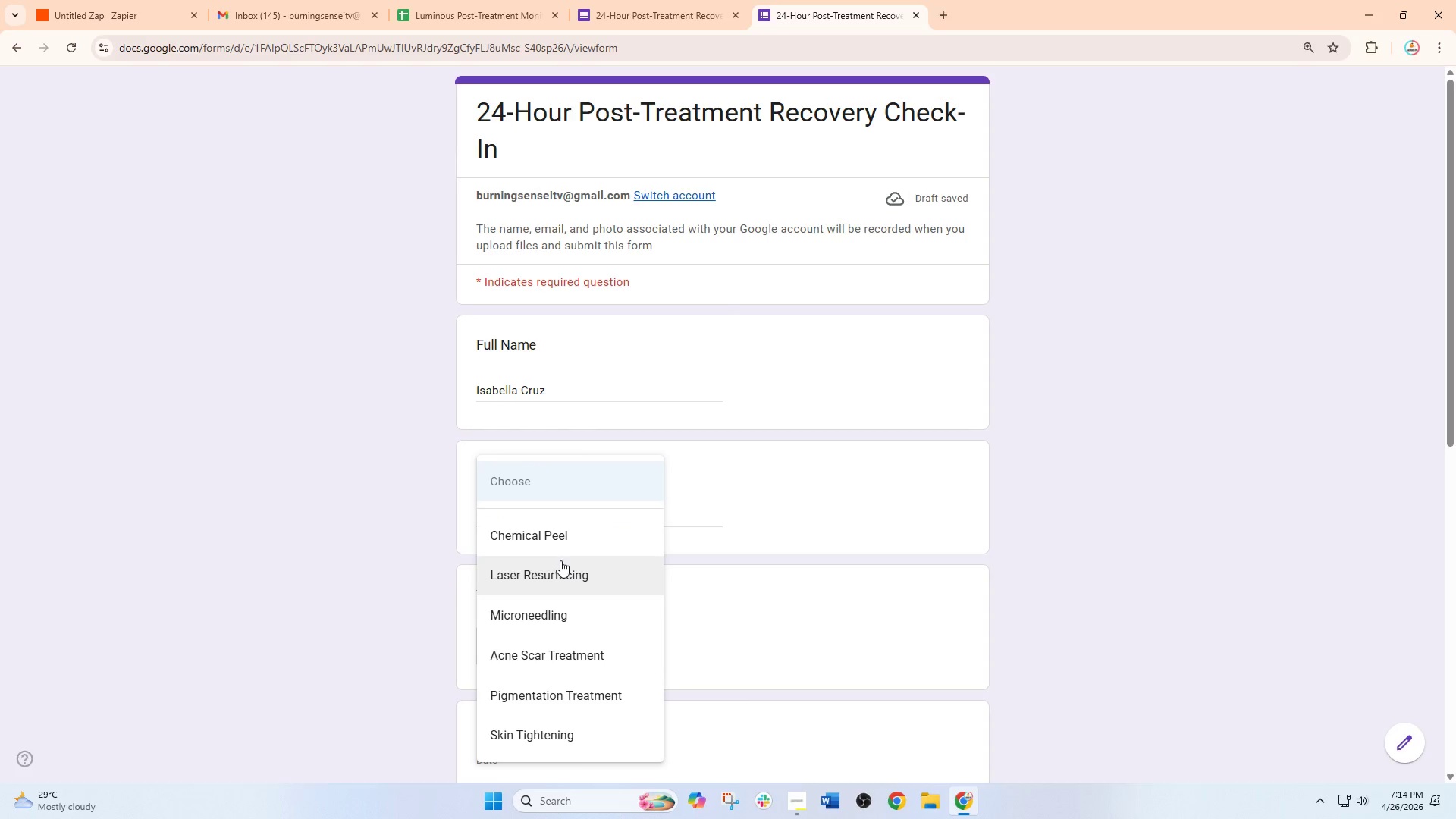 
left_click([559, 575])
 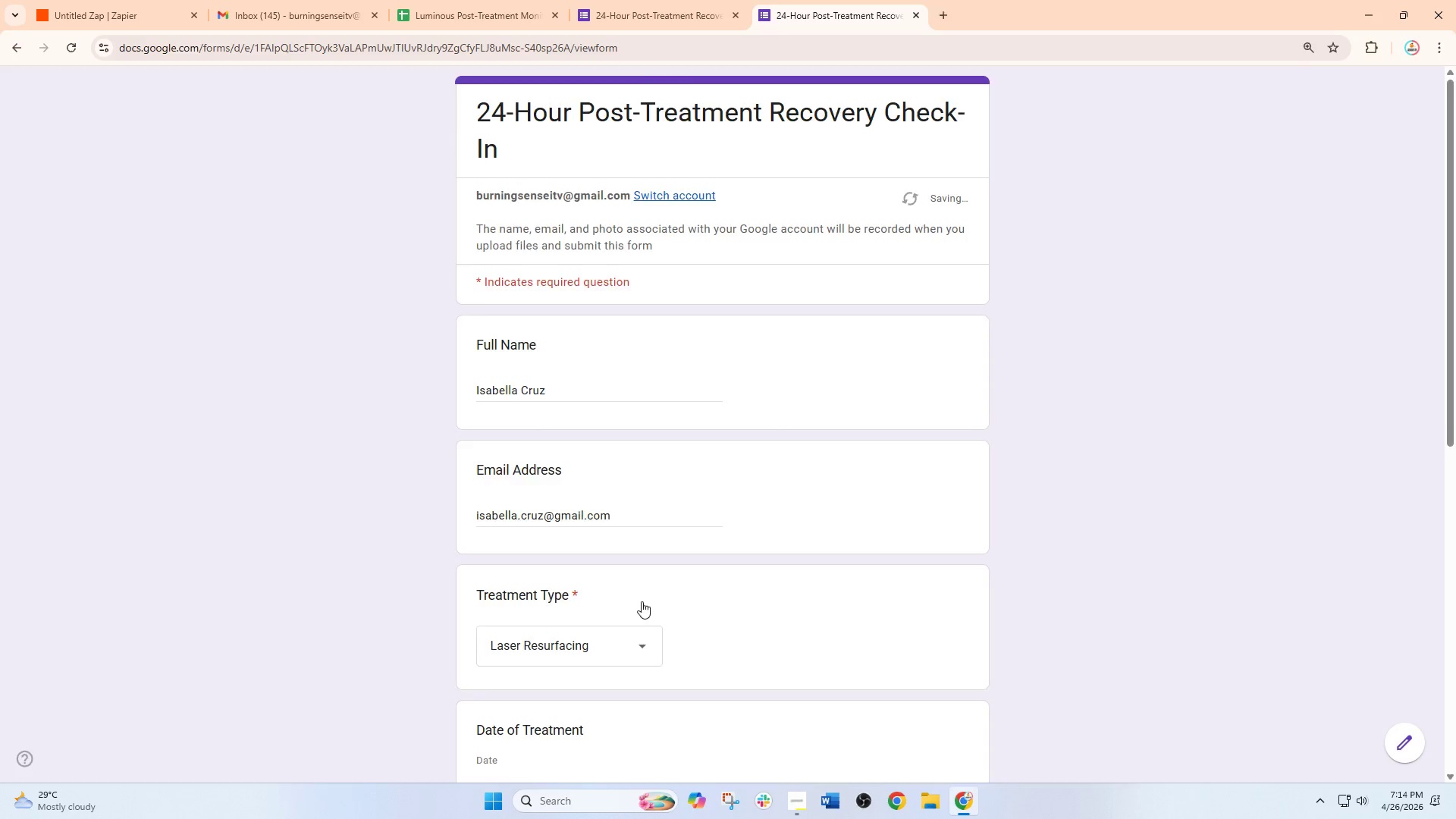 
scroll: coordinate [642, 601], scroll_direction: down, amount: 3.0
 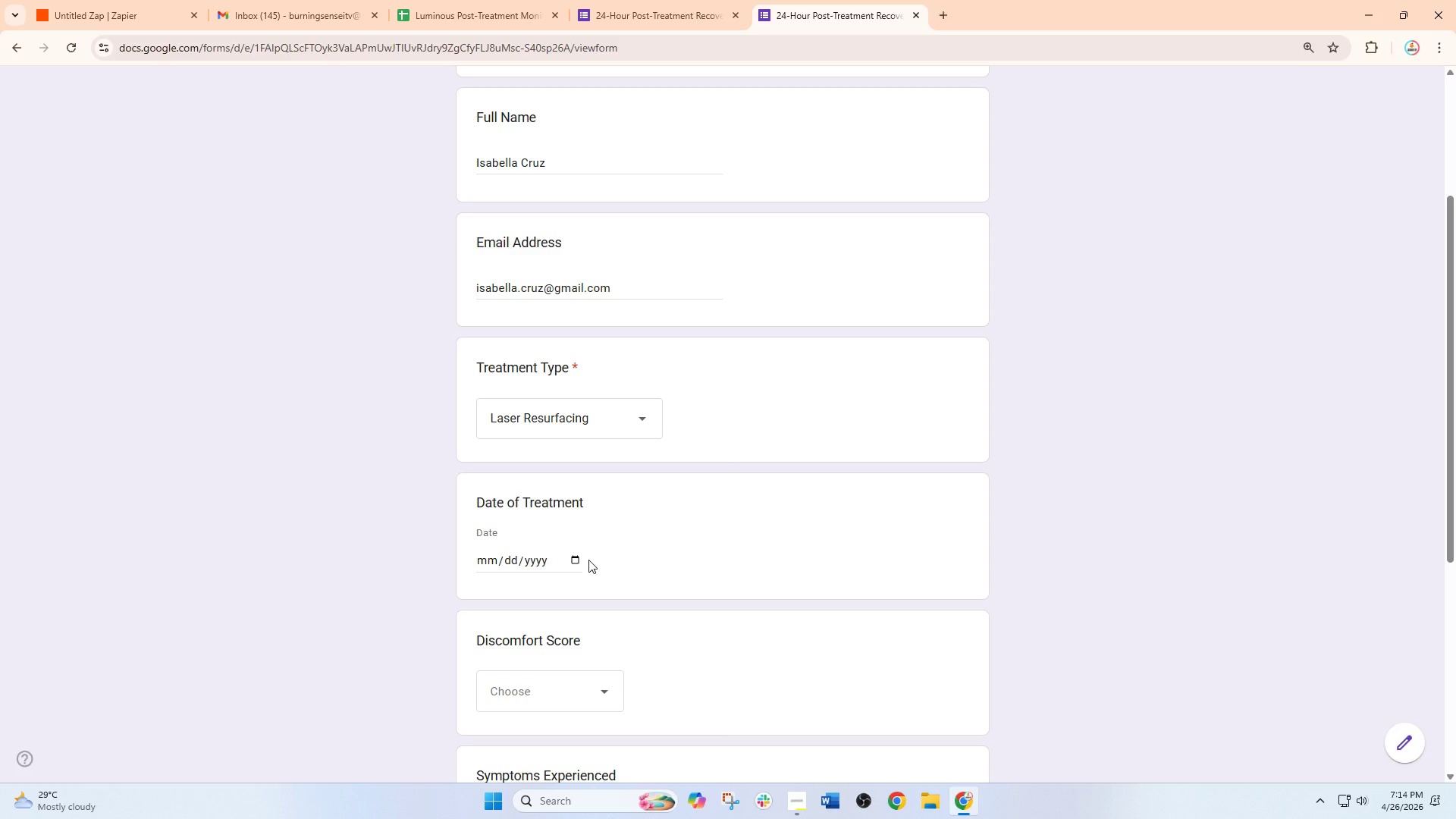 
left_click([577, 560])
 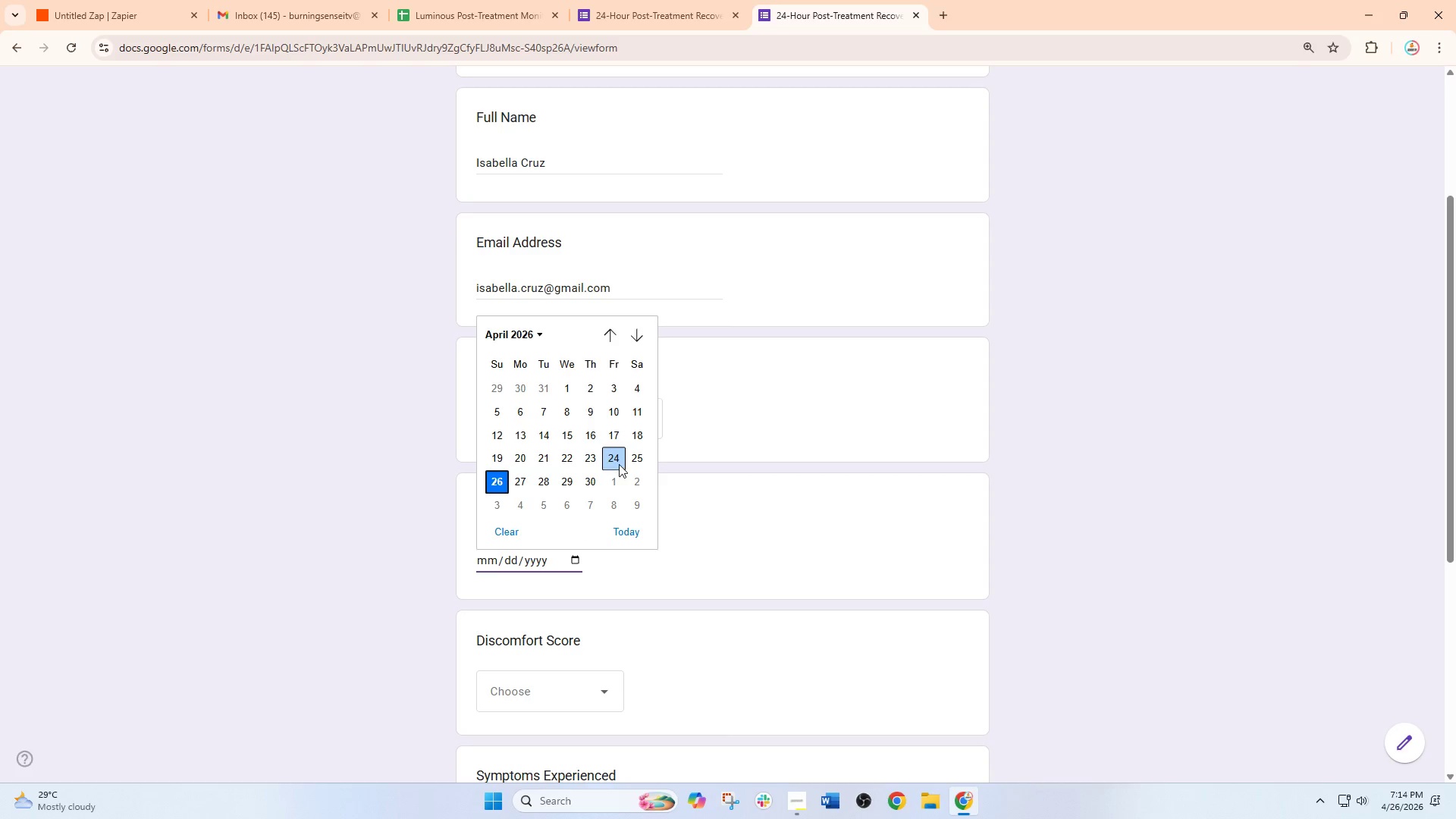 
left_click([579, 462])
 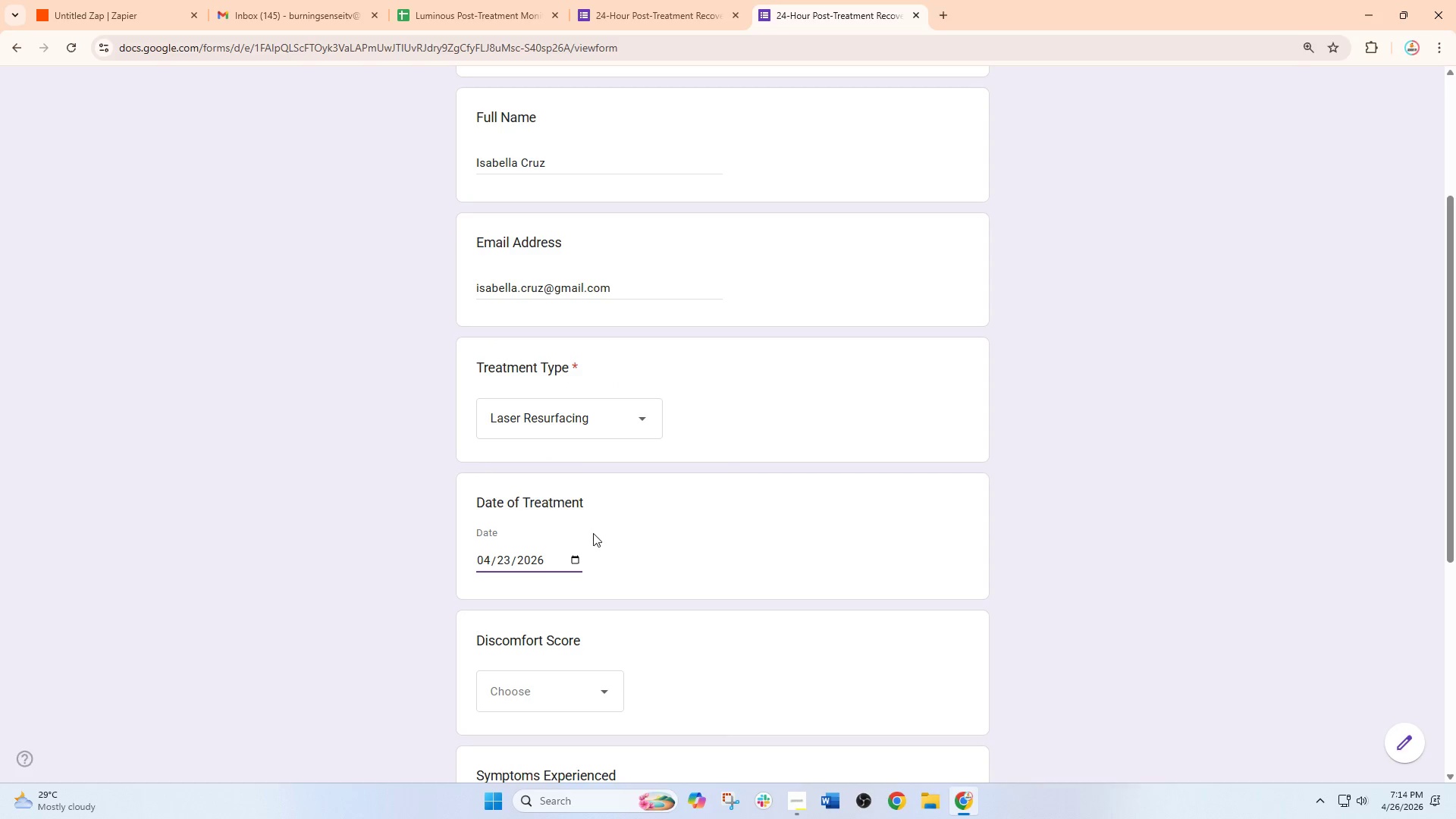 
scroll: coordinate [592, 536], scroll_direction: down, amount: 2.0
 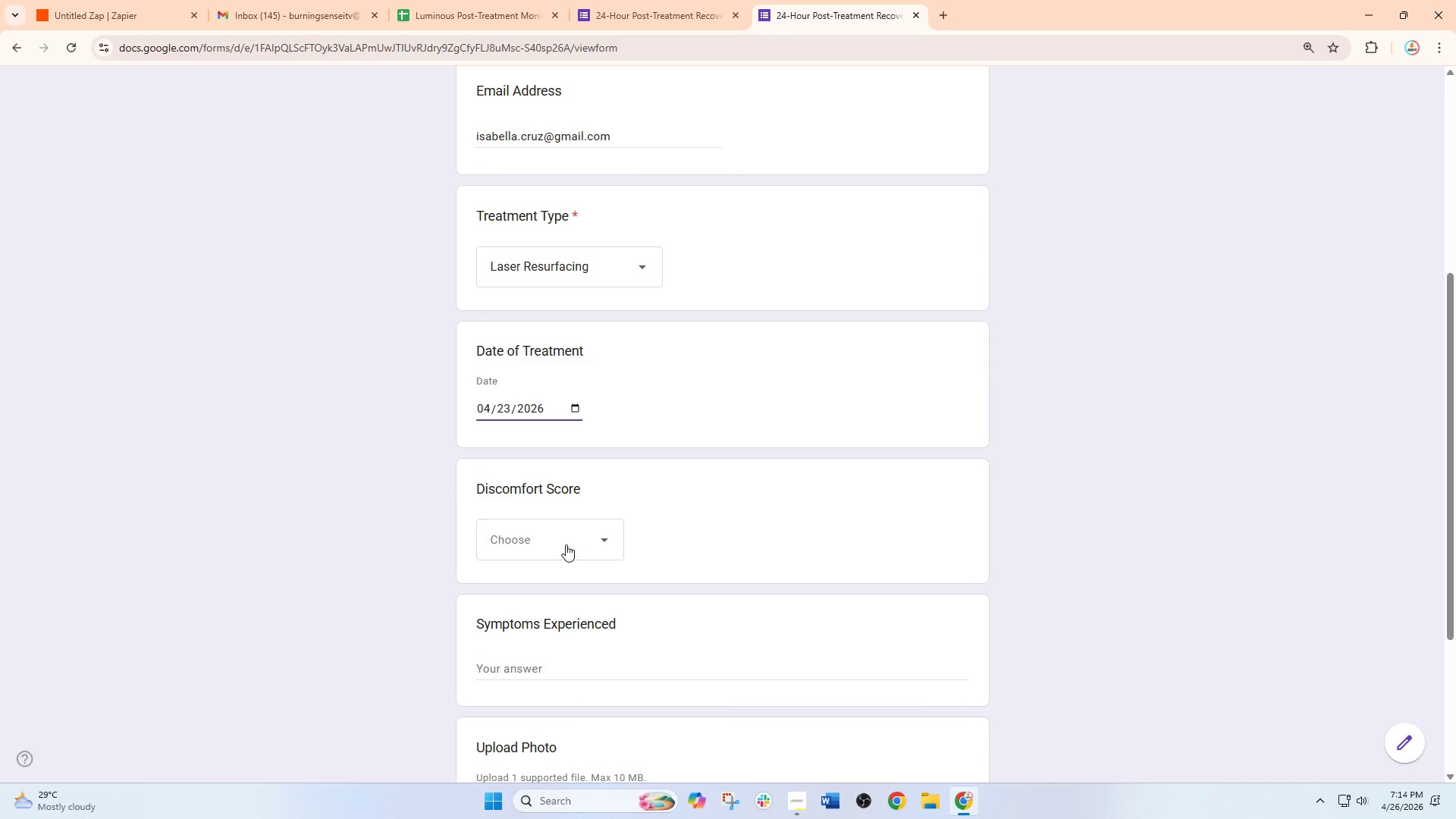 
left_click([563, 544])
 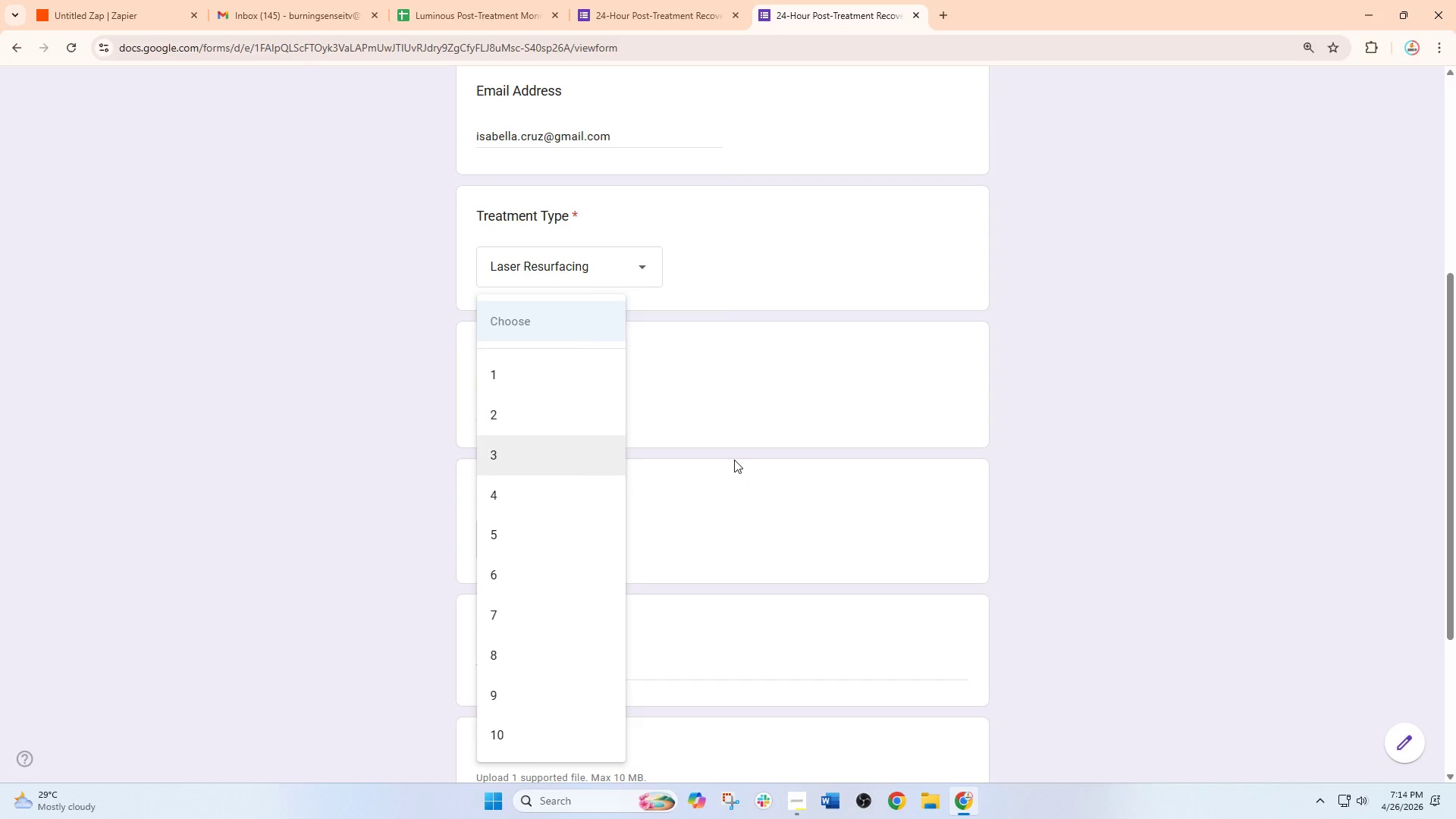 
left_click([734, 460])
 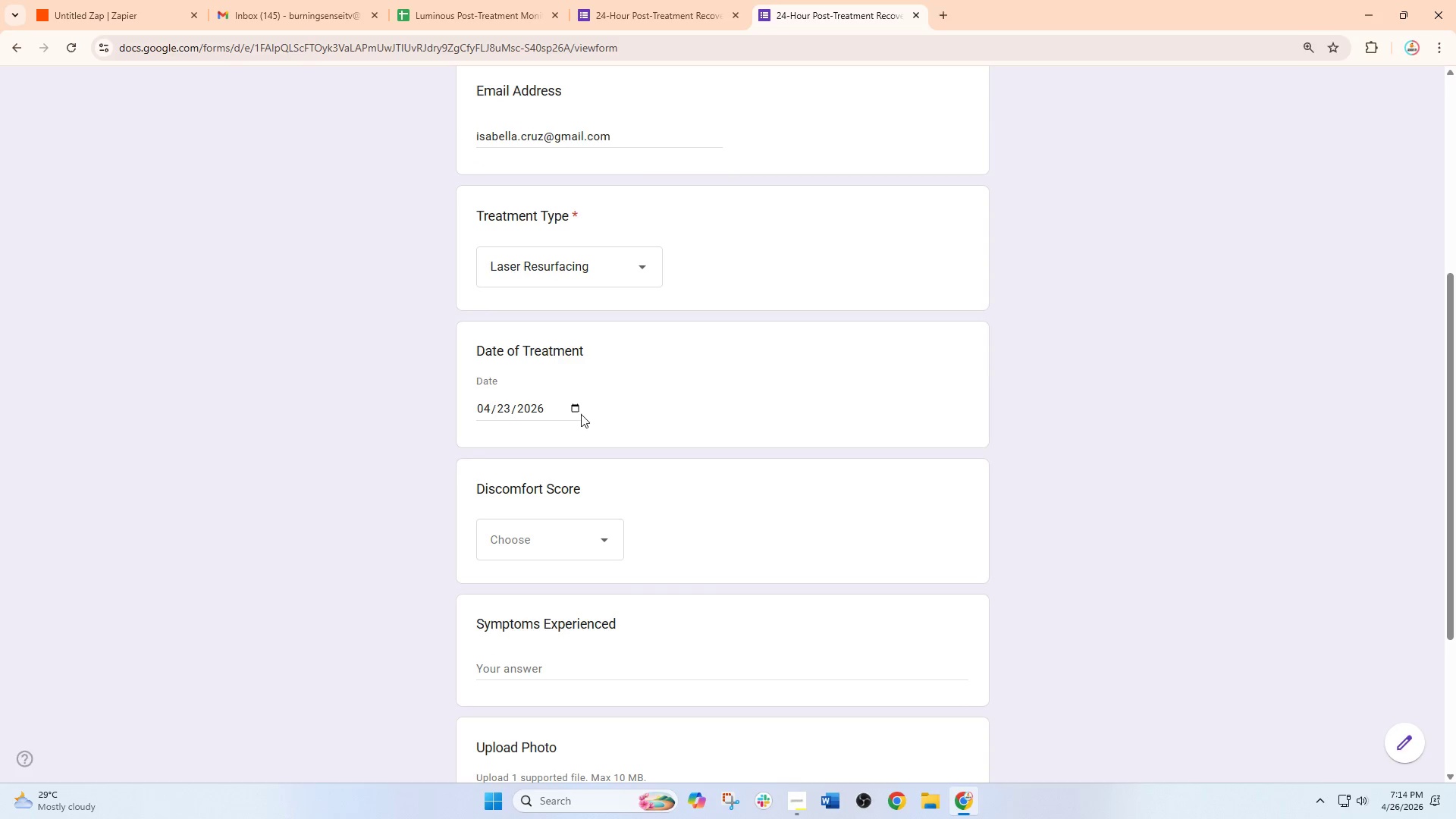 
left_click([577, 408])
 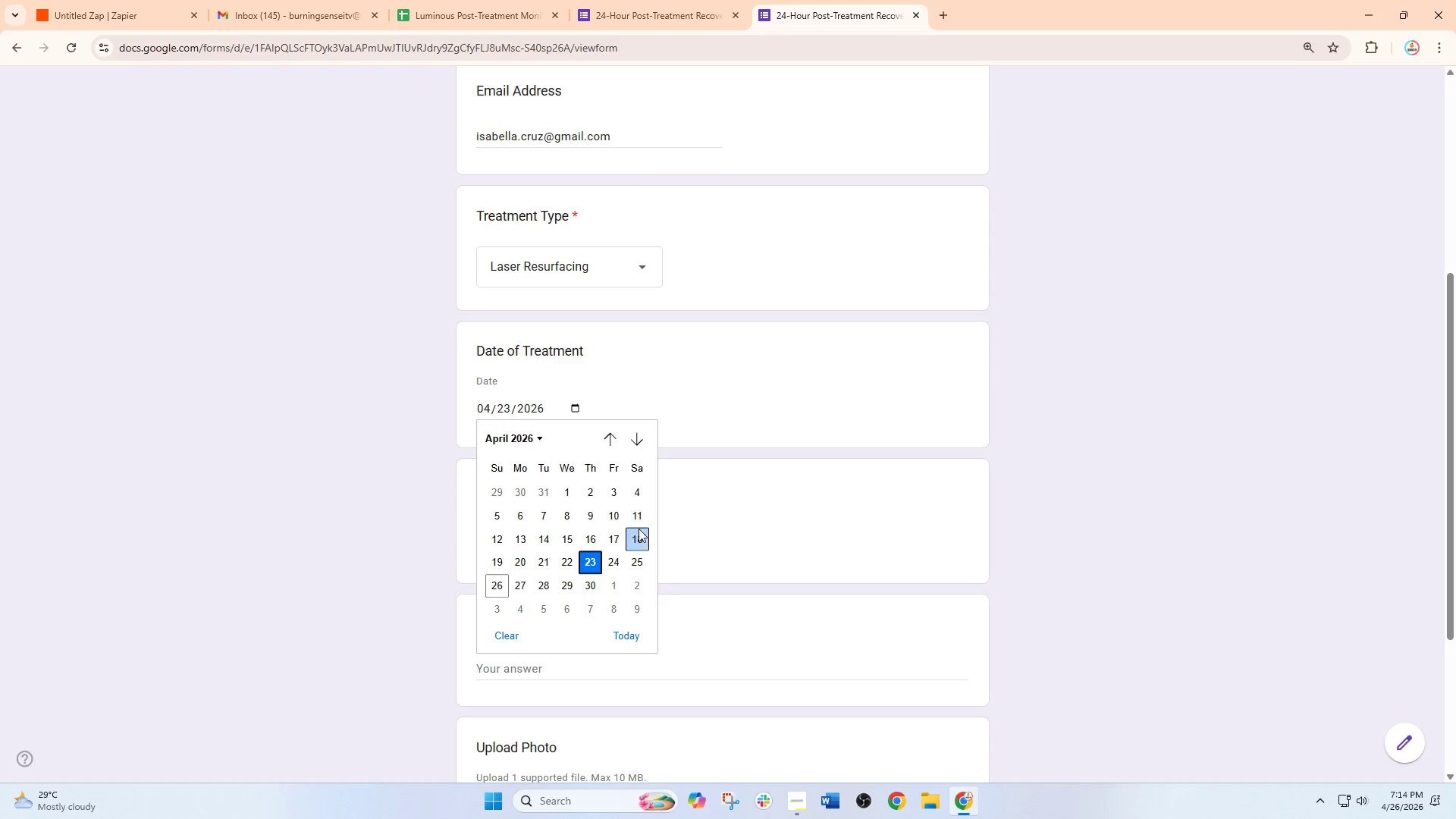 
left_click([634, 558])
 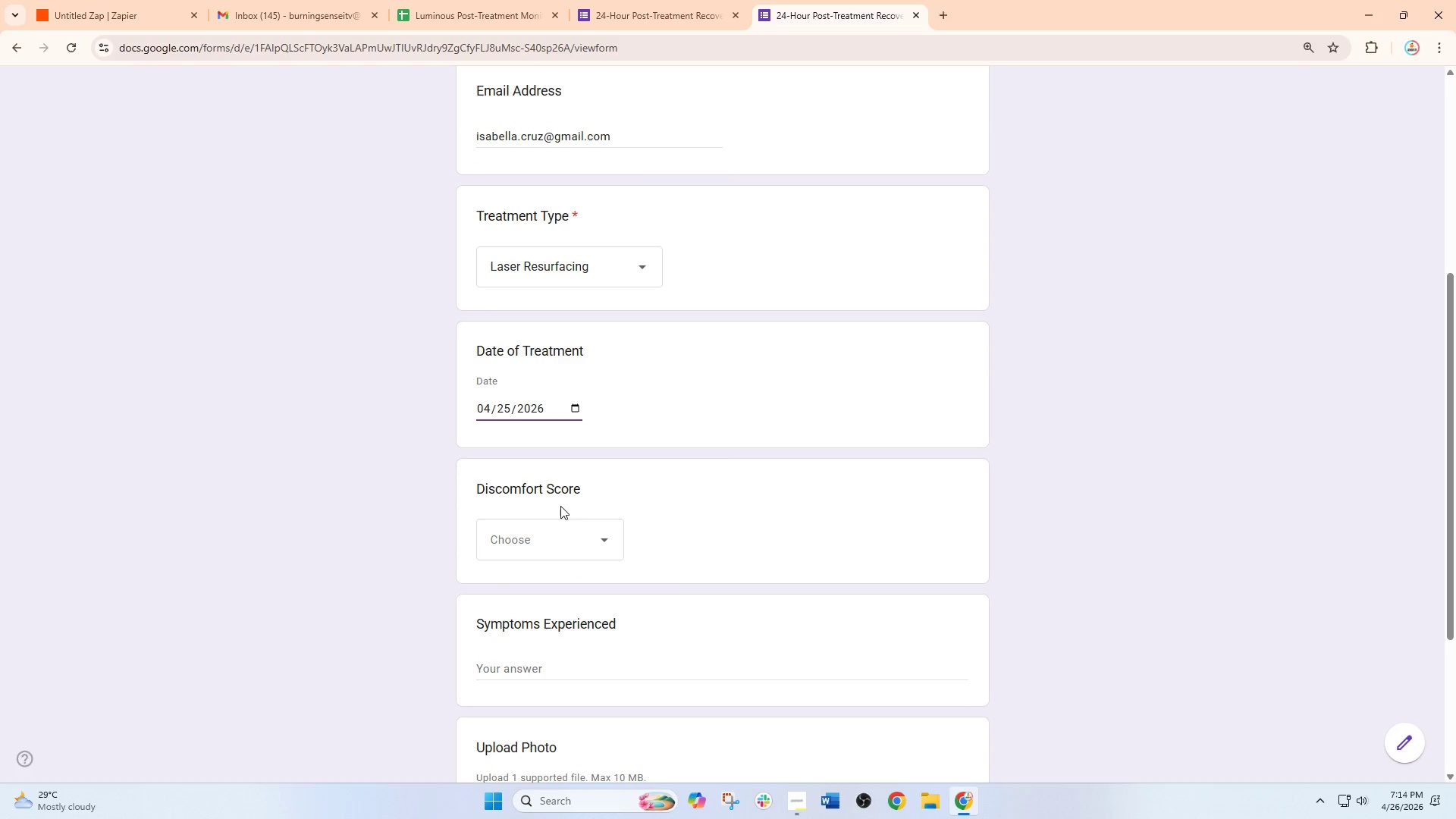 
left_click([556, 527])
 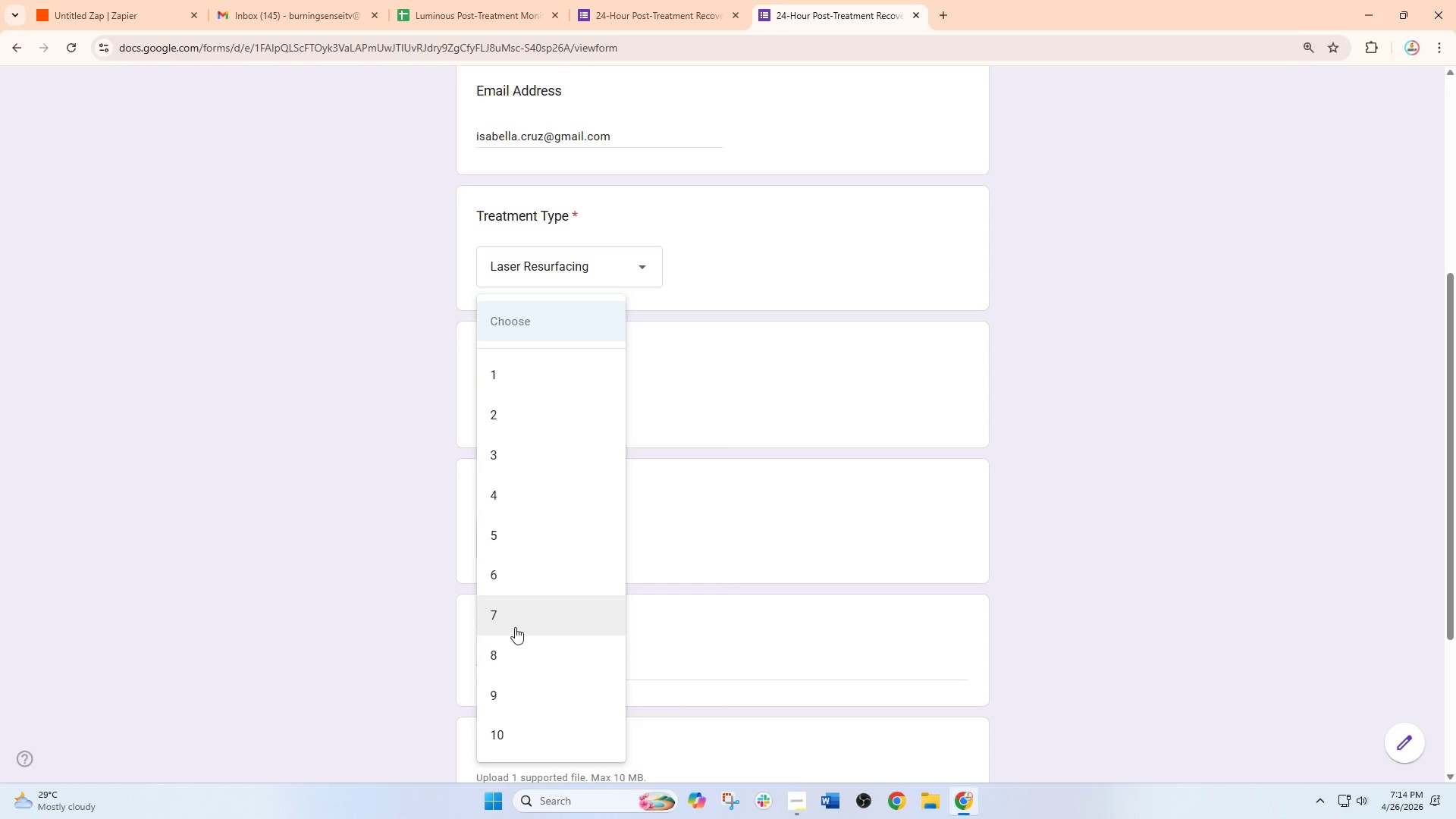 
left_click([497, 666])
 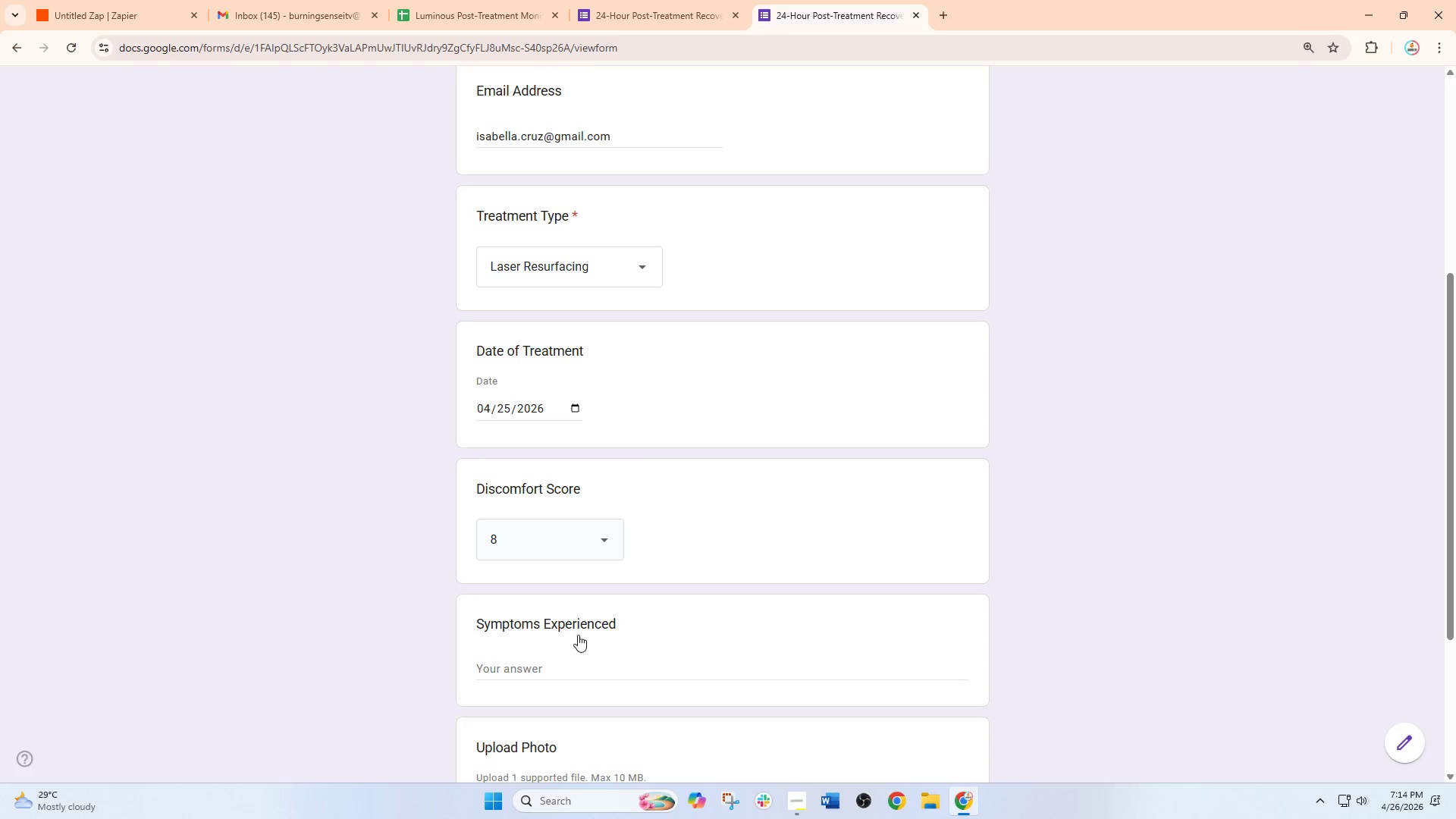 
scroll: coordinate [578, 635], scroll_direction: down, amount: 3.0
 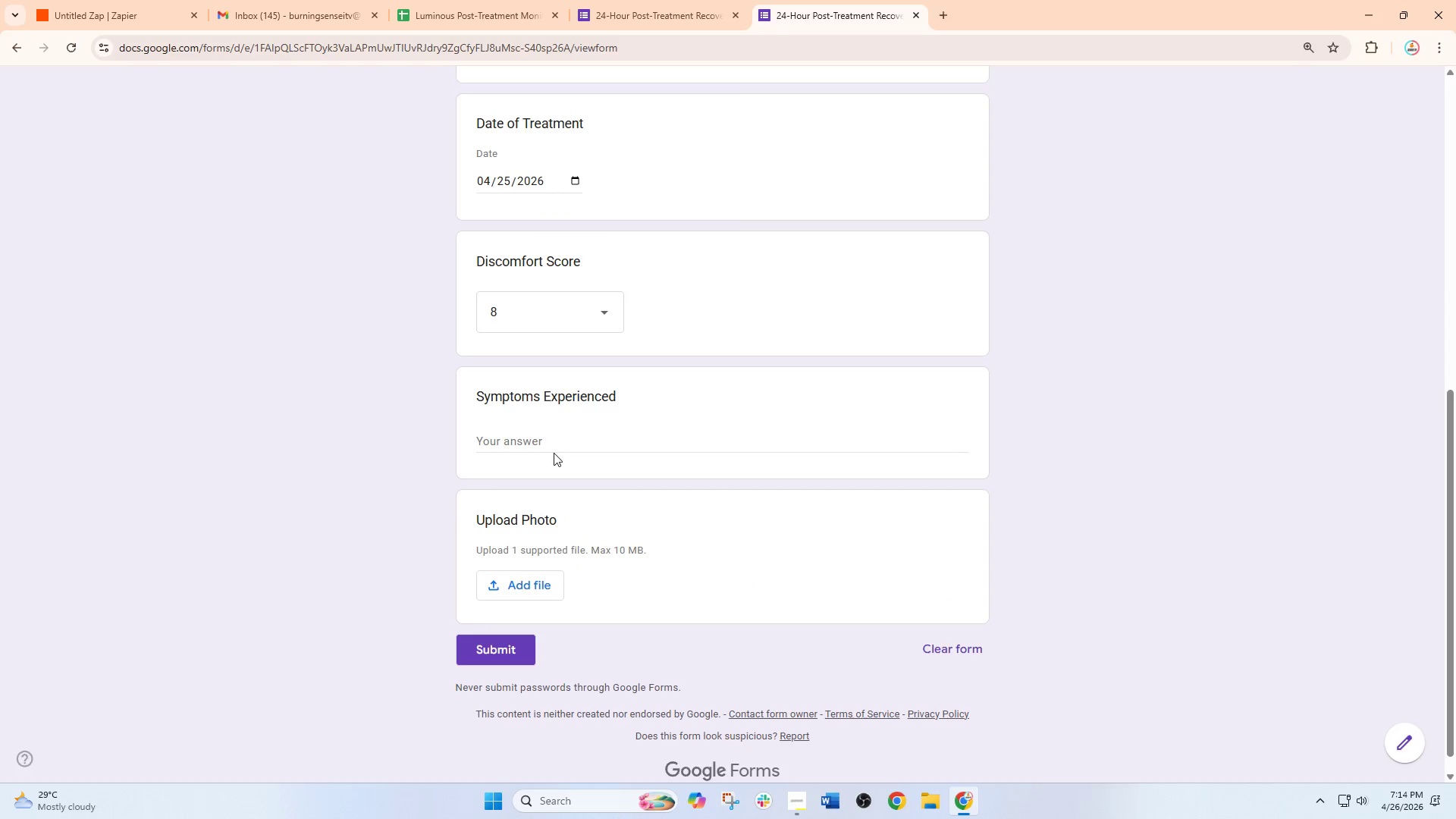 
double_click([554, 438])
 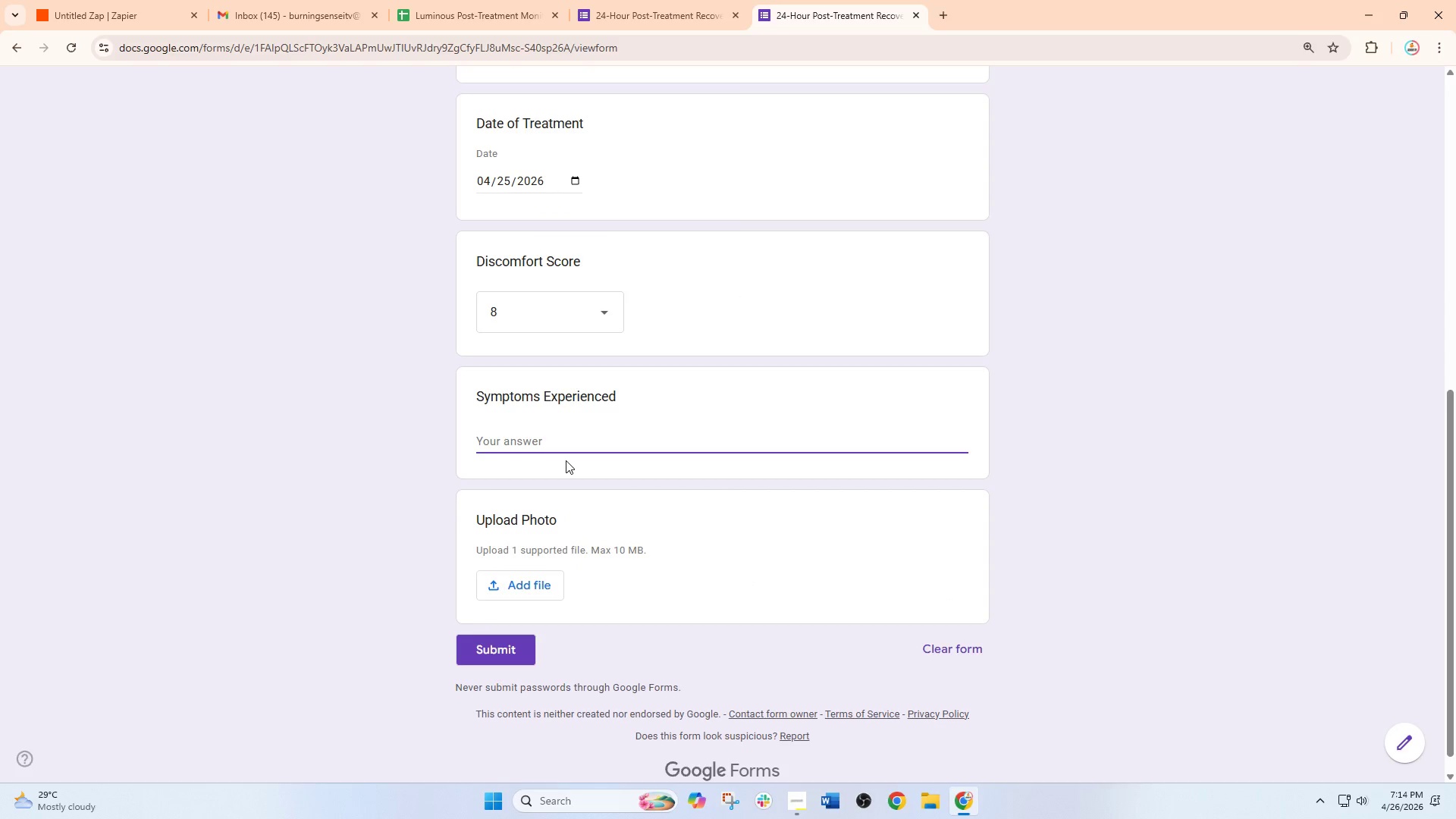 
wait(8.27)
 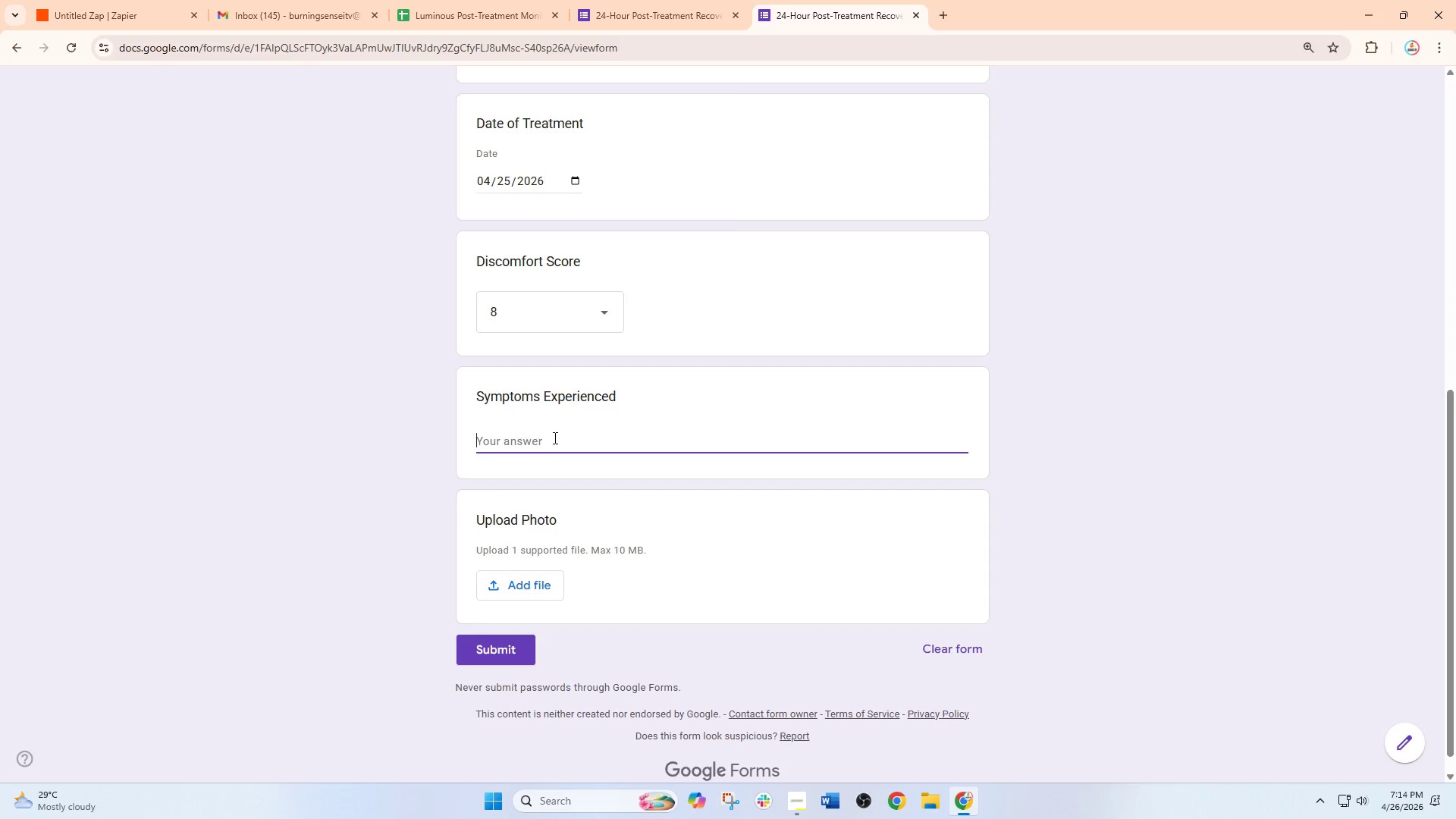 
type(Severe)
key(Backspace)
key(Backspace)
type(er)
key(Backspace)
key(Backspace)
type(re redness around both cheeks, noticeable swelling near the jawline, strong burning senst)
key(Backspace)
type(ation, and painwhe)
key(Backspace)
key(Backspace)
key(Backspace)
type( when touching the treated area. Skin feels c)
key(Backspace)
type(very hot and sensti)
key(Backspace)
key(Backspace)
type(itive since last night)
 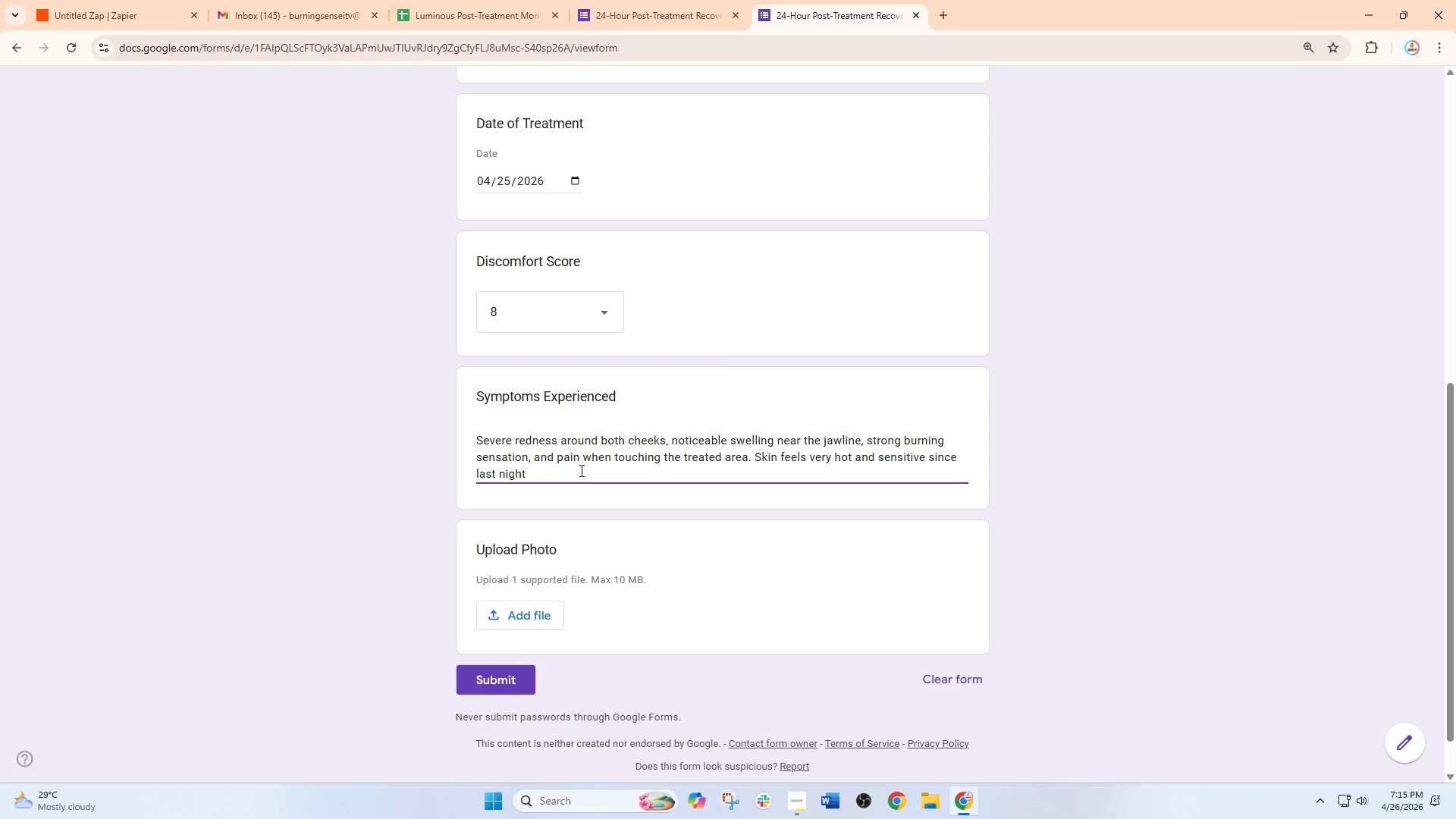 
key(Period)
 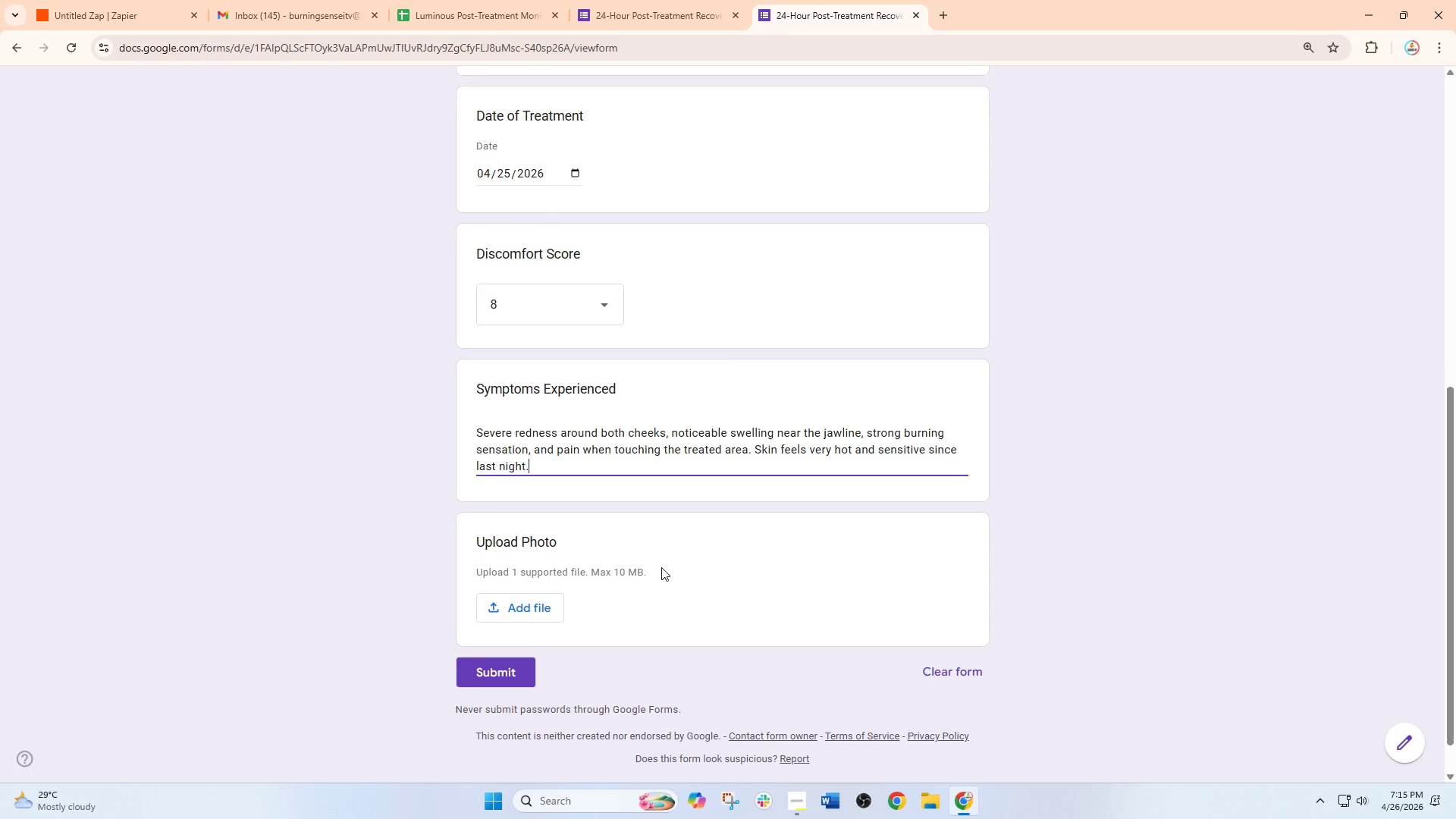 
scroll: coordinate [654, 554], scroll_direction: down, amount: 5.0
 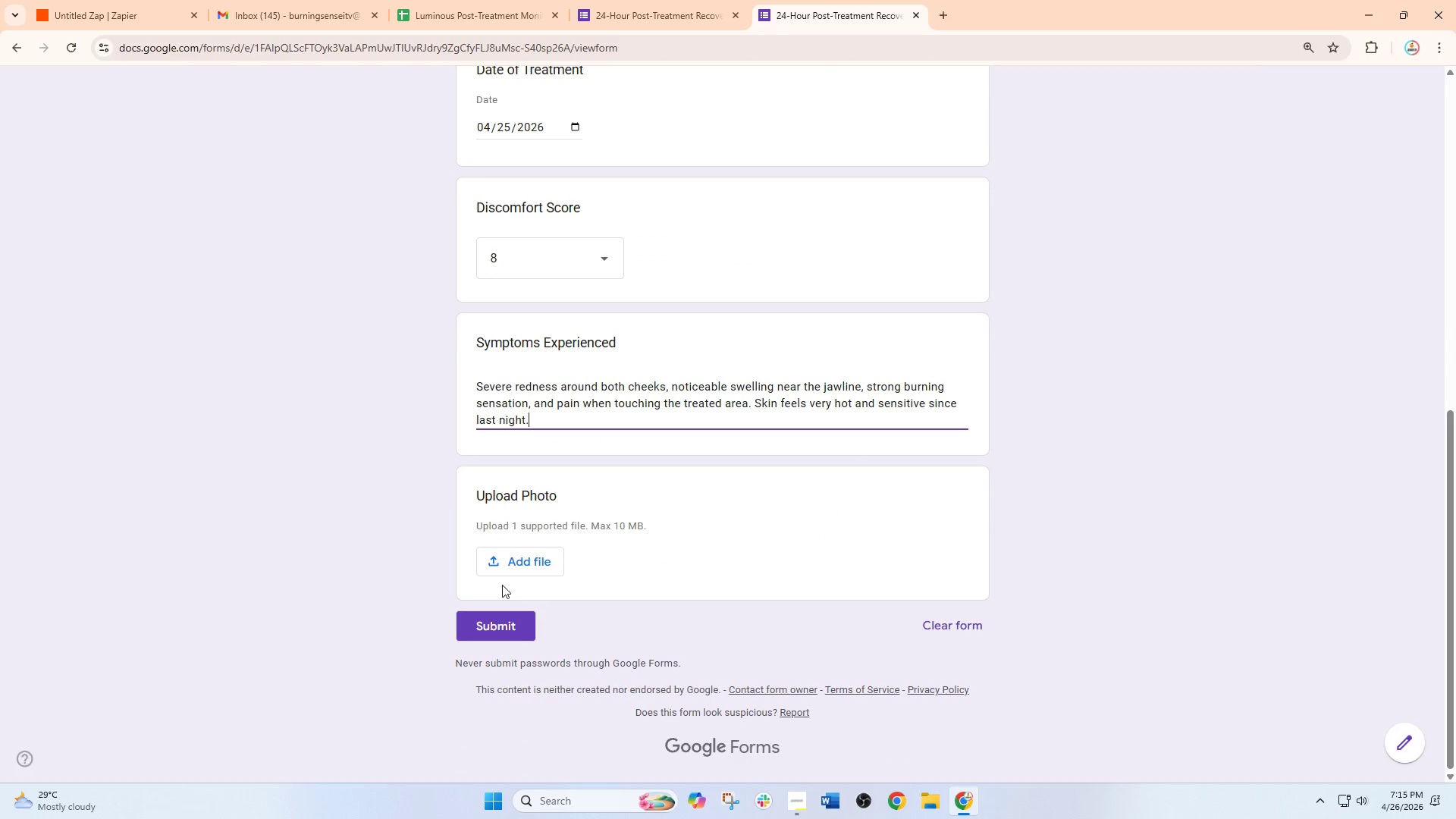 
scroll: coordinate [120, 140], scroll_direction: up, amount: 17.0
 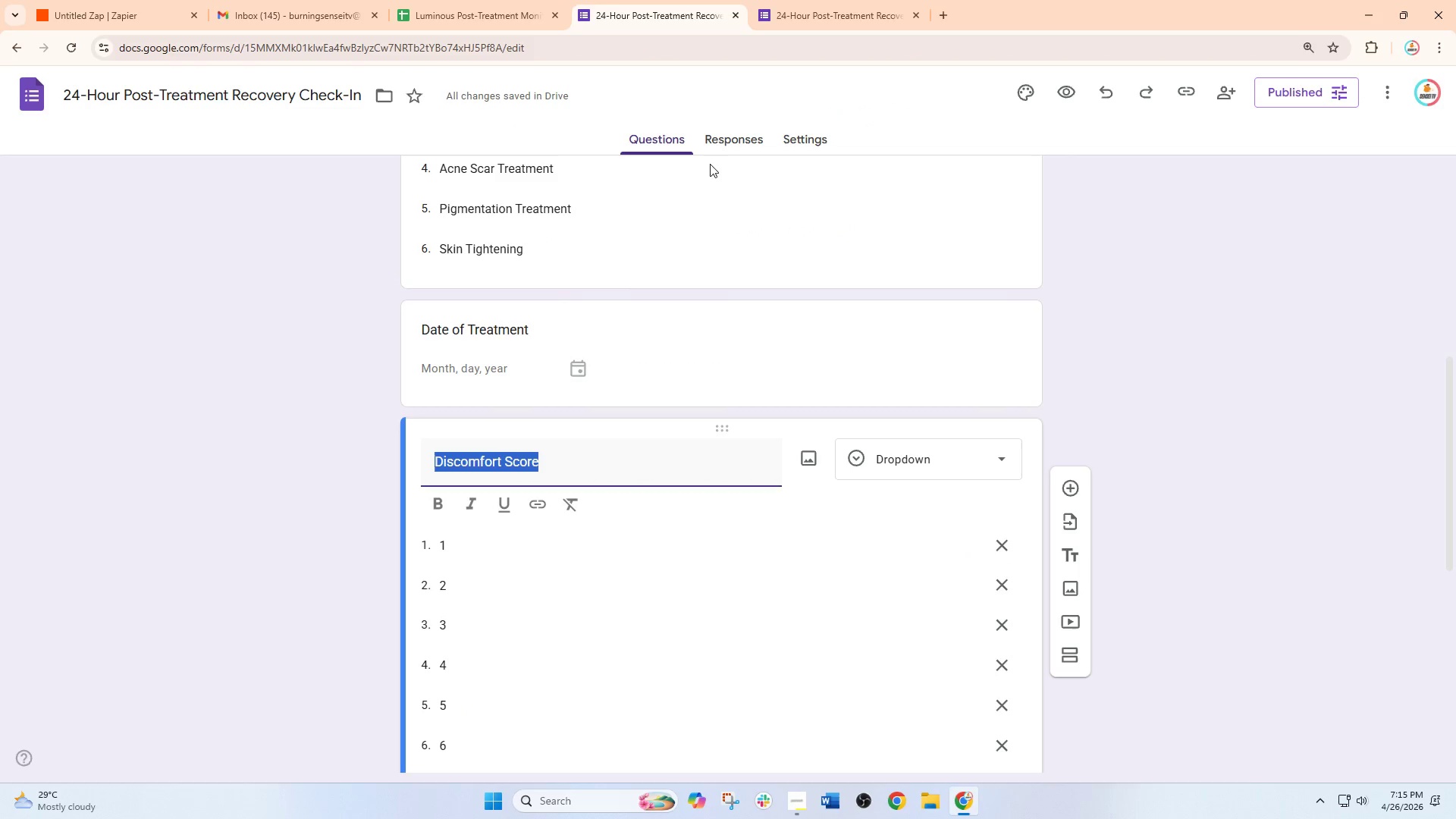 
left_click([821, 0])
 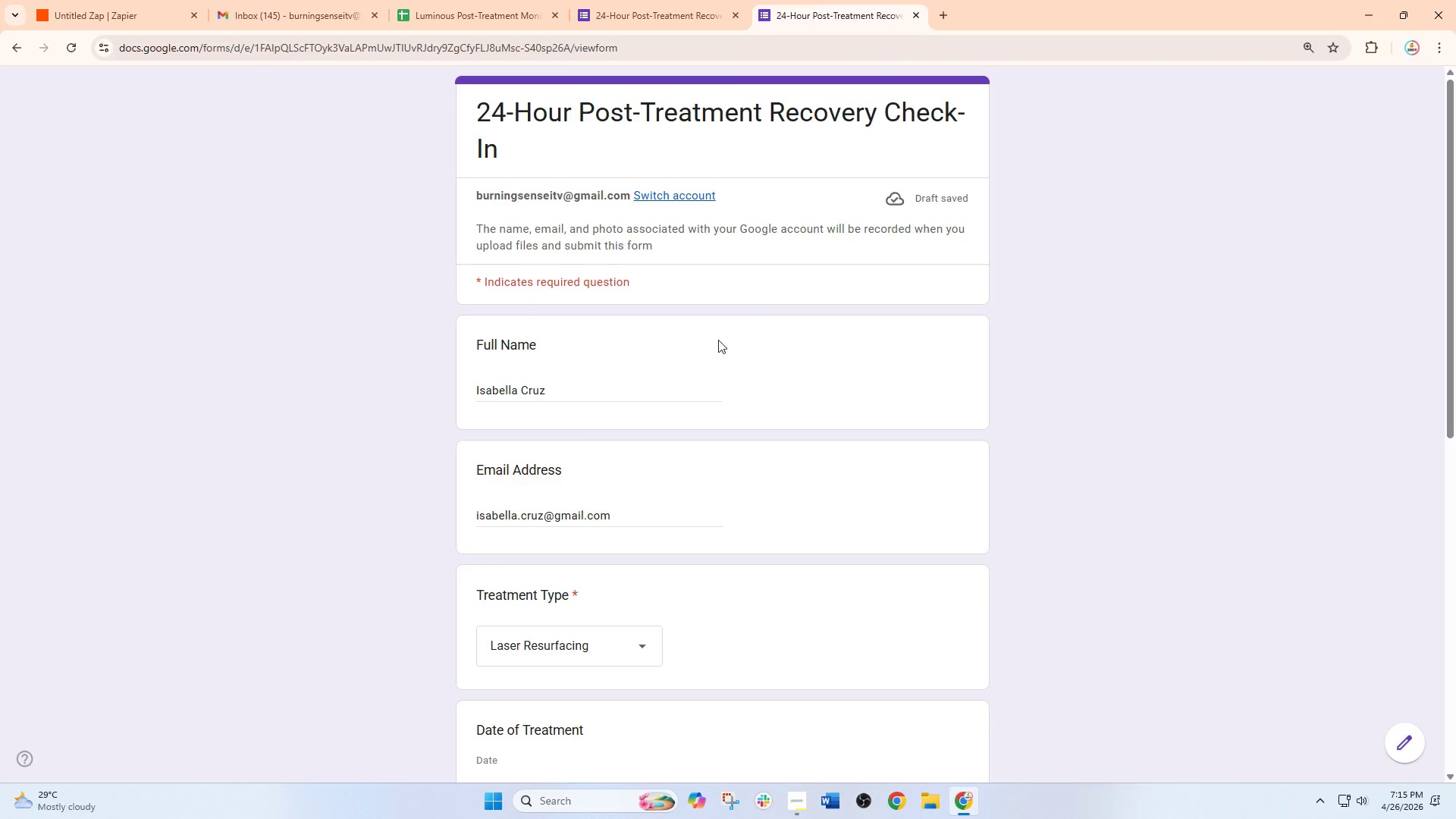 
scroll: coordinate [666, 584], scroll_direction: down, amount: 13.0
 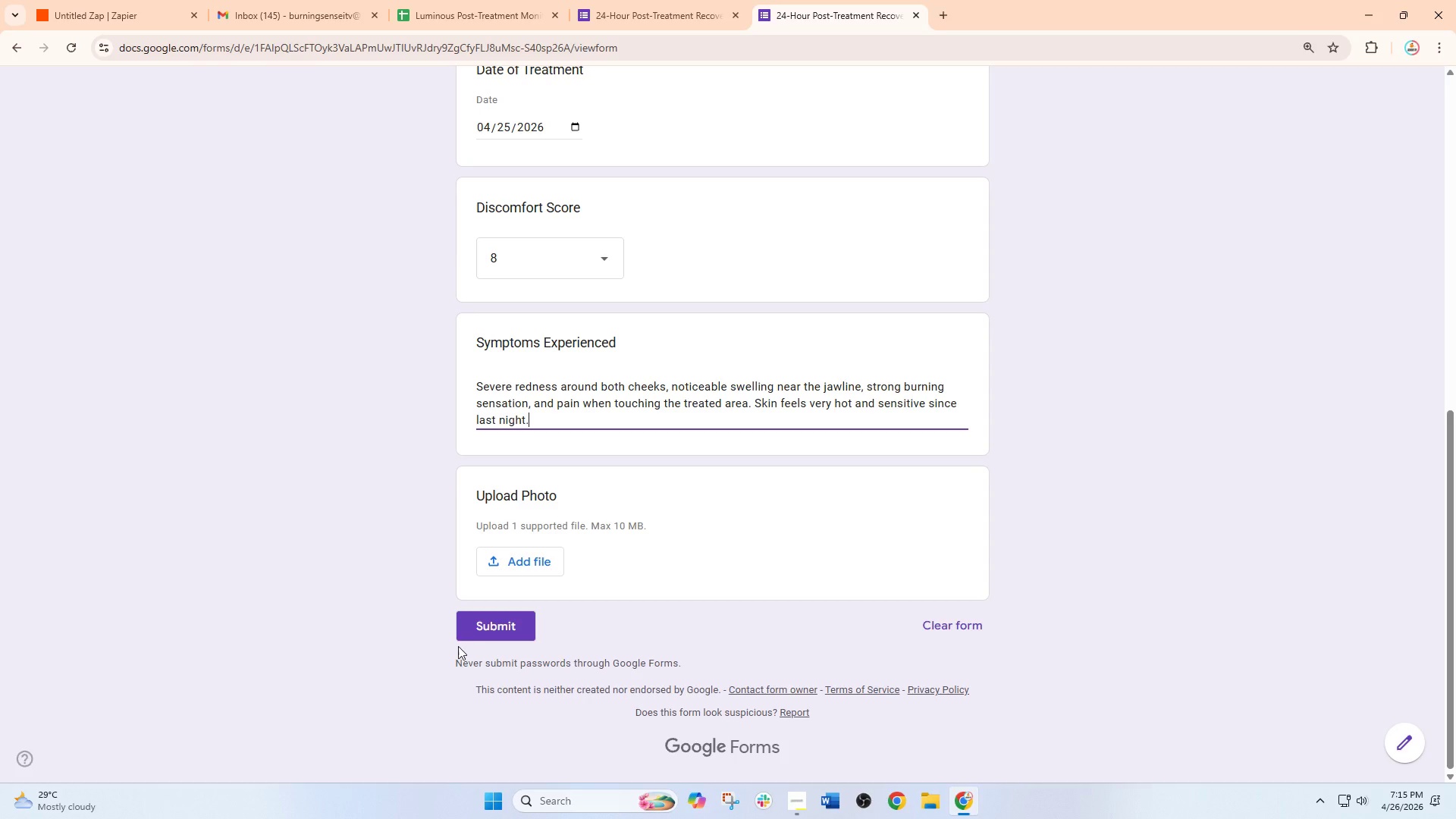 
left_click([484, 626])
 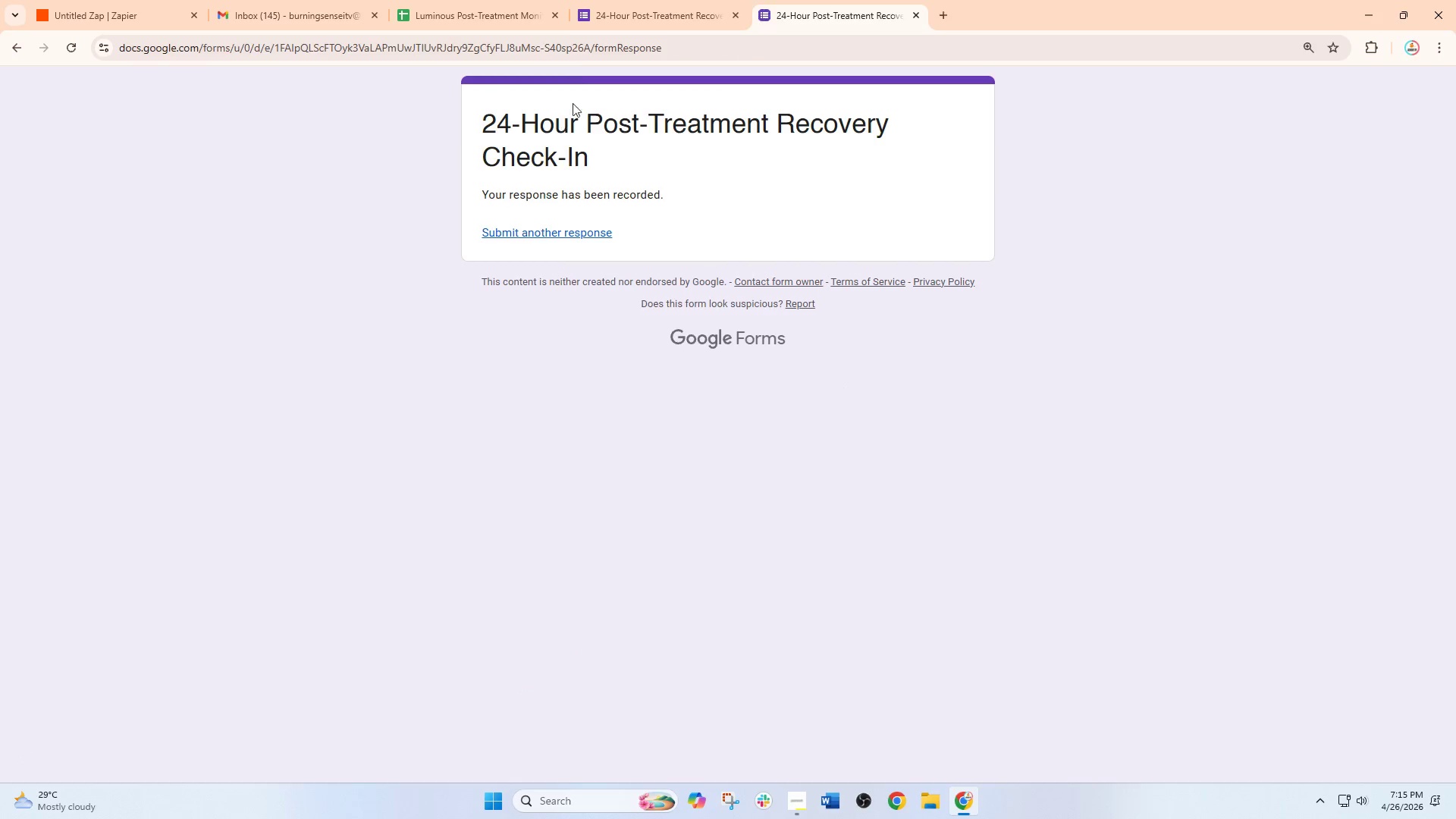 
left_click([494, 0])
 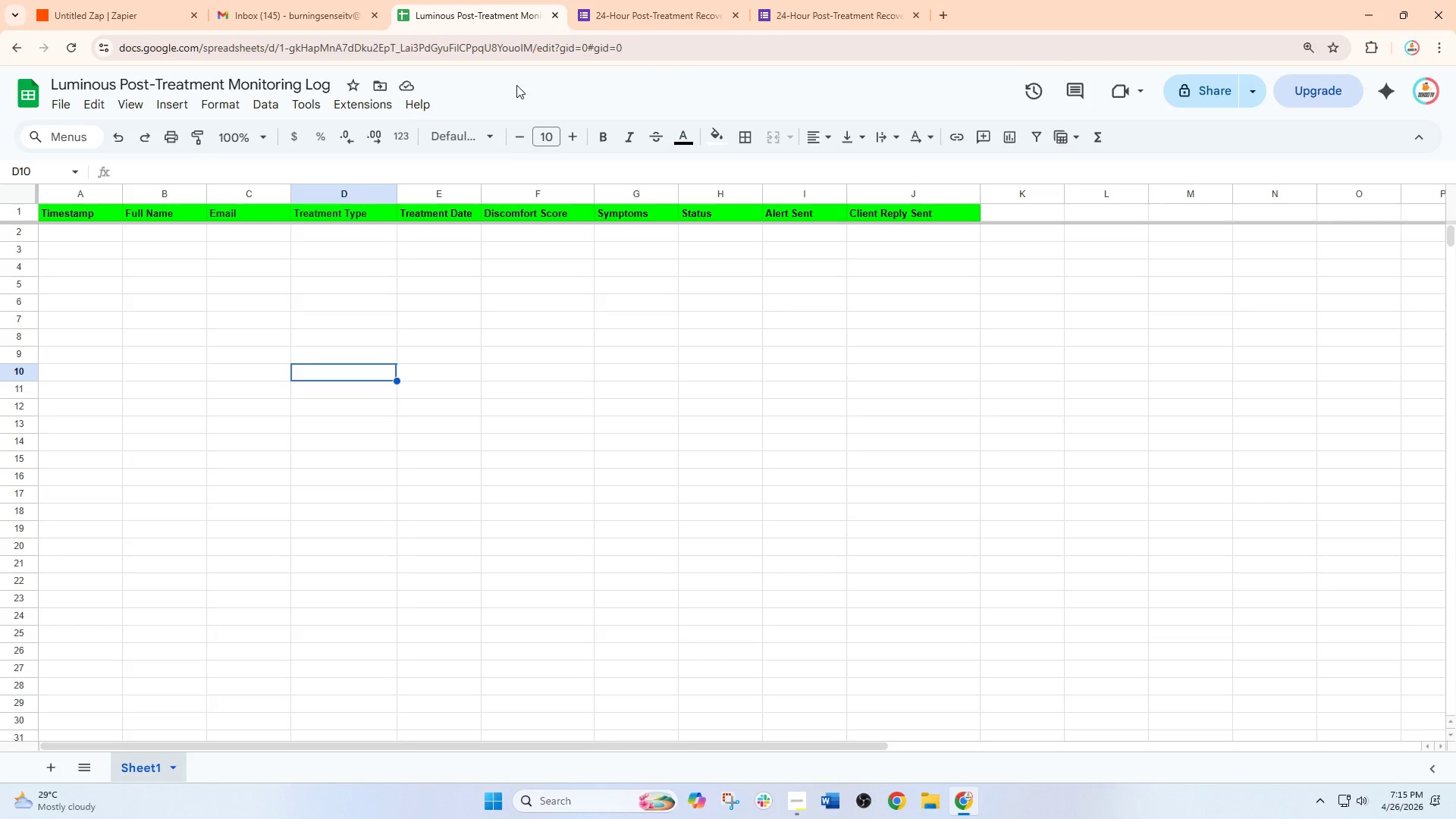 
left_click([643, 0])
 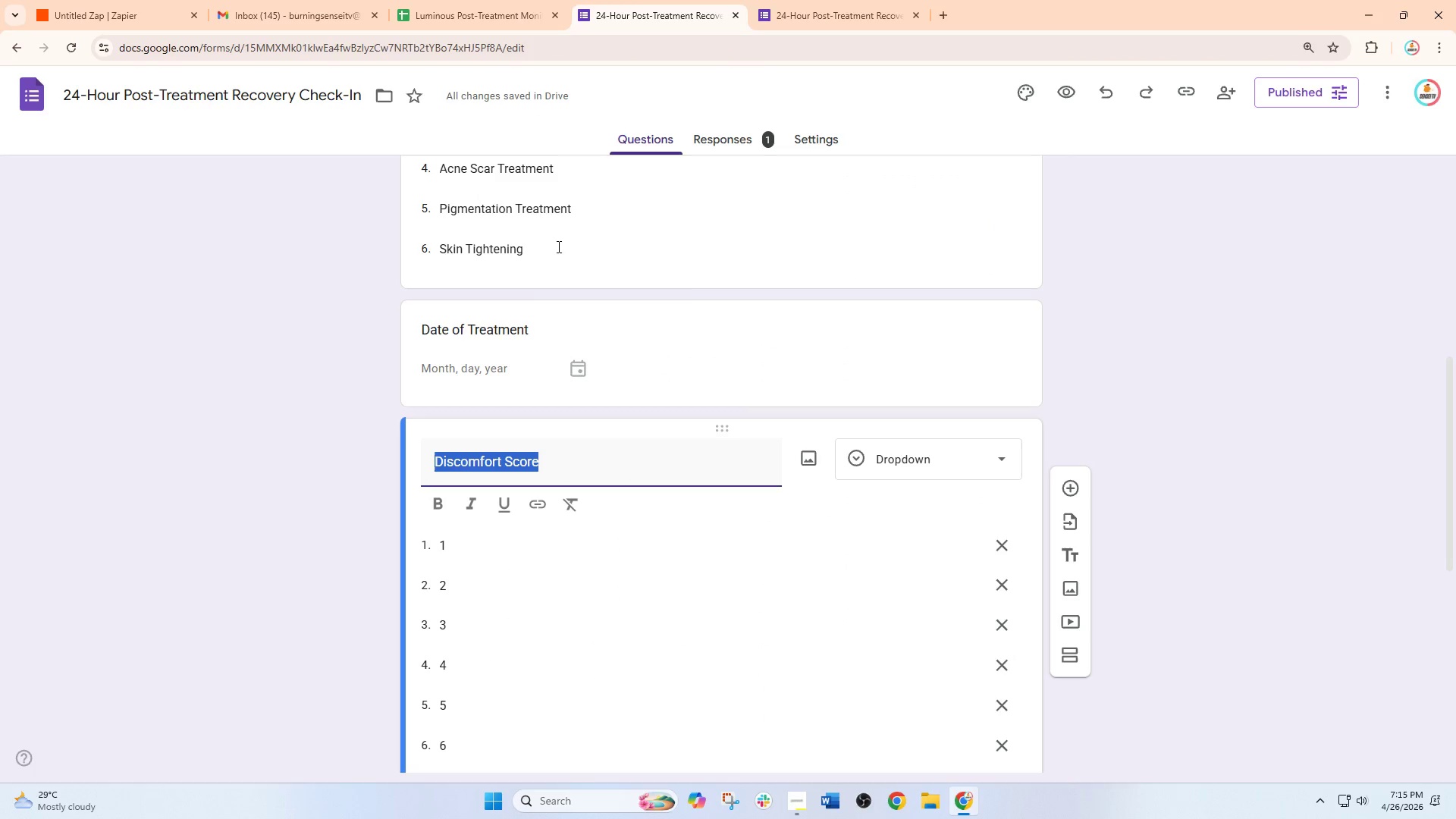 
scroll: coordinate [682, 286], scroll_direction: up, amount: 4.0
 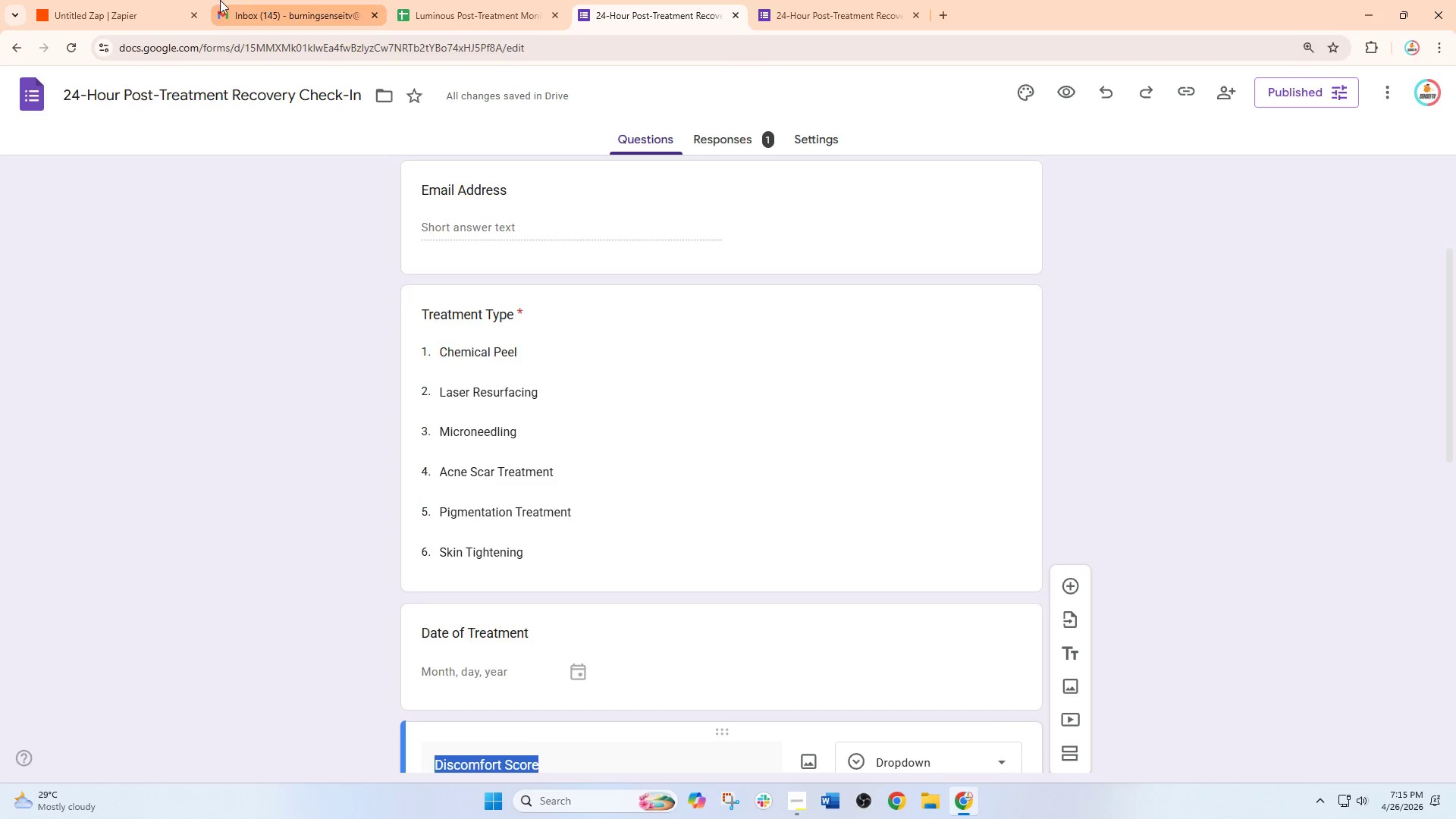 
left_click([140, 0])
 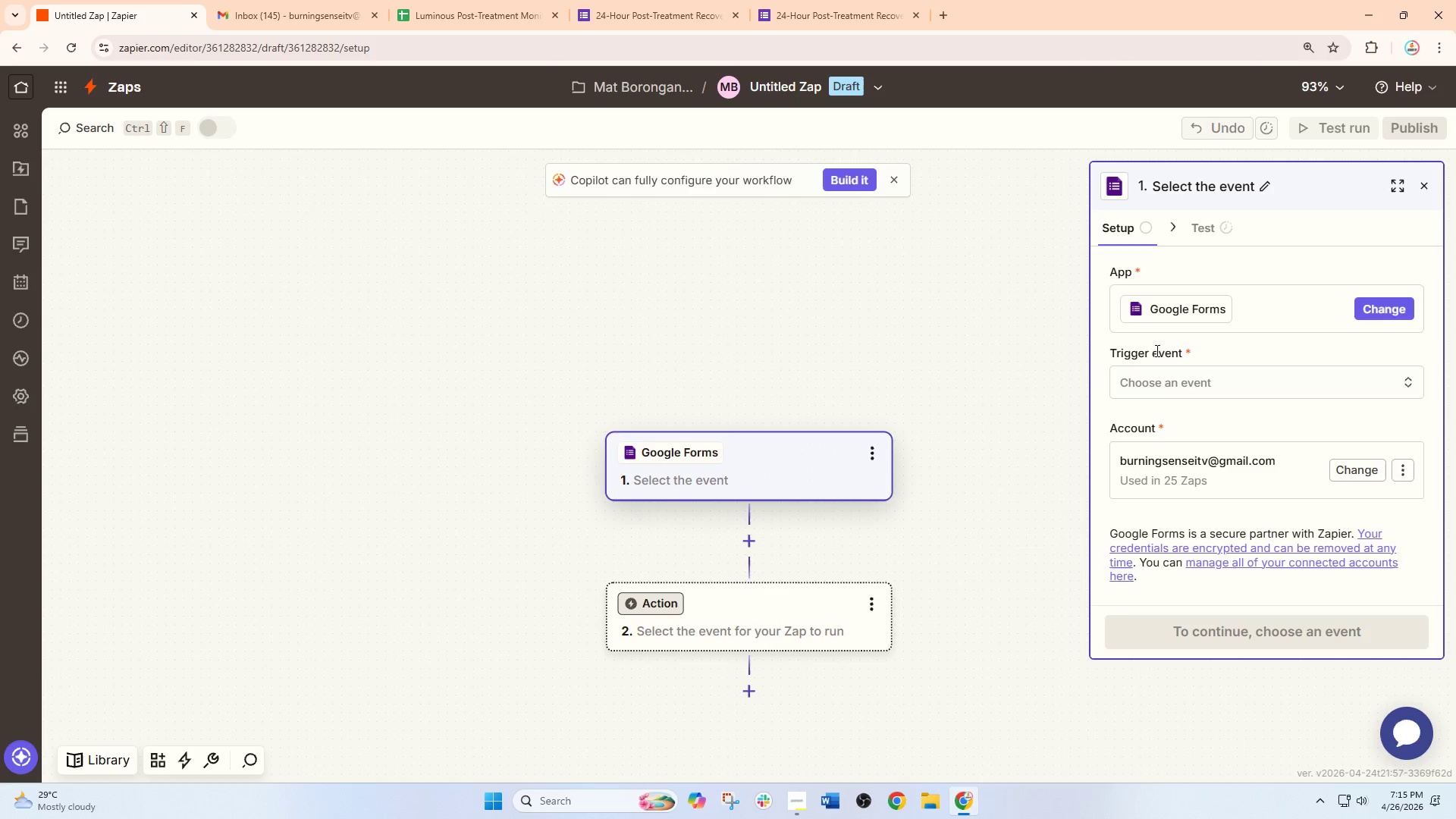 
left_click([1205, 389])
 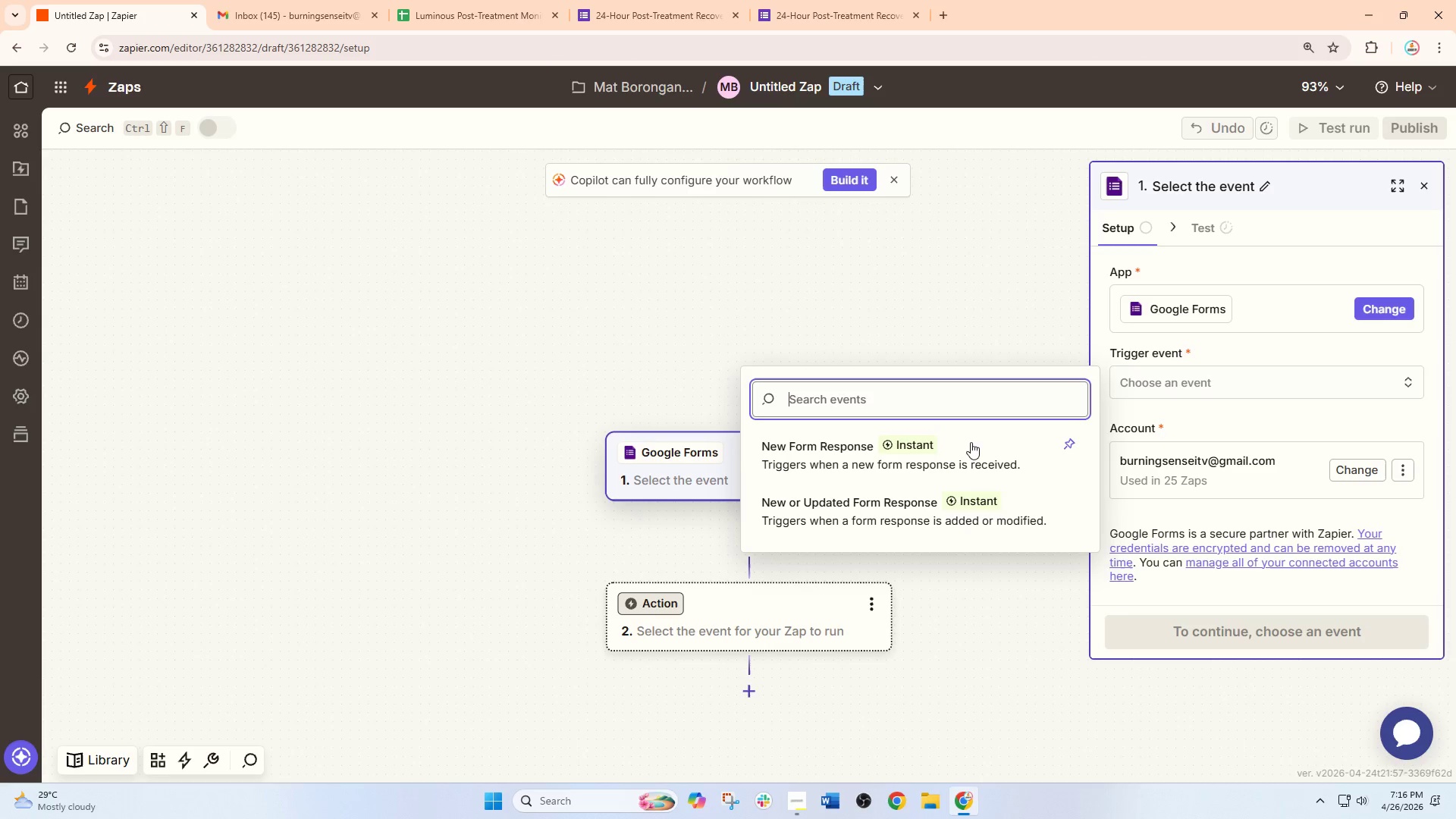 
left_click([965, 444])
 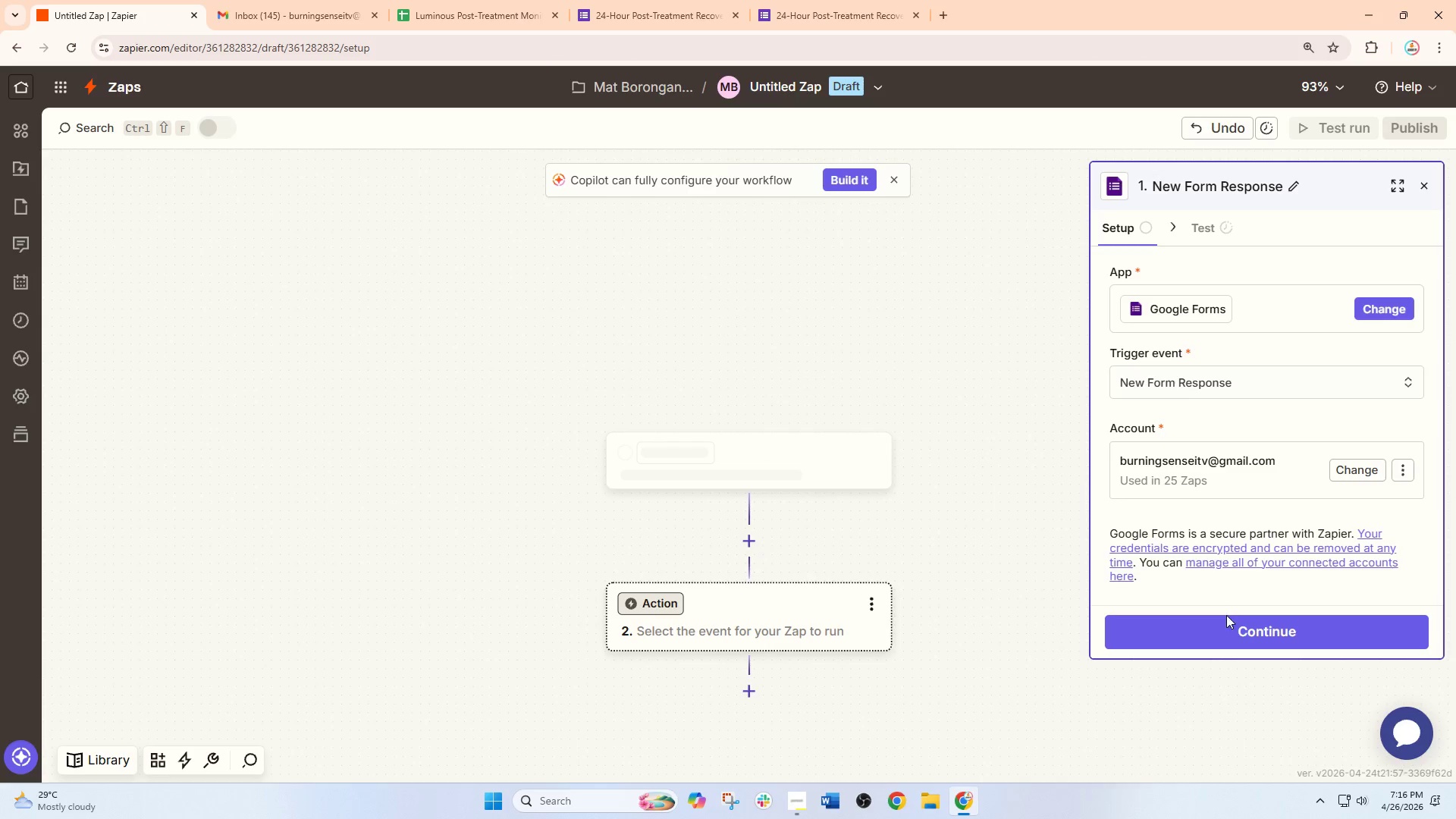 
left_click([1235, 630])
 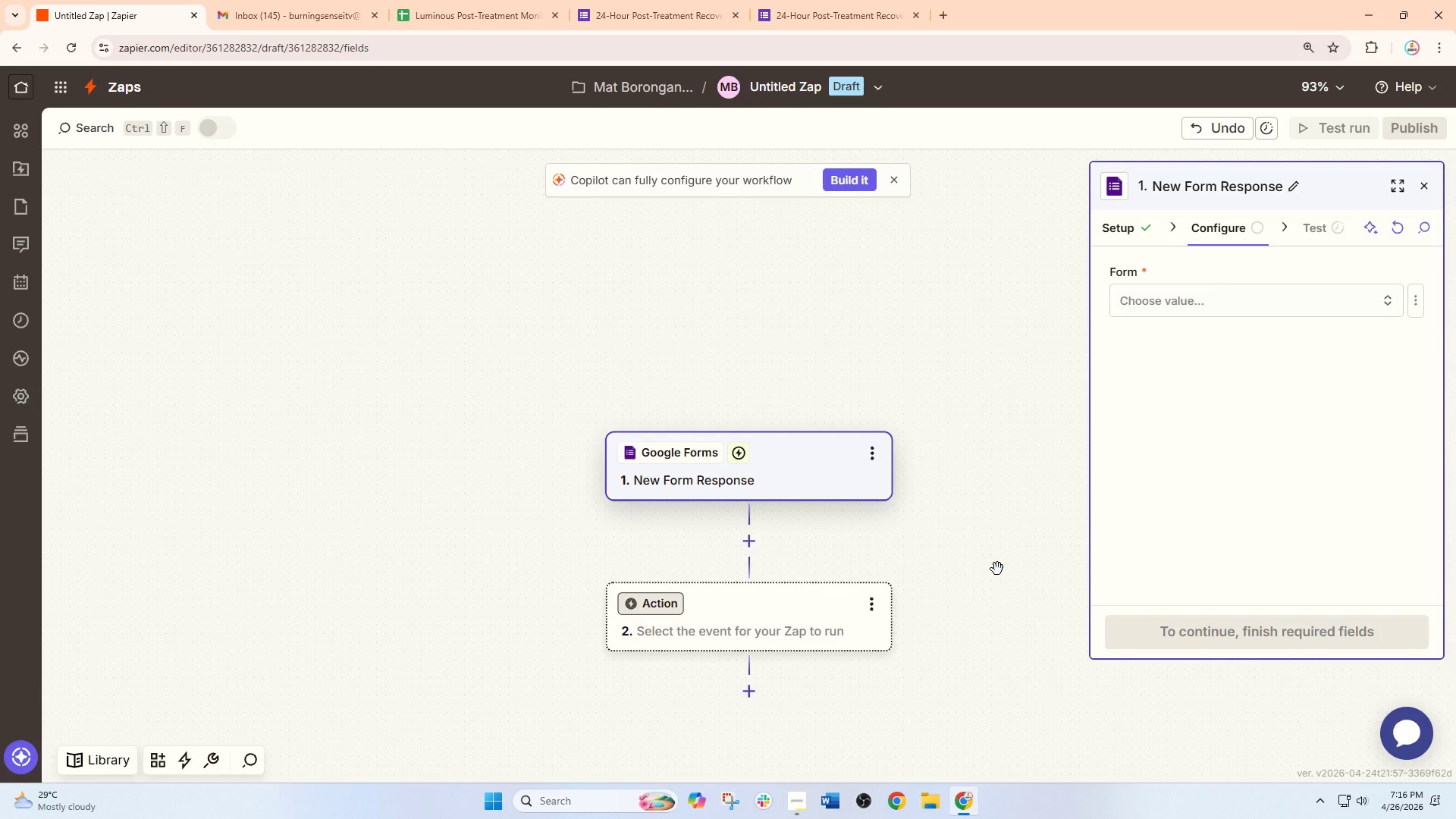 
wait(17.36)
 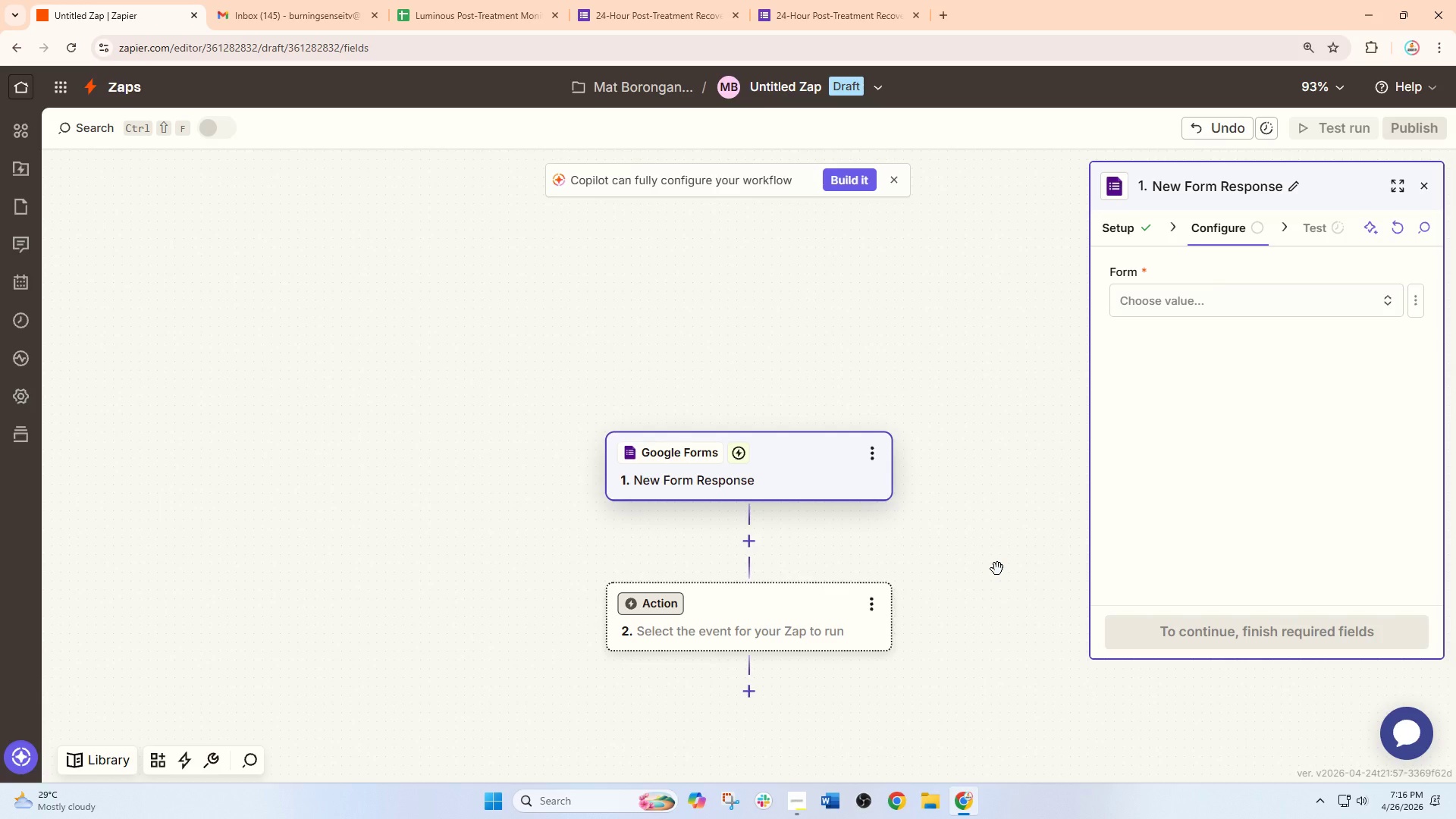 
left_click([762, 803])
 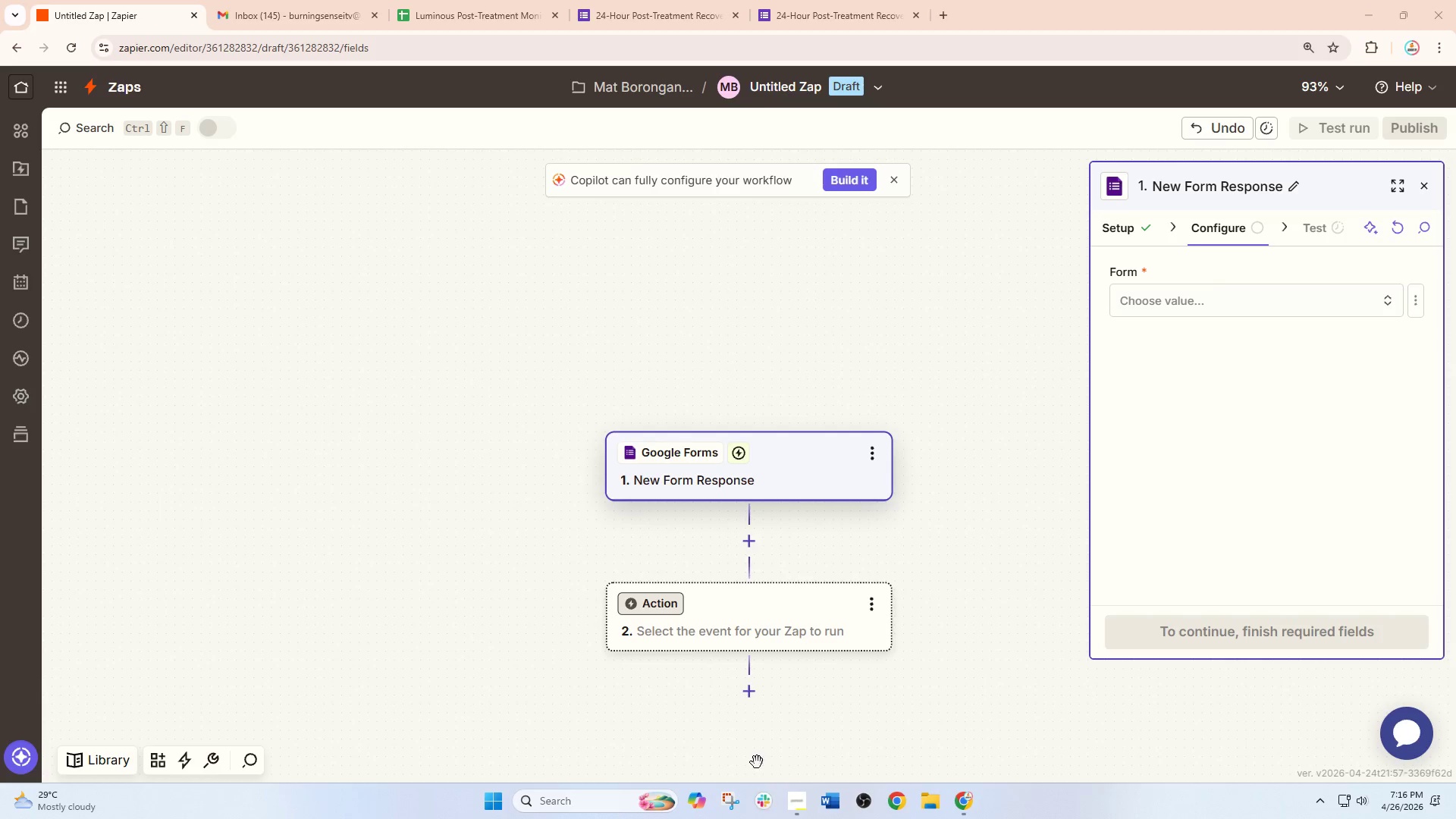 
key(Unknown)
 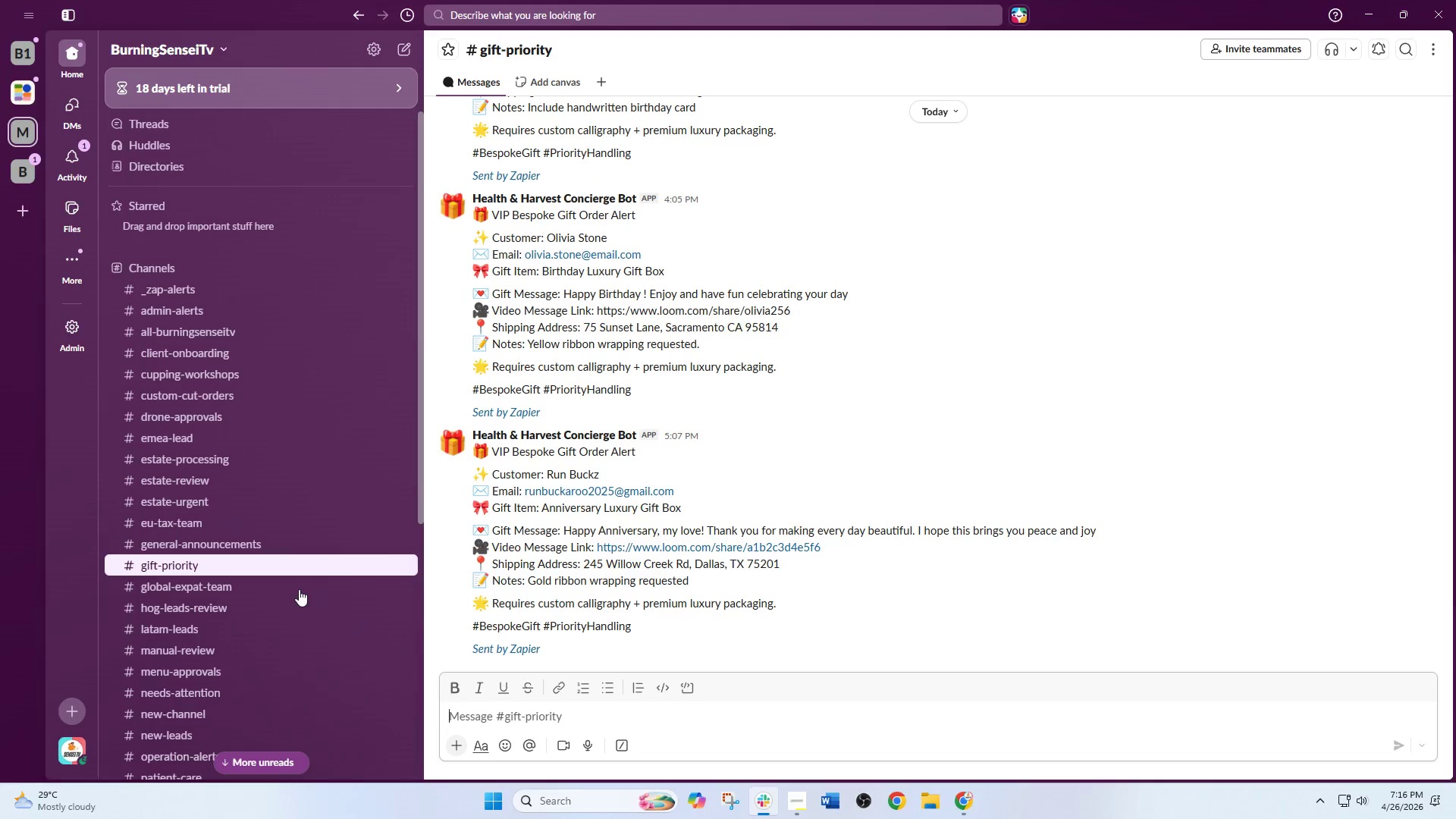 
scroll: coordinate [206, 646], scroll_direction: down, amount: 5.0
 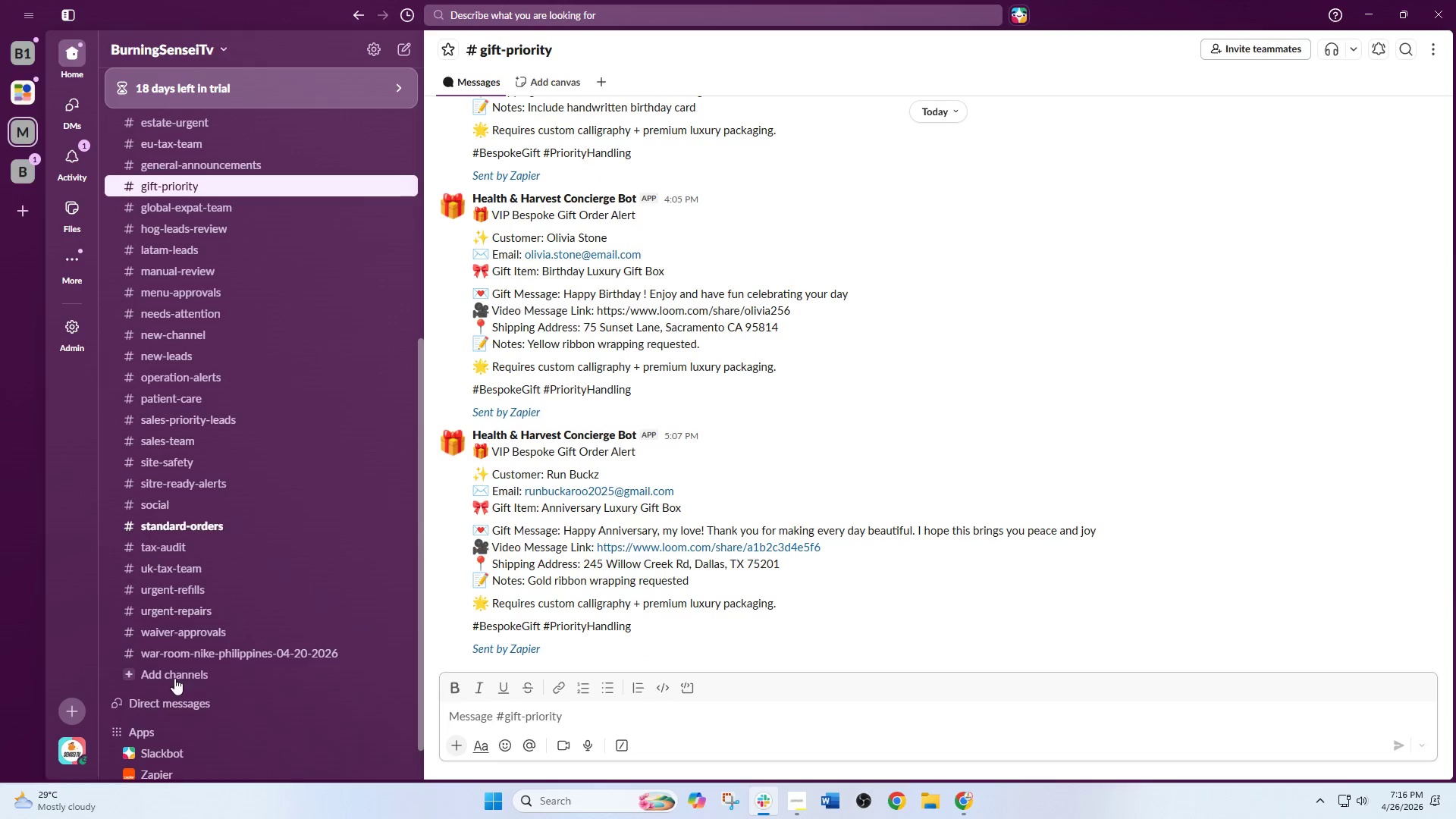 
left_click([177, 673])
 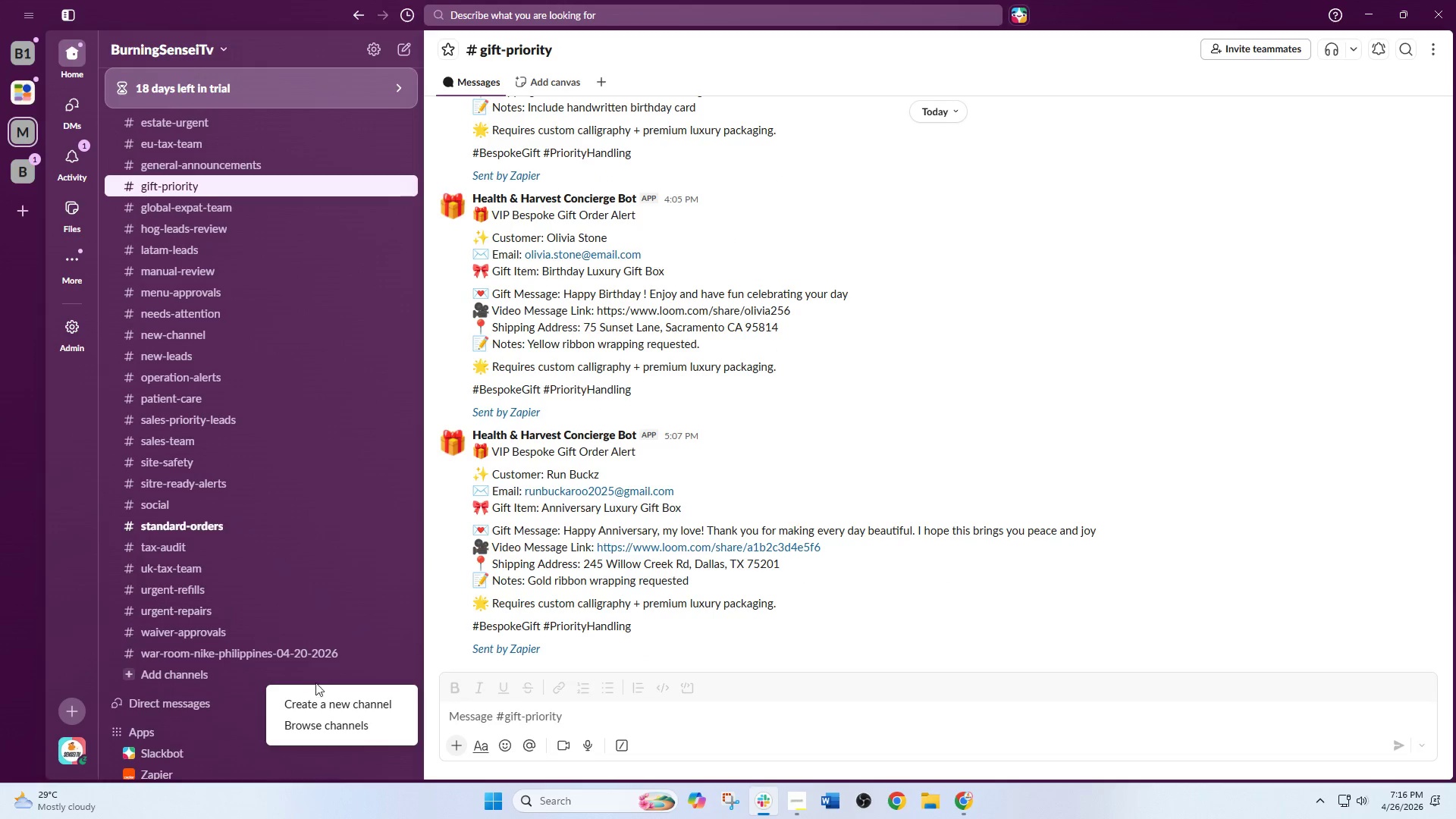 
left_click([334, 699])
 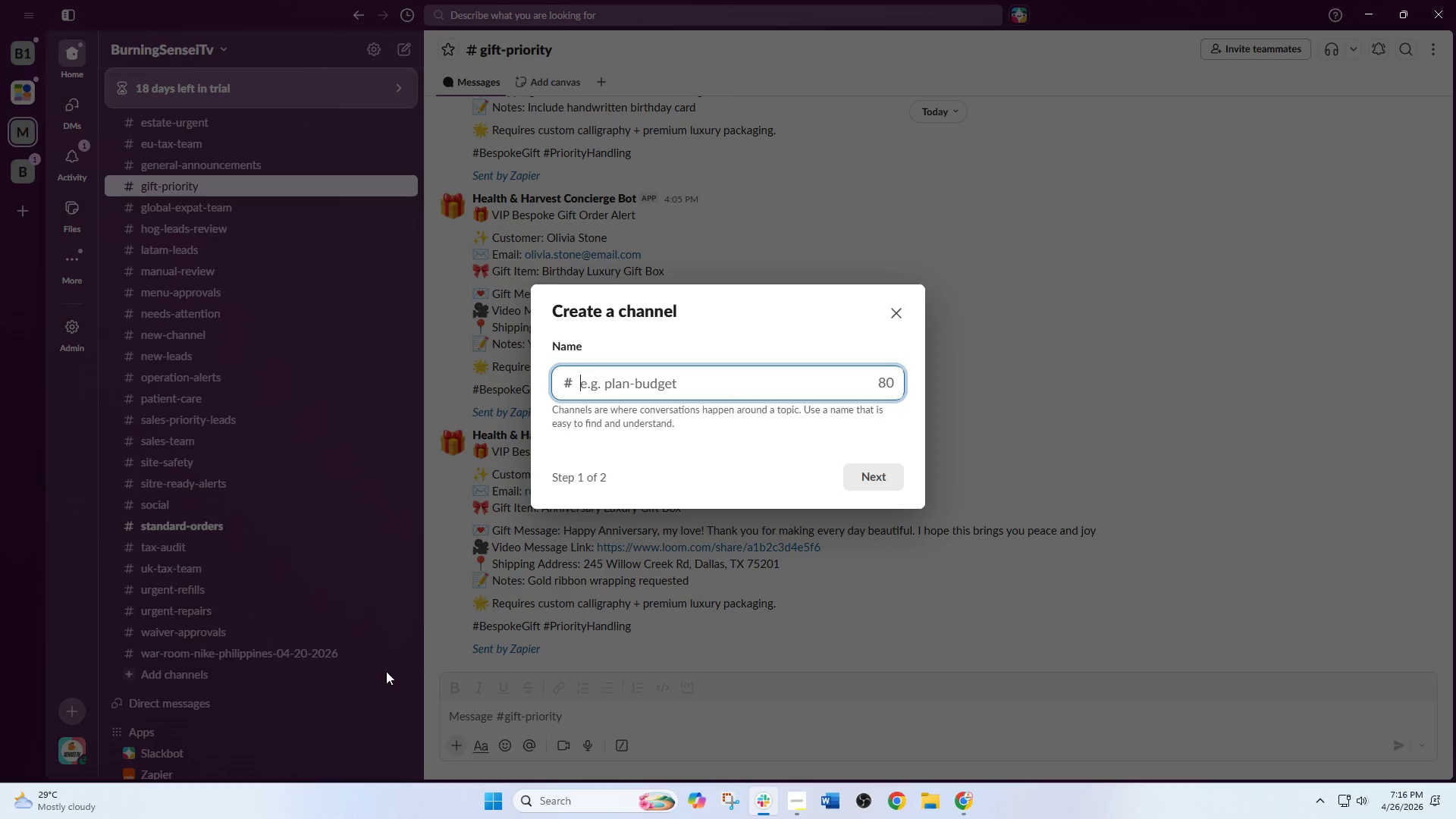 
type(Clinical alerts)
 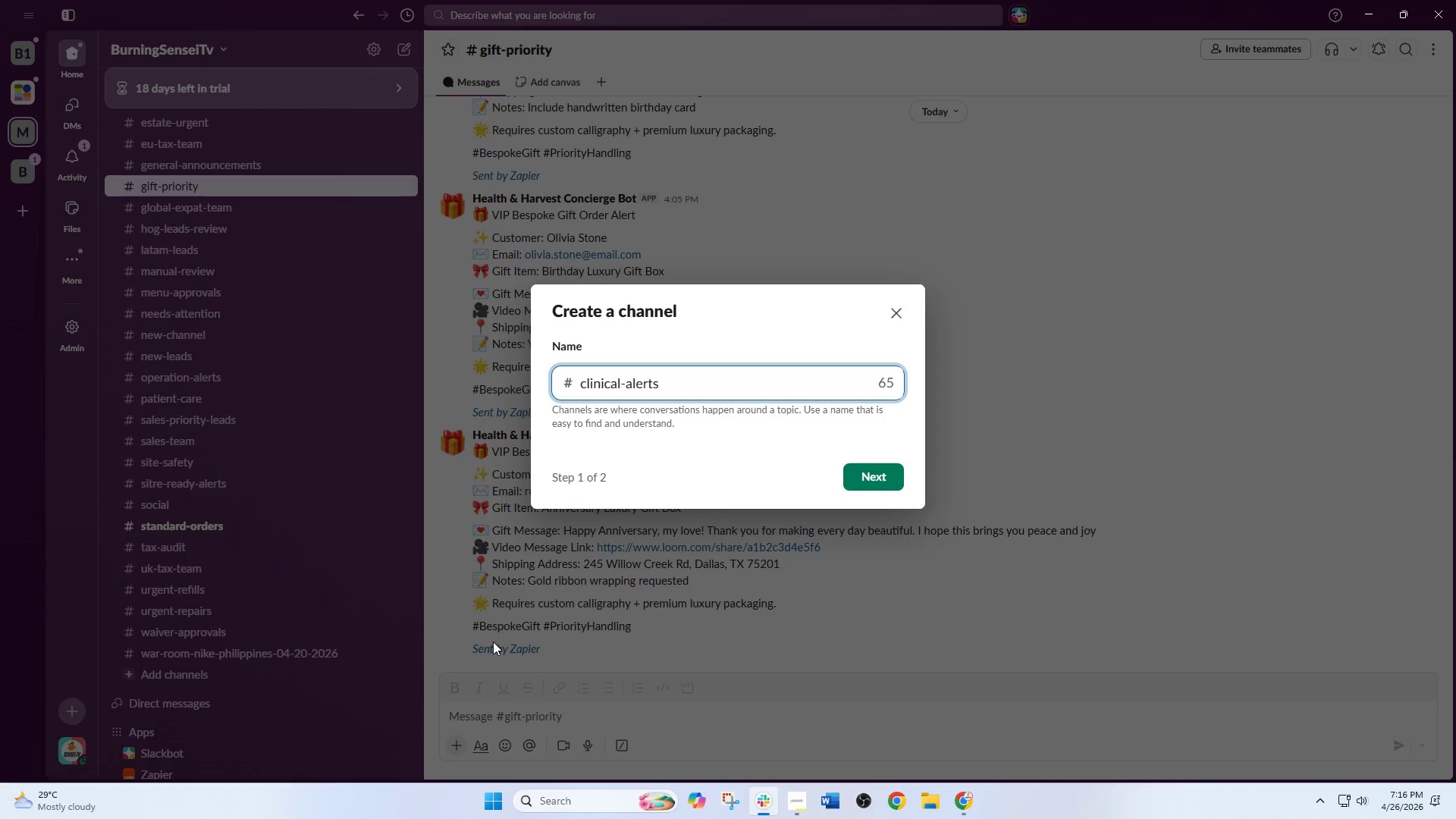 
left_click([882, 473])
 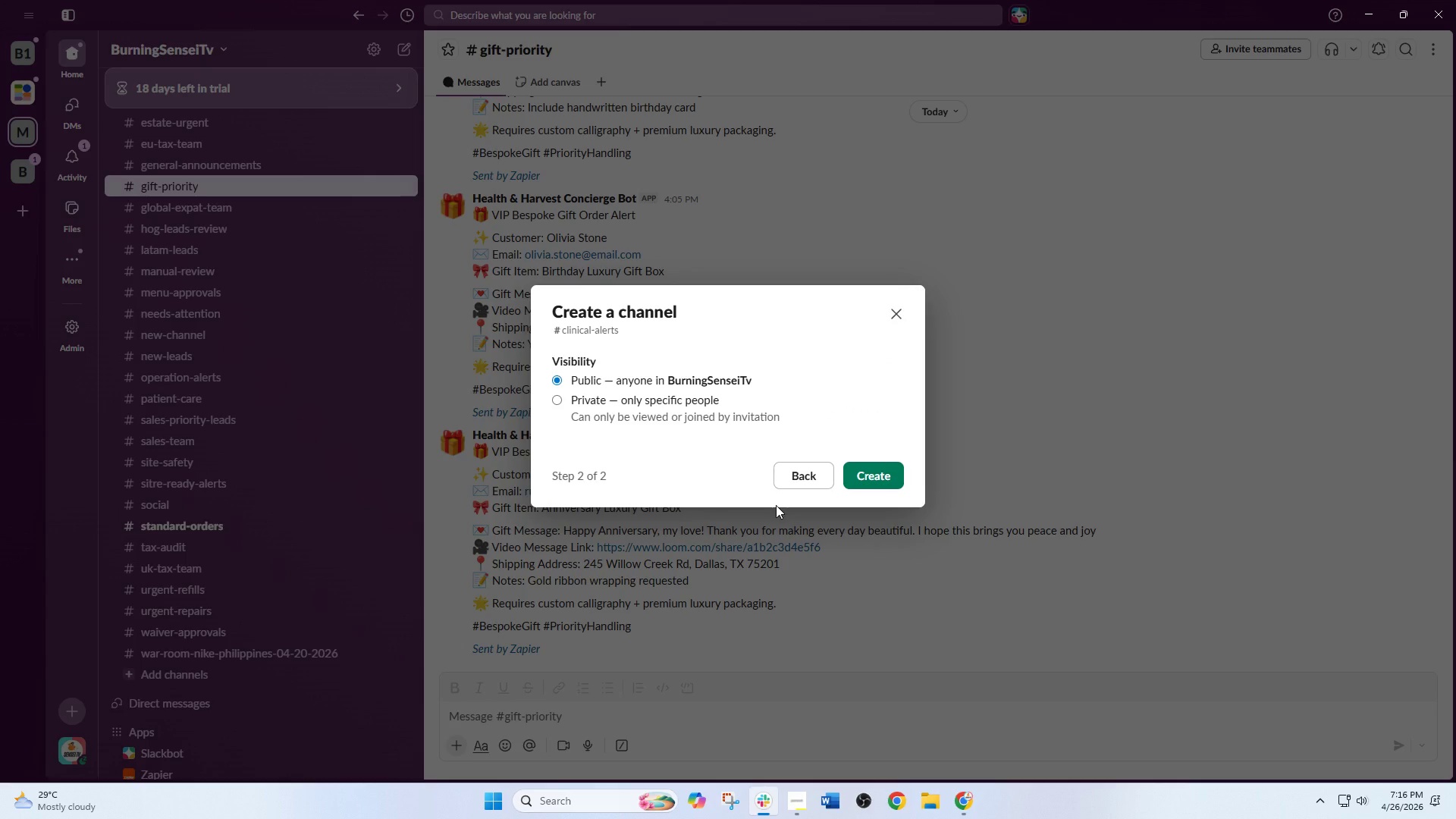 
wait(6.36)
 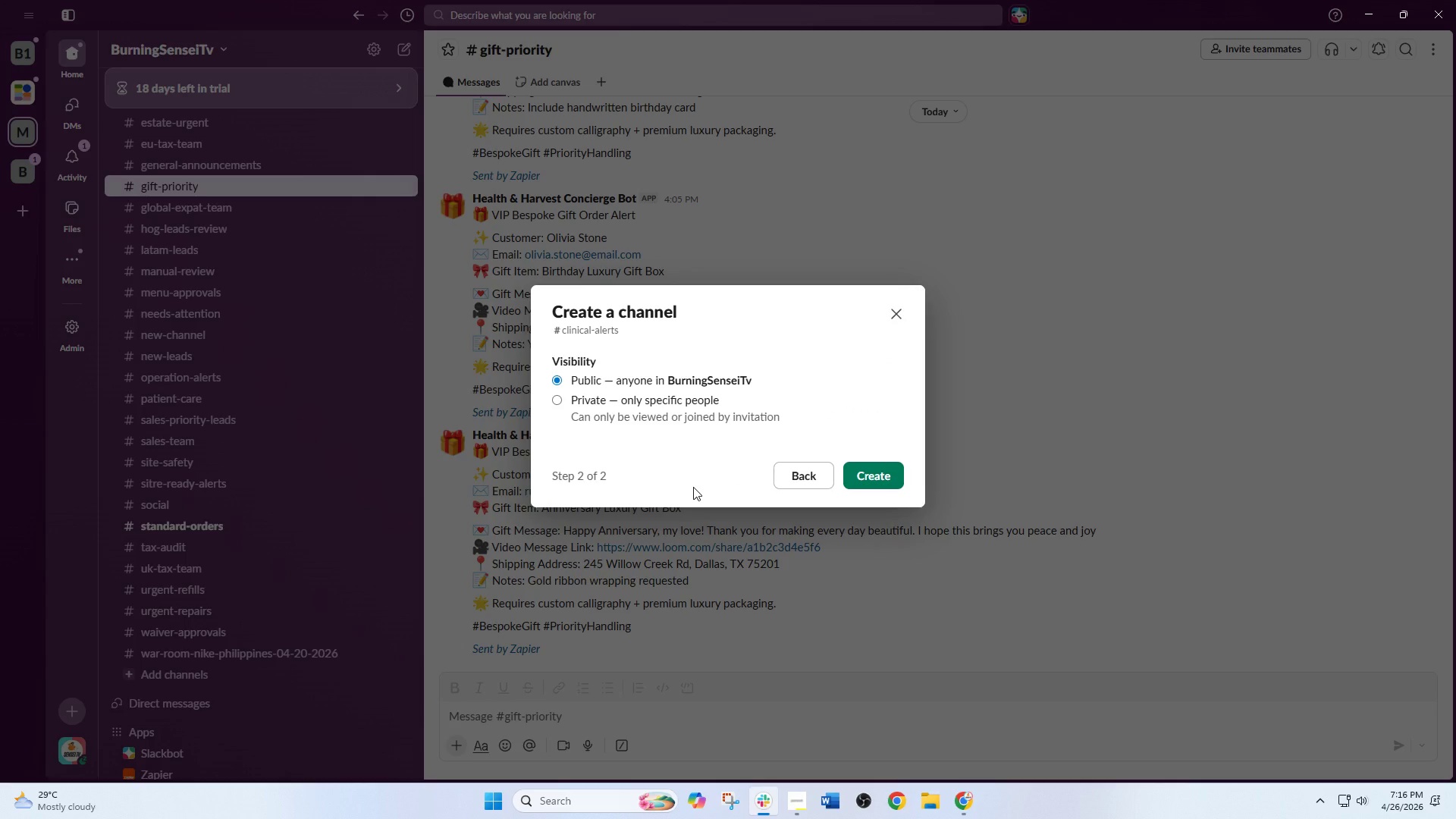 
left_click([869, 466])
 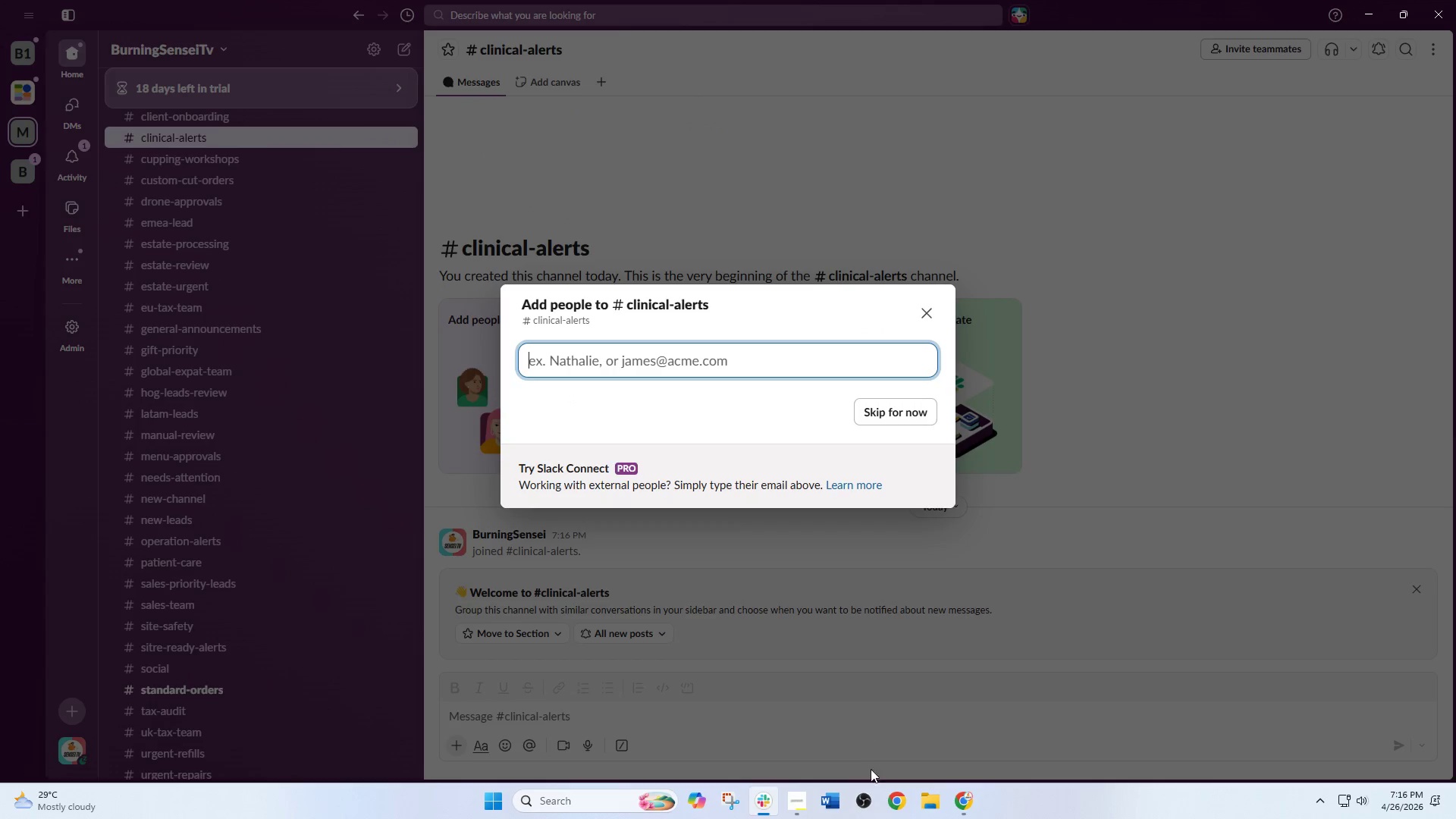 
left_click([898, 413])
 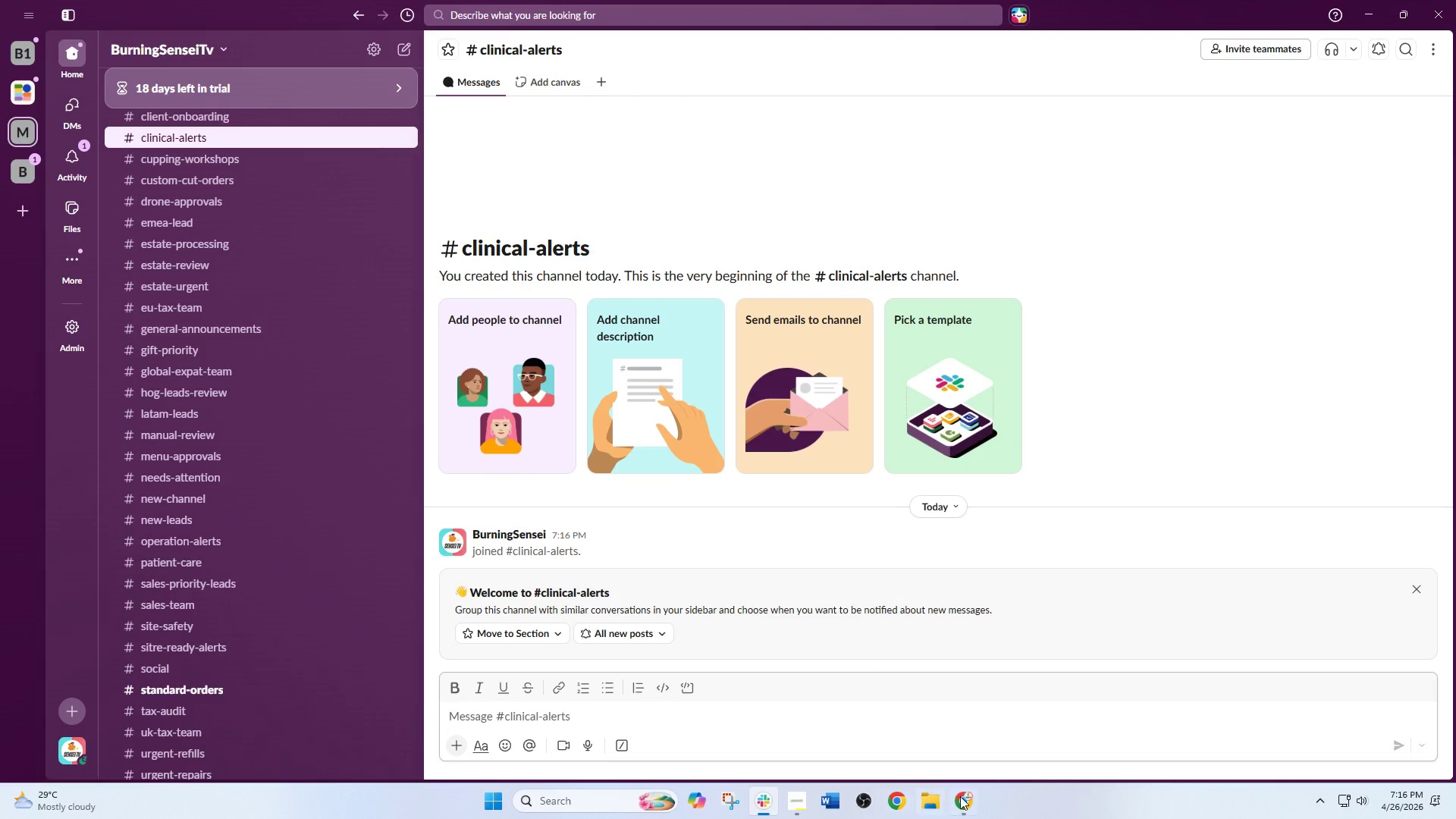 
left_click_drag(start_coordinate=[962, 797], to_coordinate=[833, 799])
 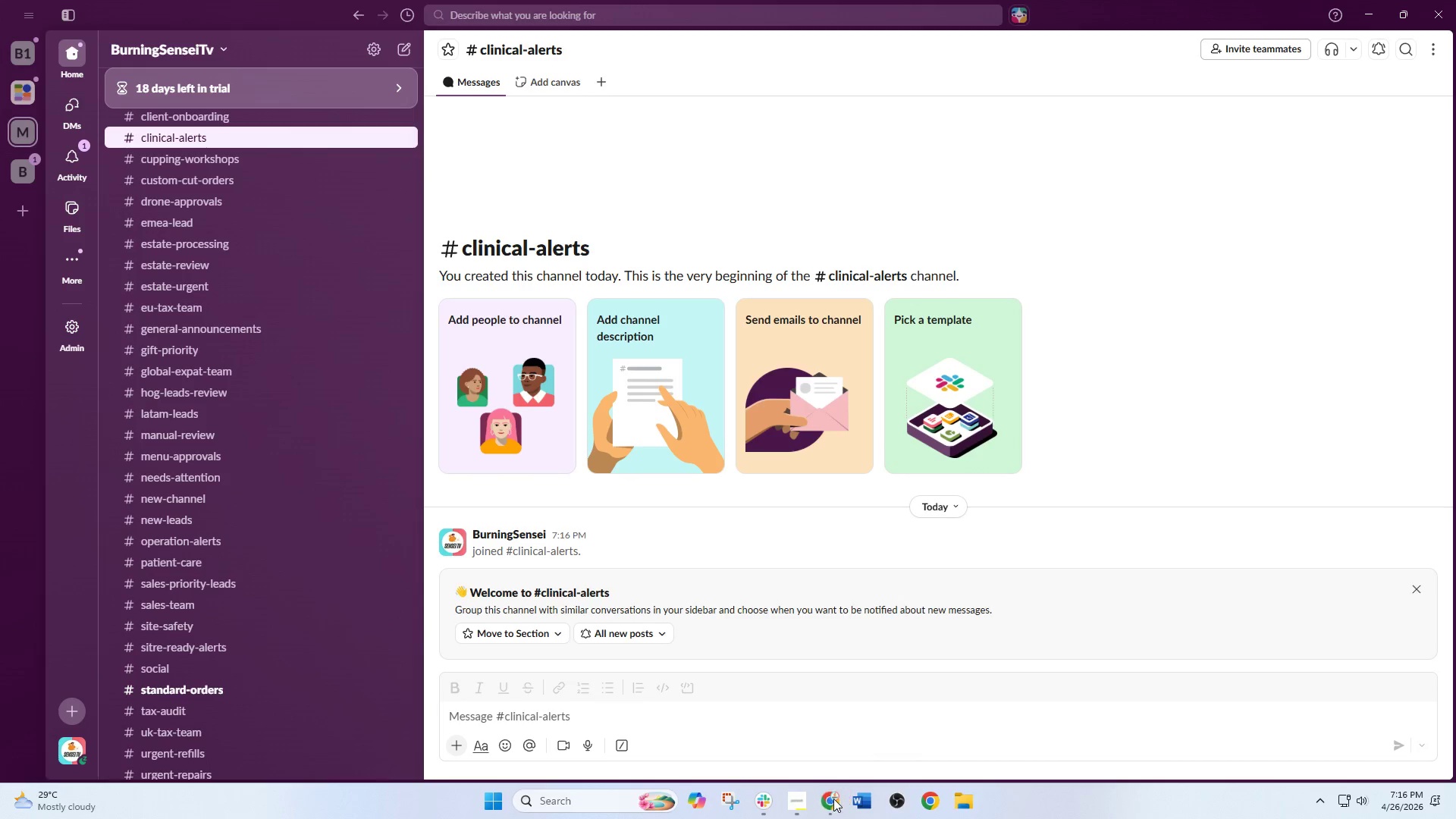 
left_click([833, 799])
 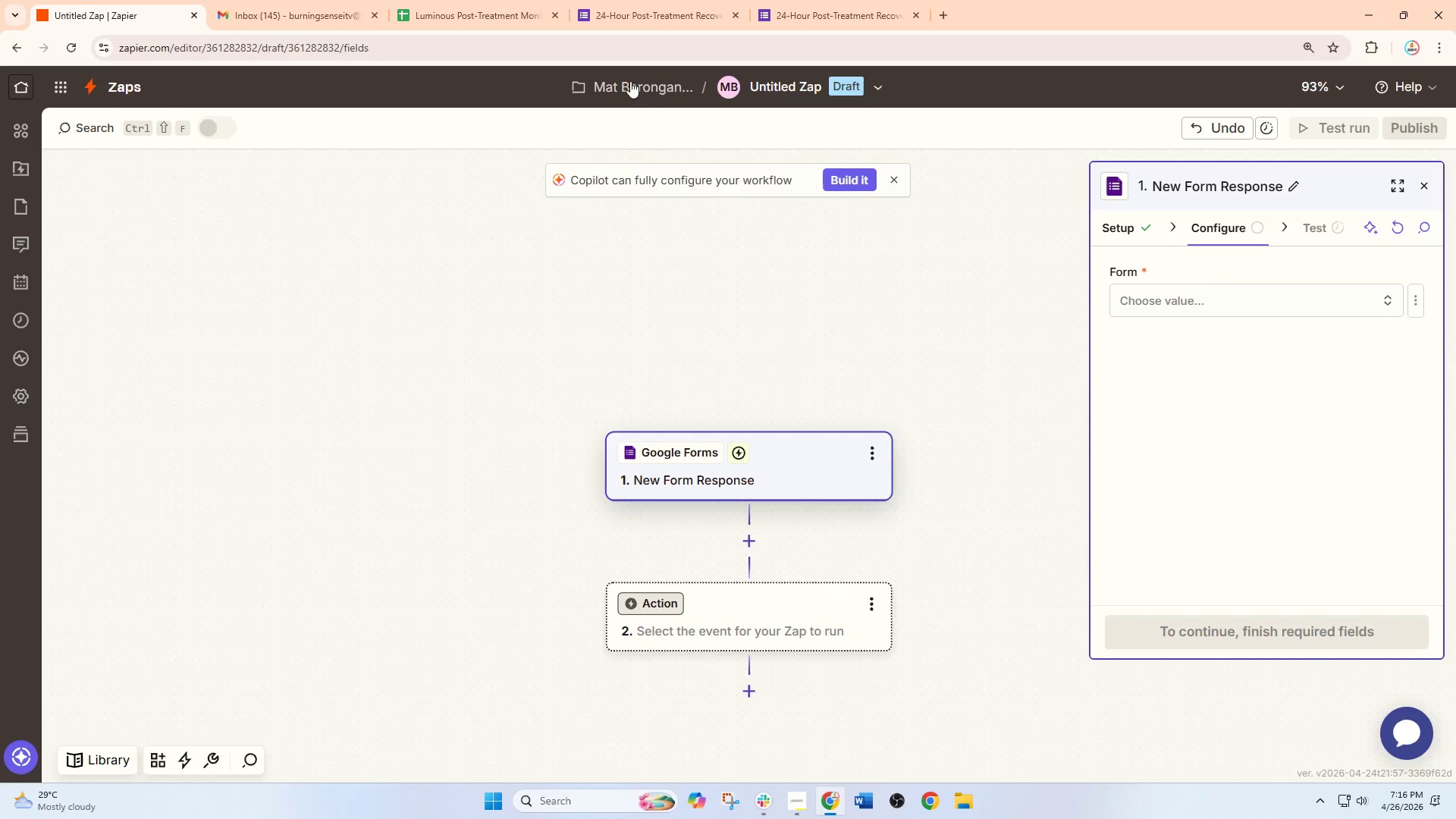 
left_click([491, 0])
 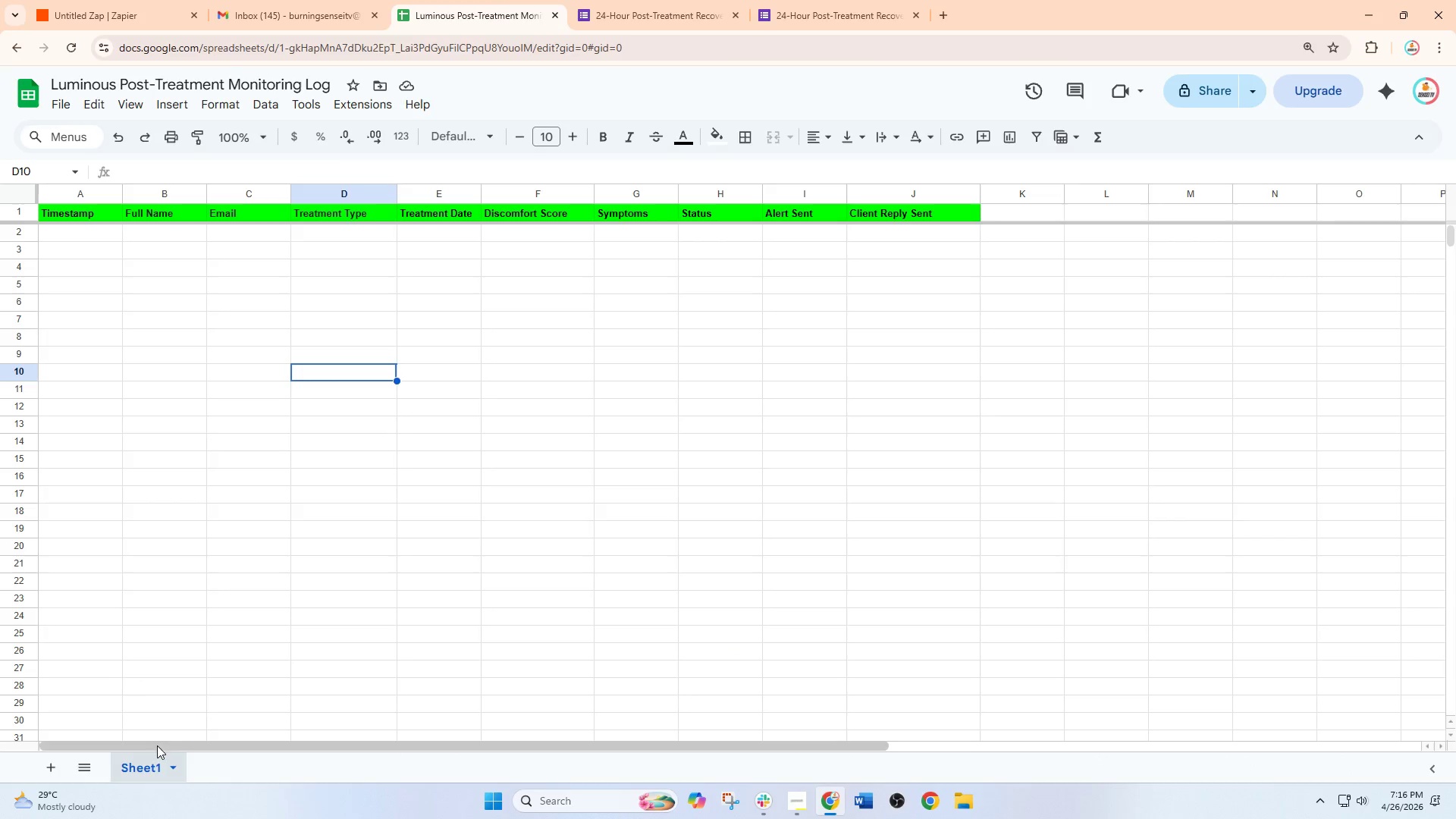 
left_click([181, 763])
 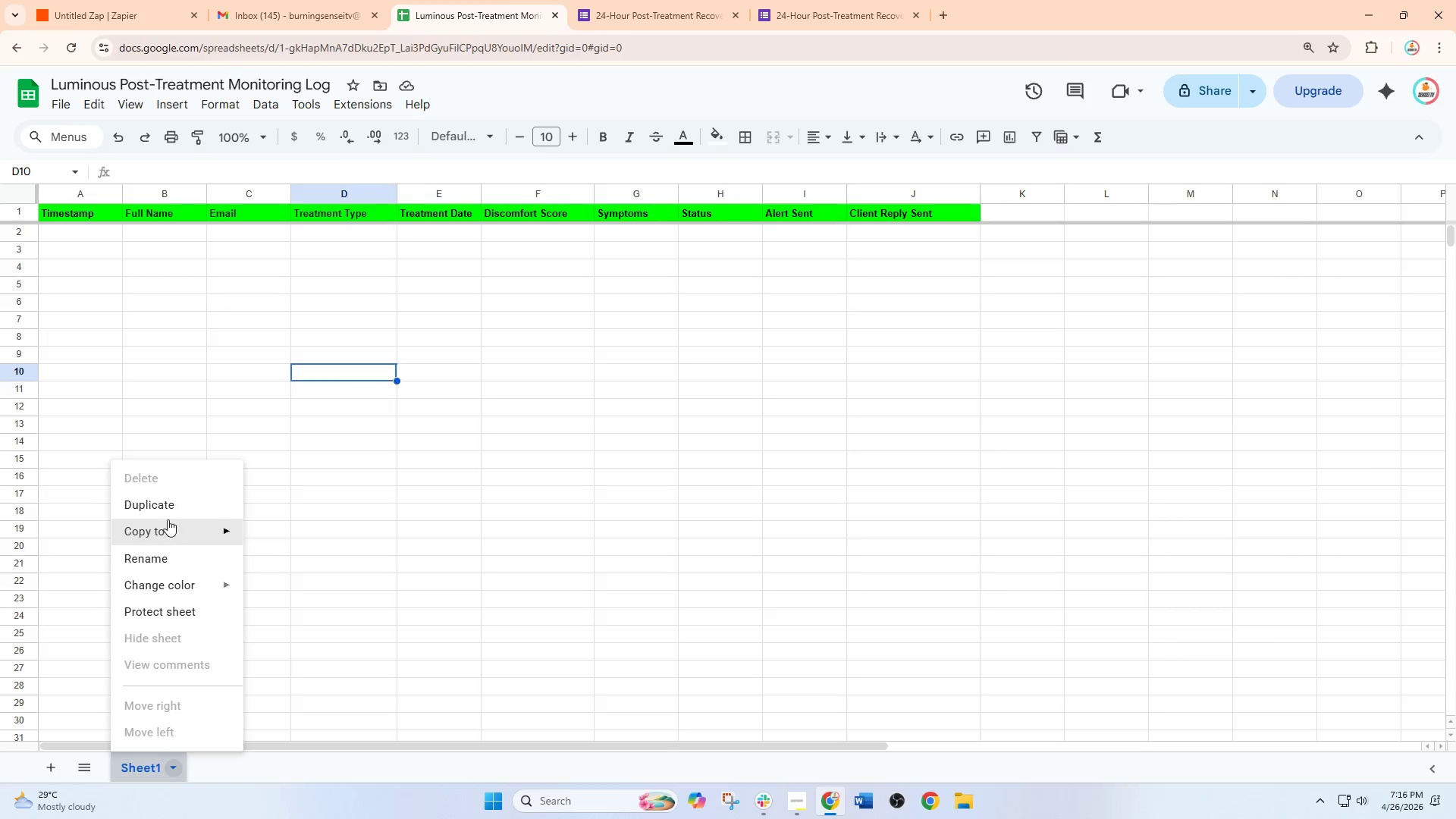 
left_click_drag(start_coordinate=[170, 505], to_coordinate=[167, 549])
 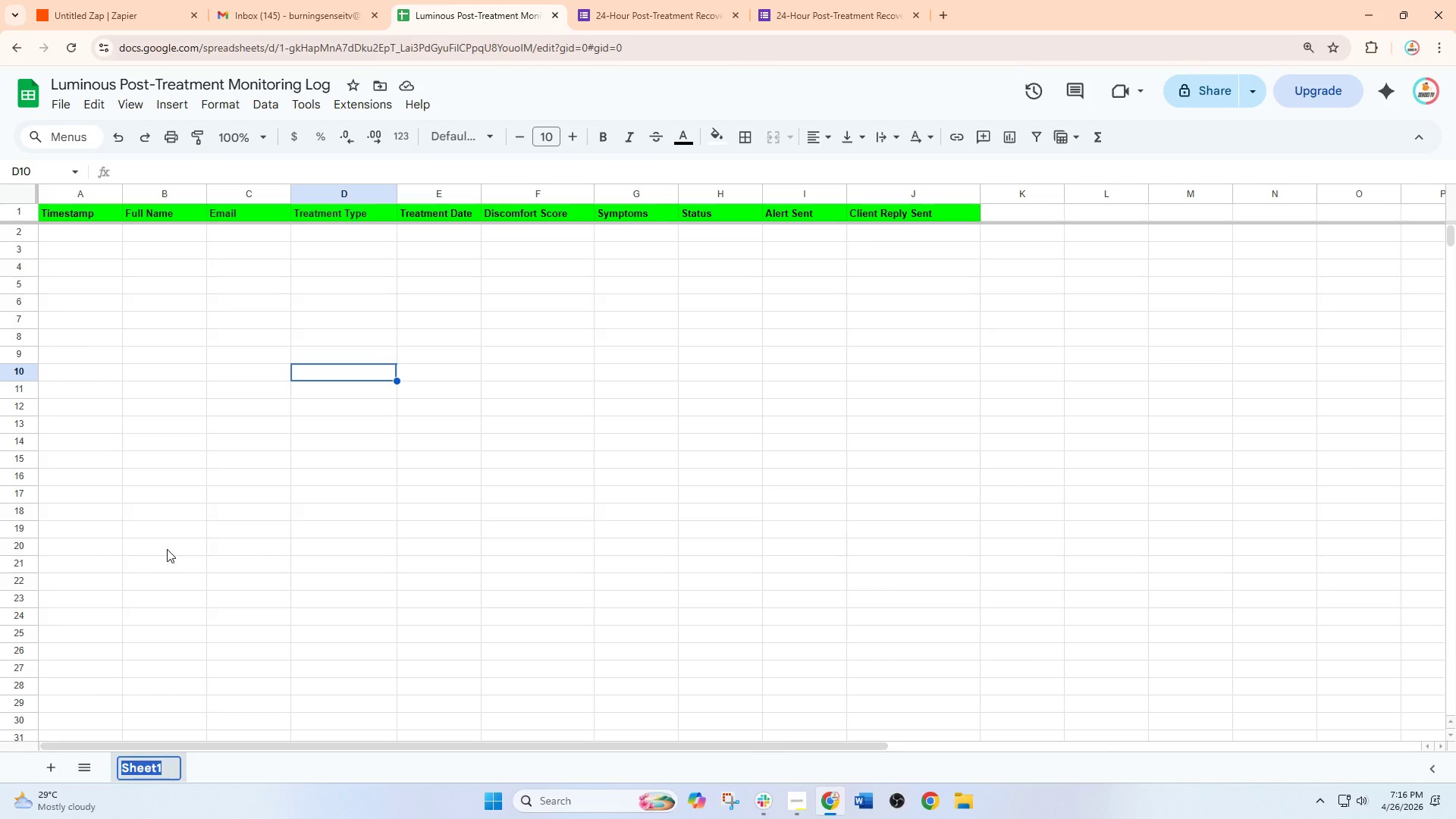 
type(Dailk)
key(Backspace)
key(Backspace)
type(luy)
key(Backspace)
key(Backspace)
type(y QA Review)
 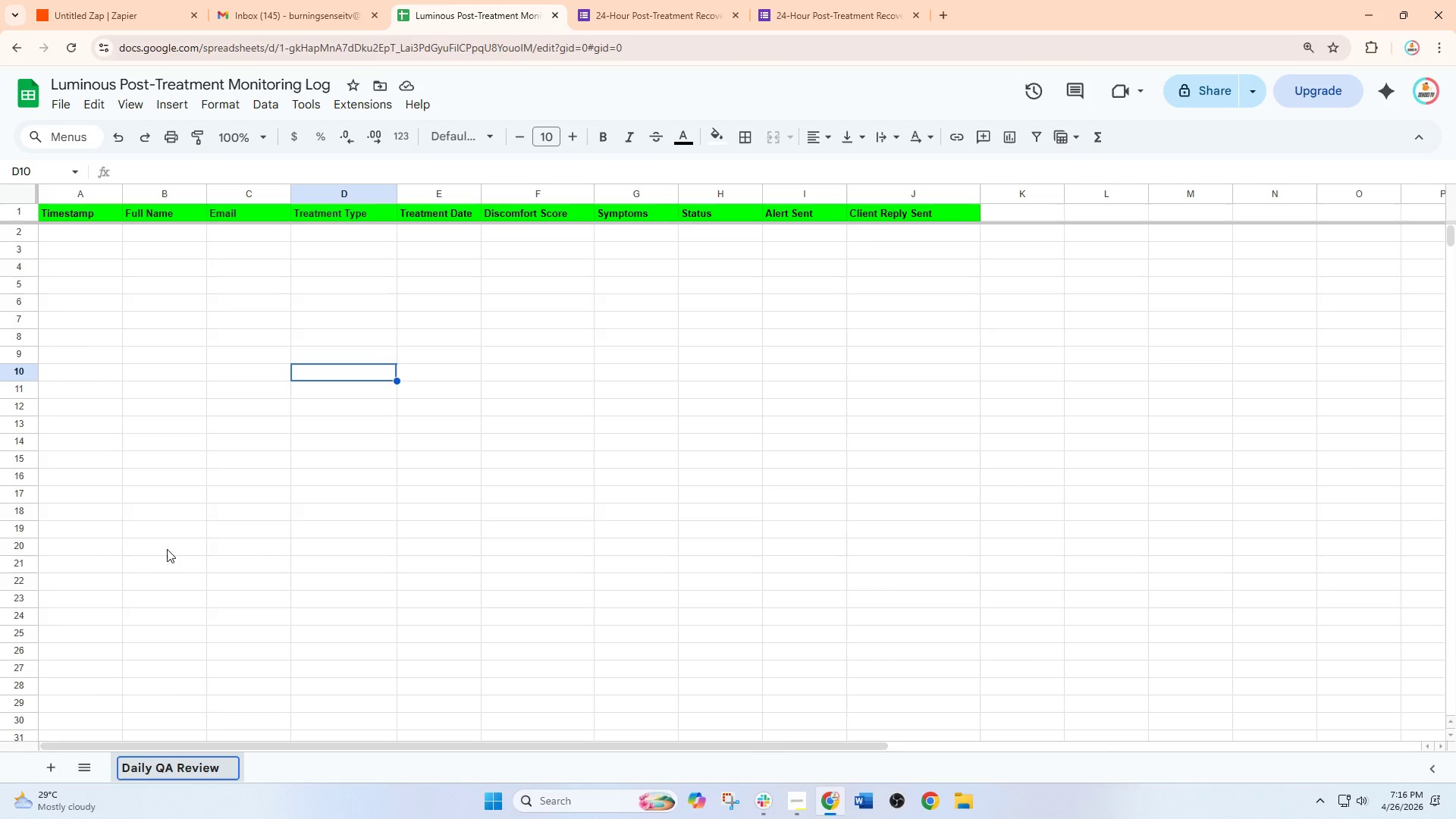 
left_click([350, 561])
 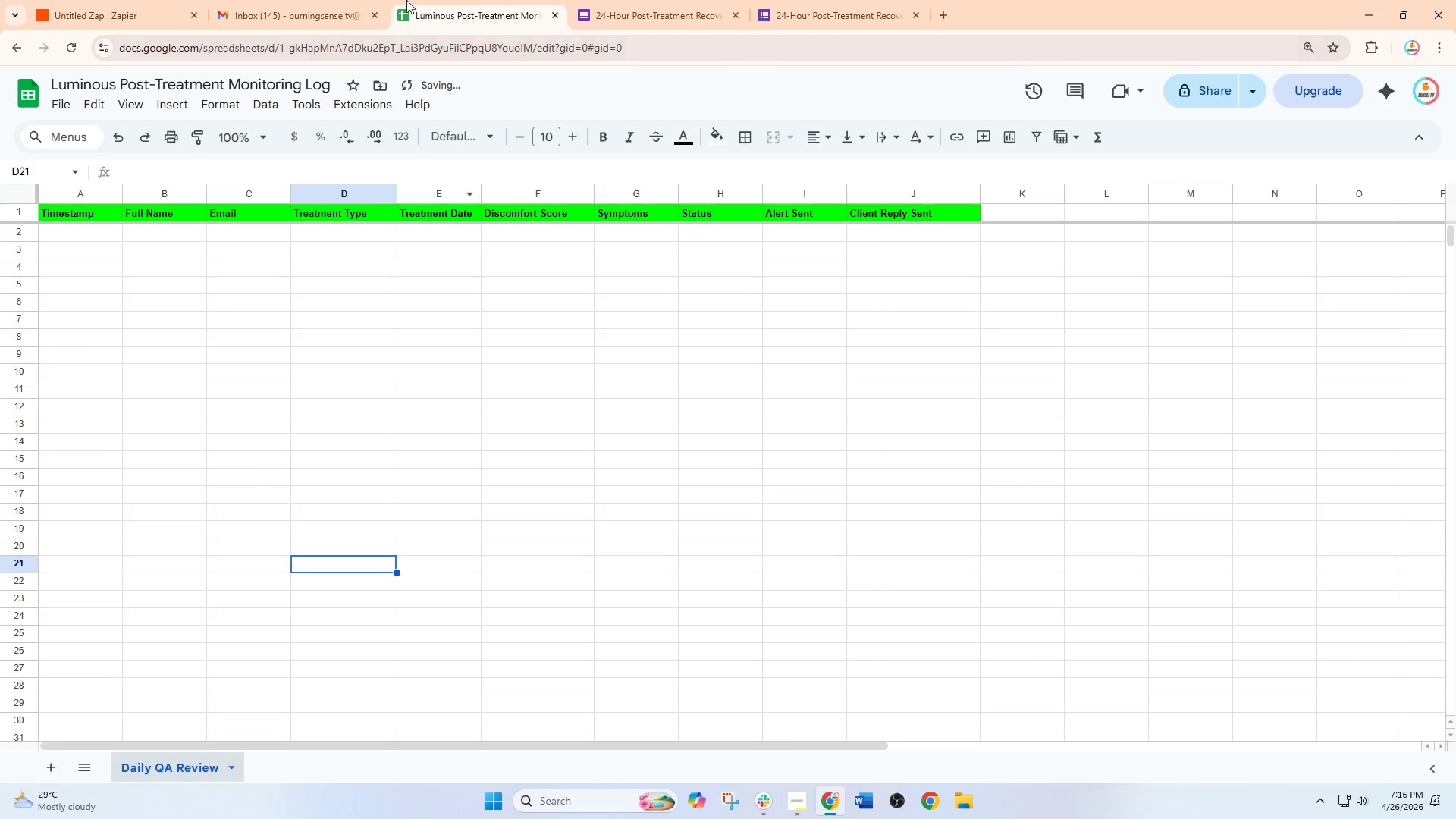 
left_click([309, 0])
 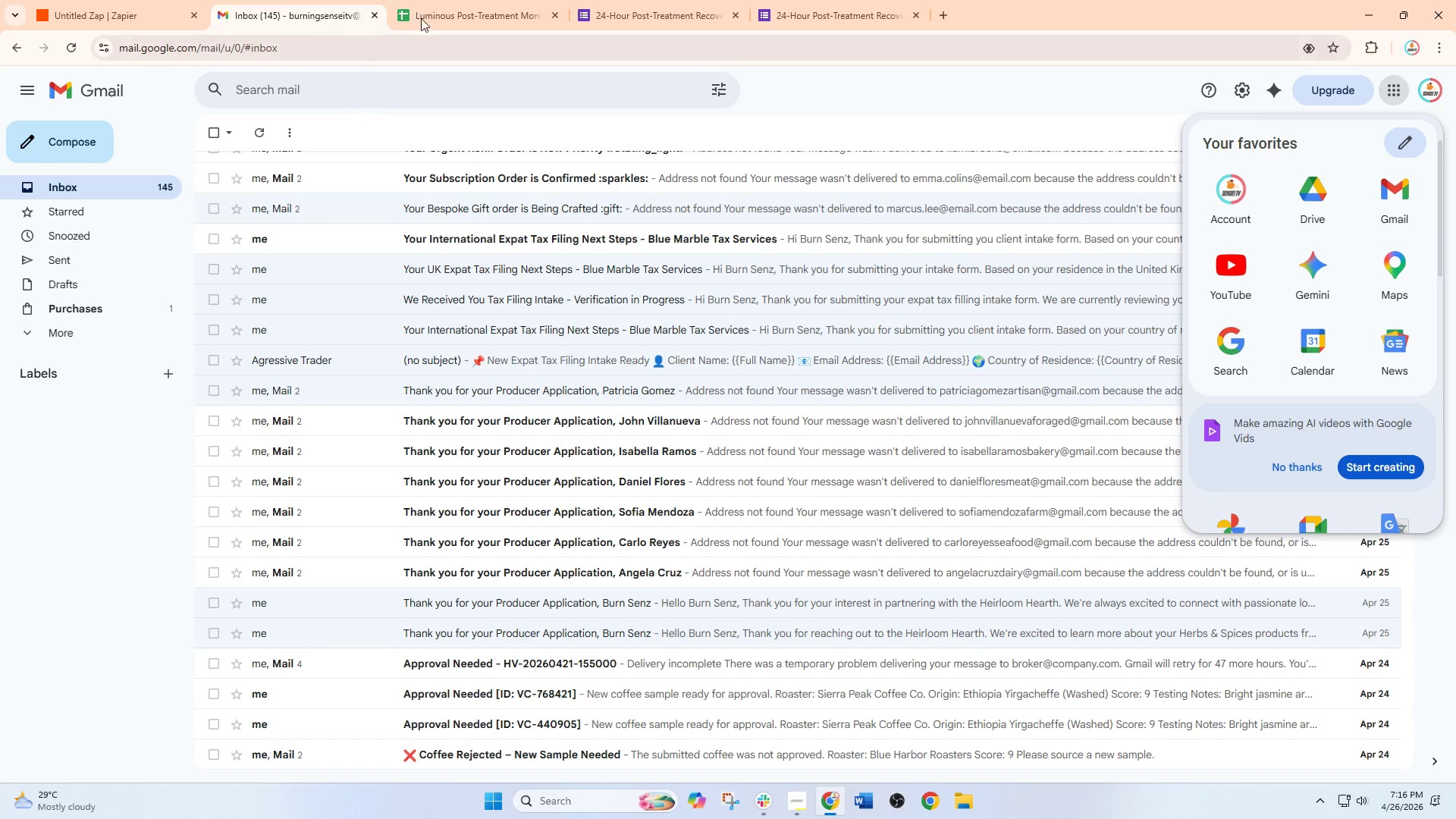 
left_click_drag(start_coordinate=[437, 11], to_coordinate=[444, 11])
 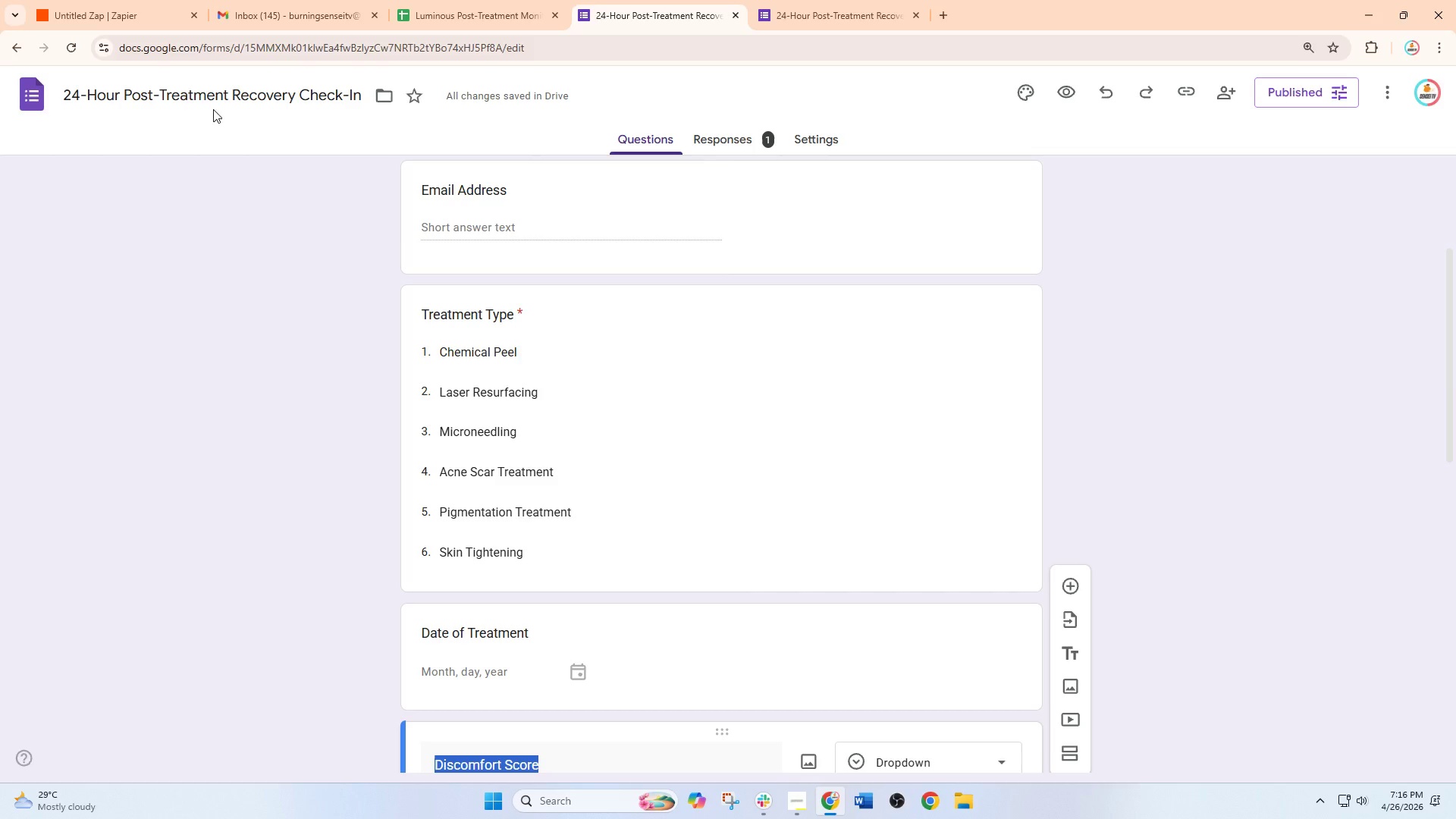 
left_click([144, 0])
 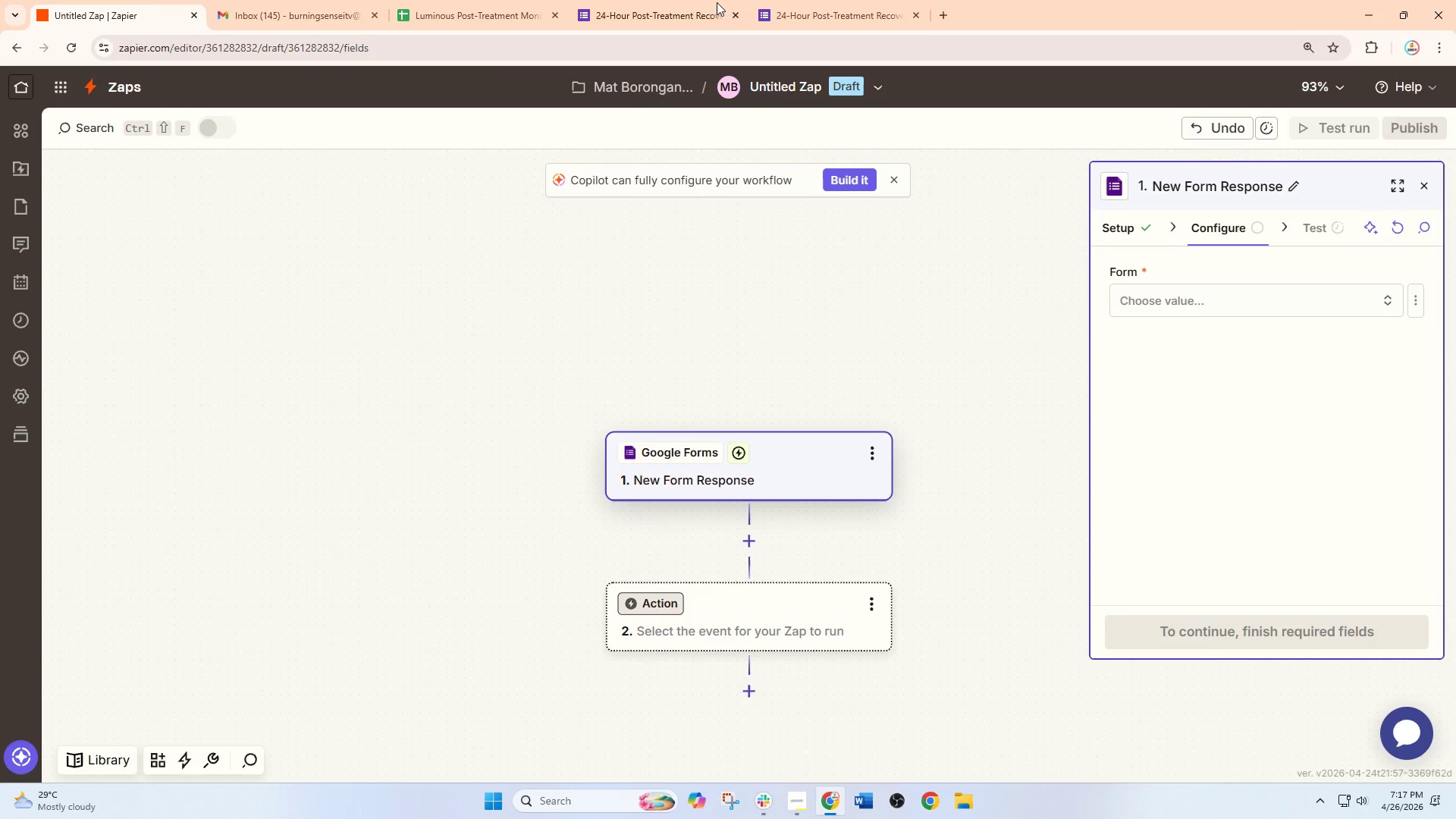 
scroll: coordinate [372, 295], scroll_direction: down, amount: 2.0
 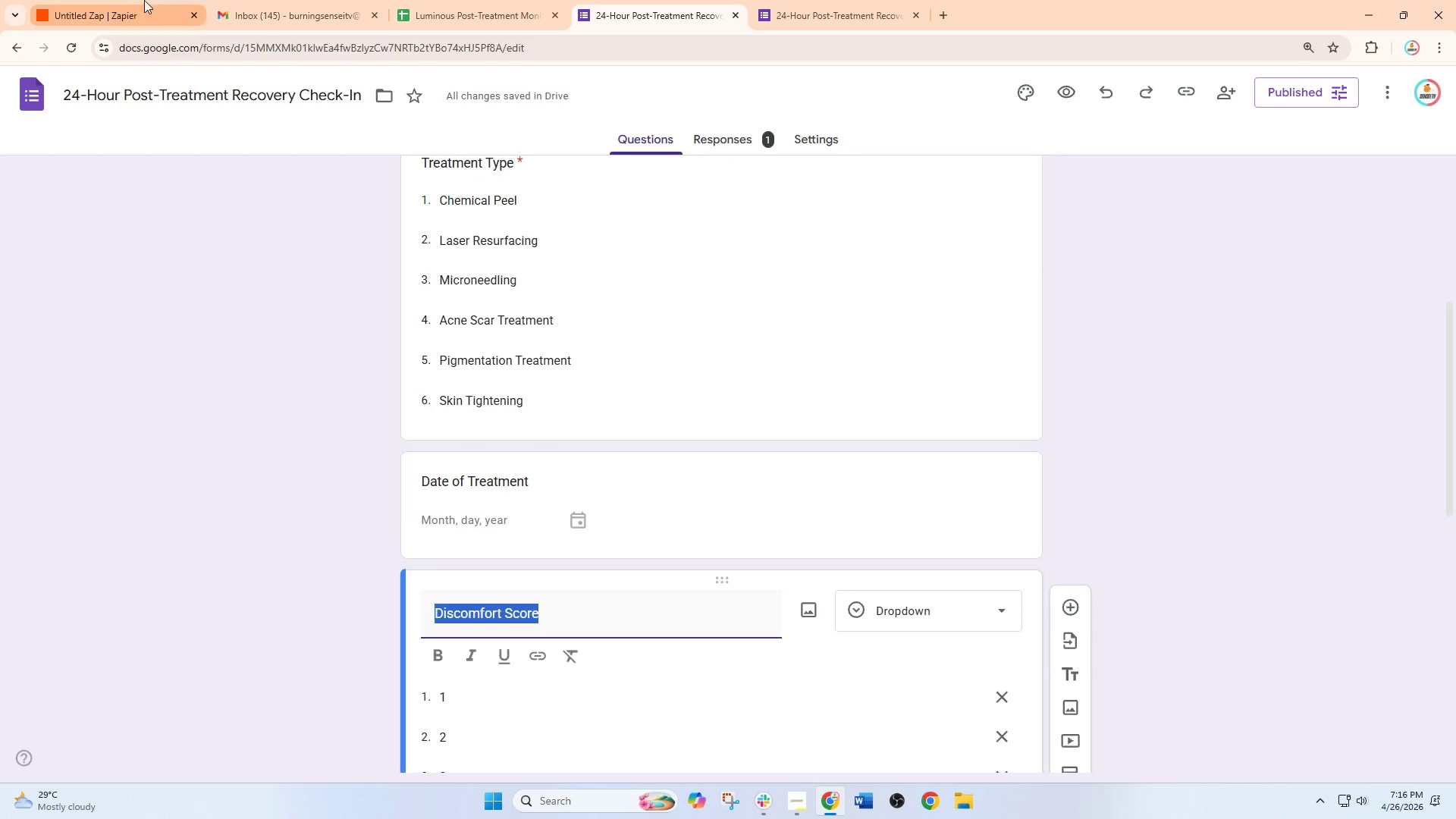 
left_click([864, 0])
 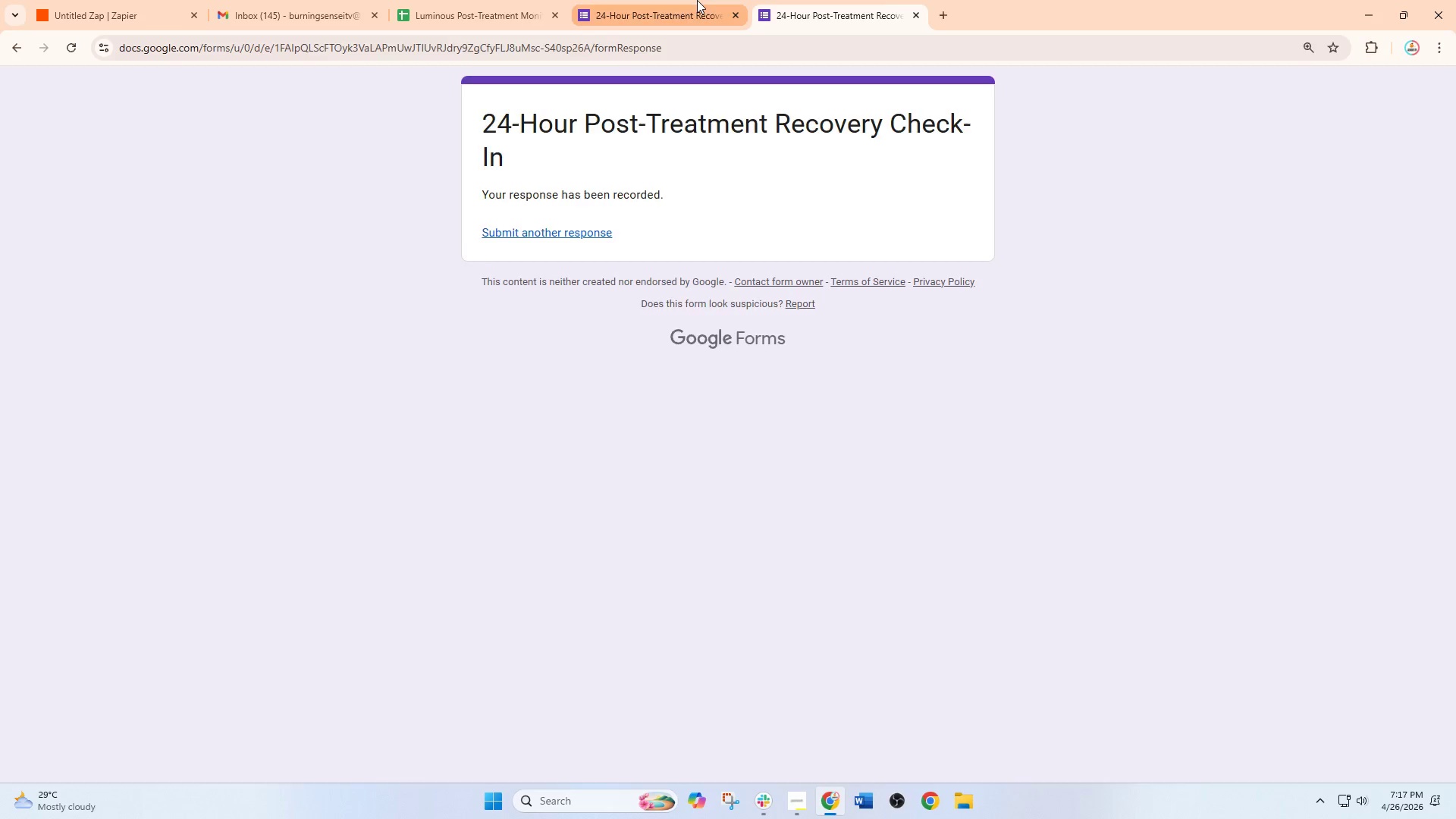 
left_click([697, 0])
 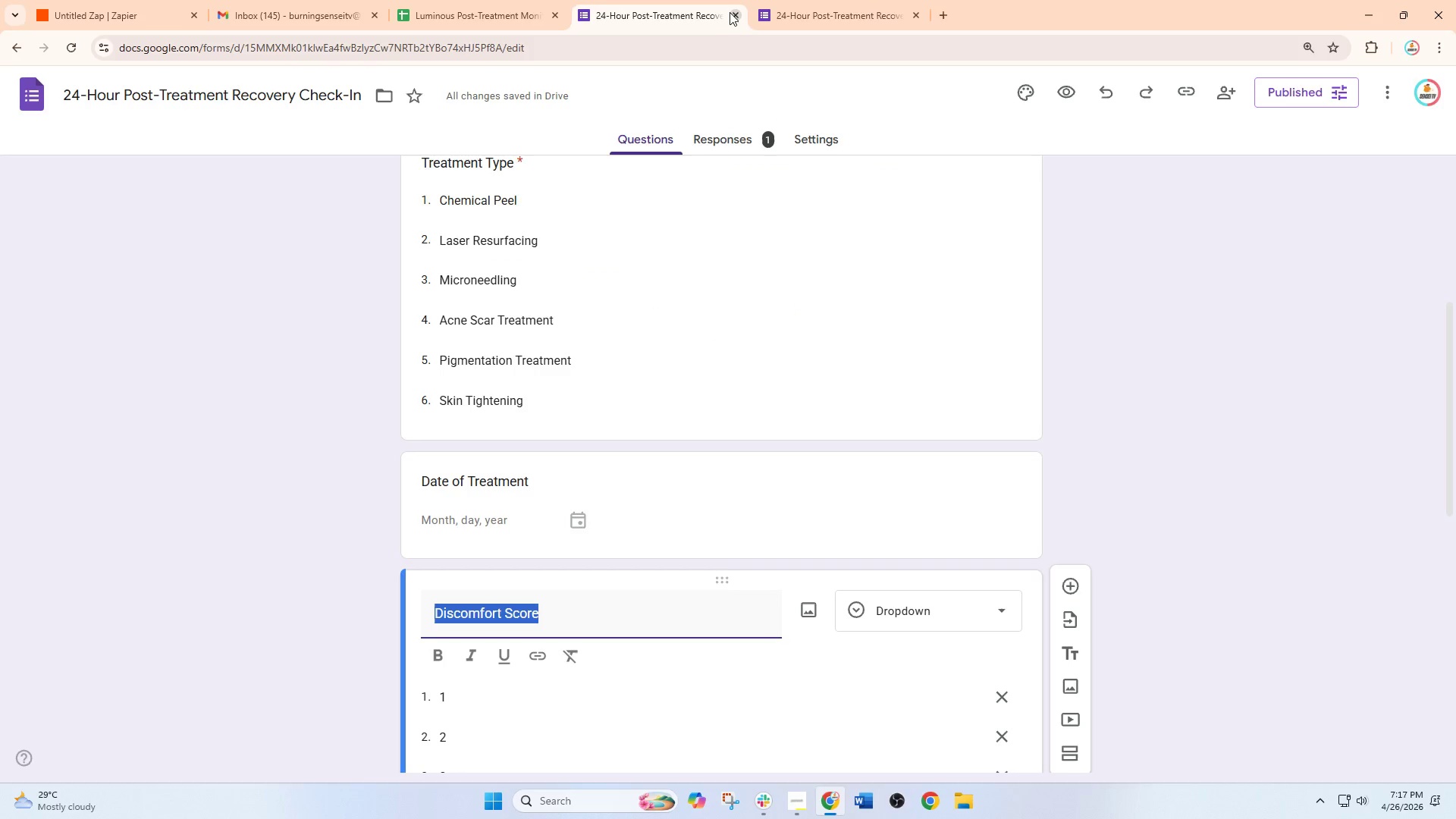 
left_click([732, 16])
 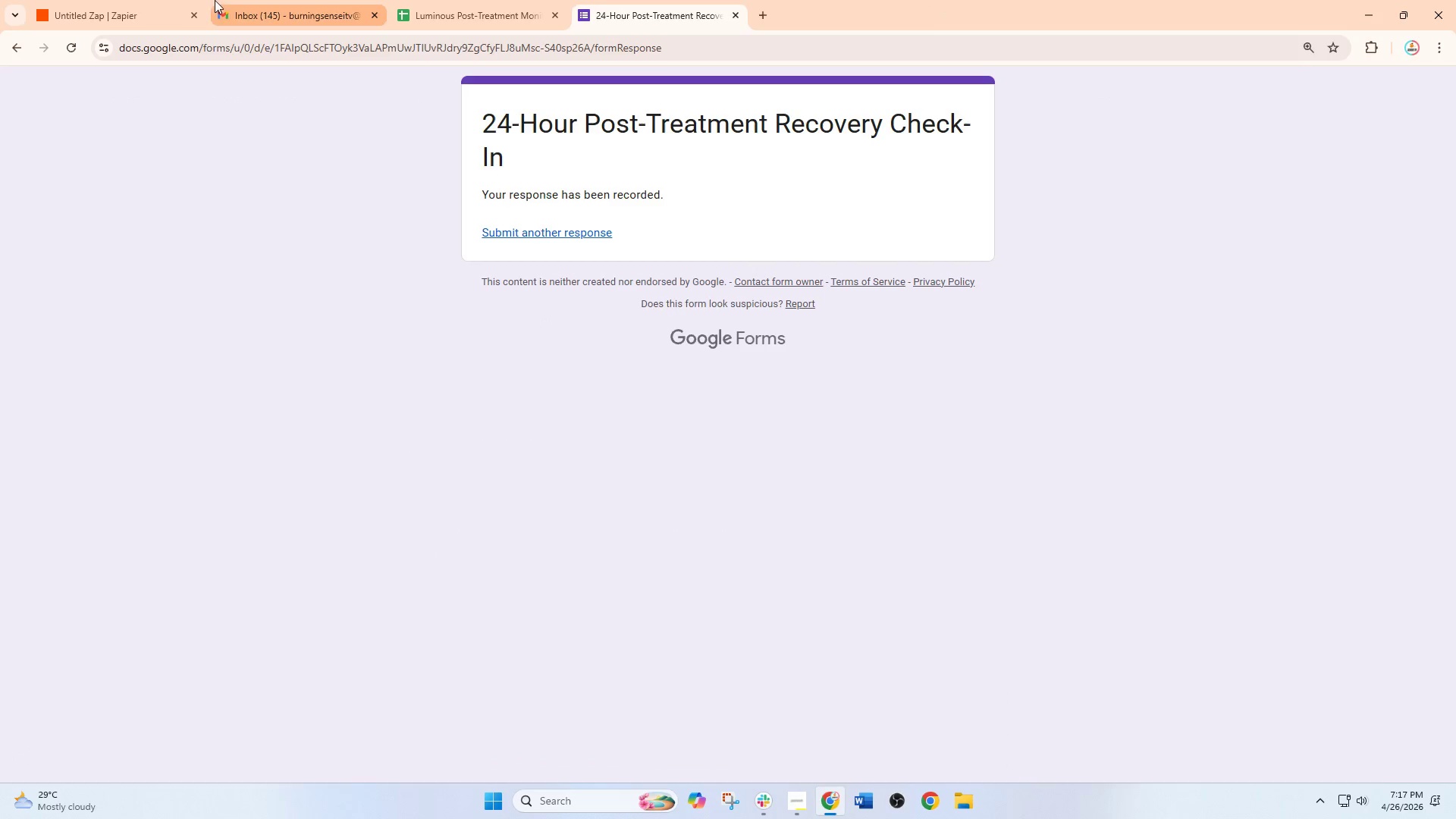 
left_click([176, 0])
 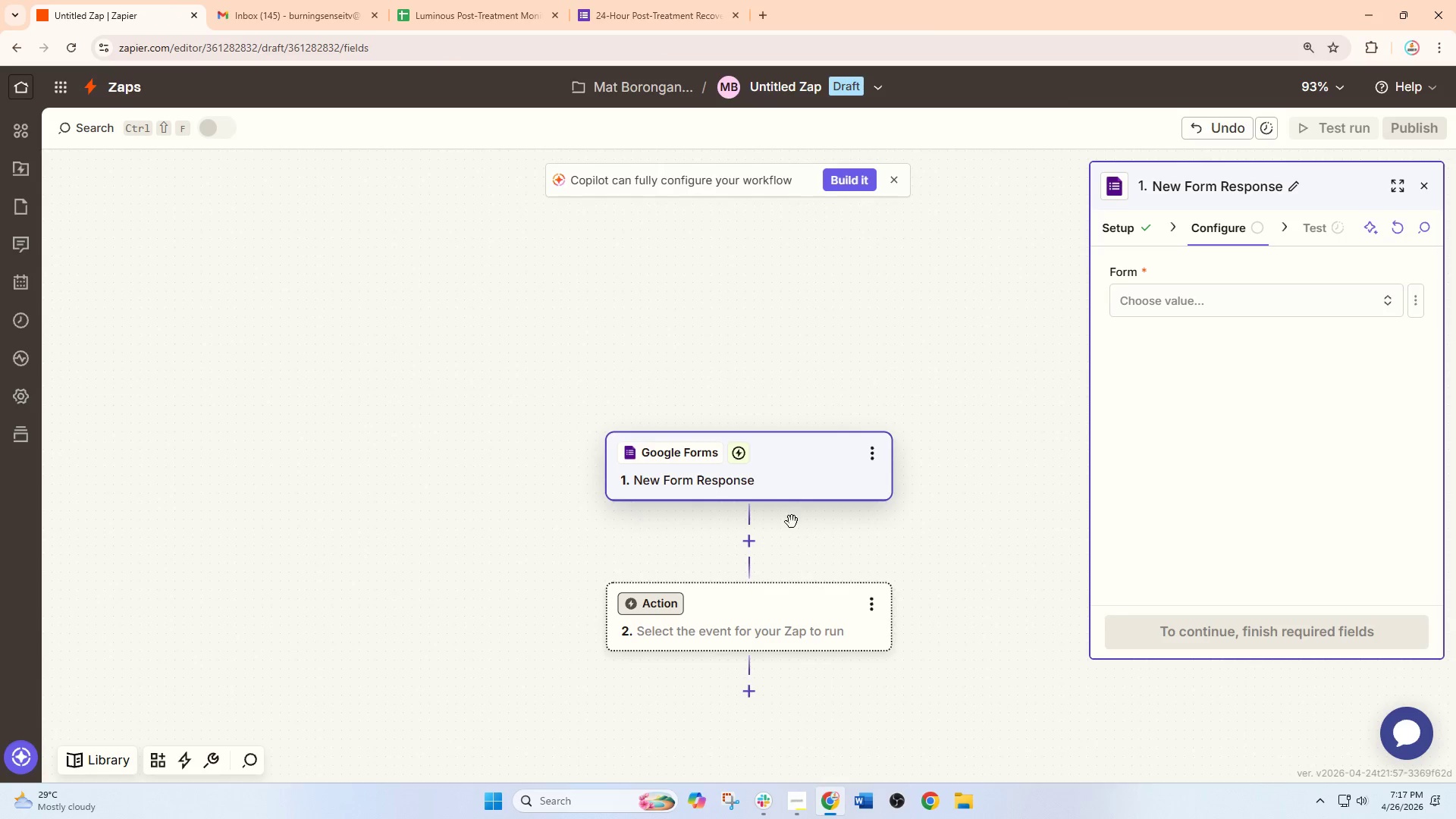 
left_click([790, 560])
 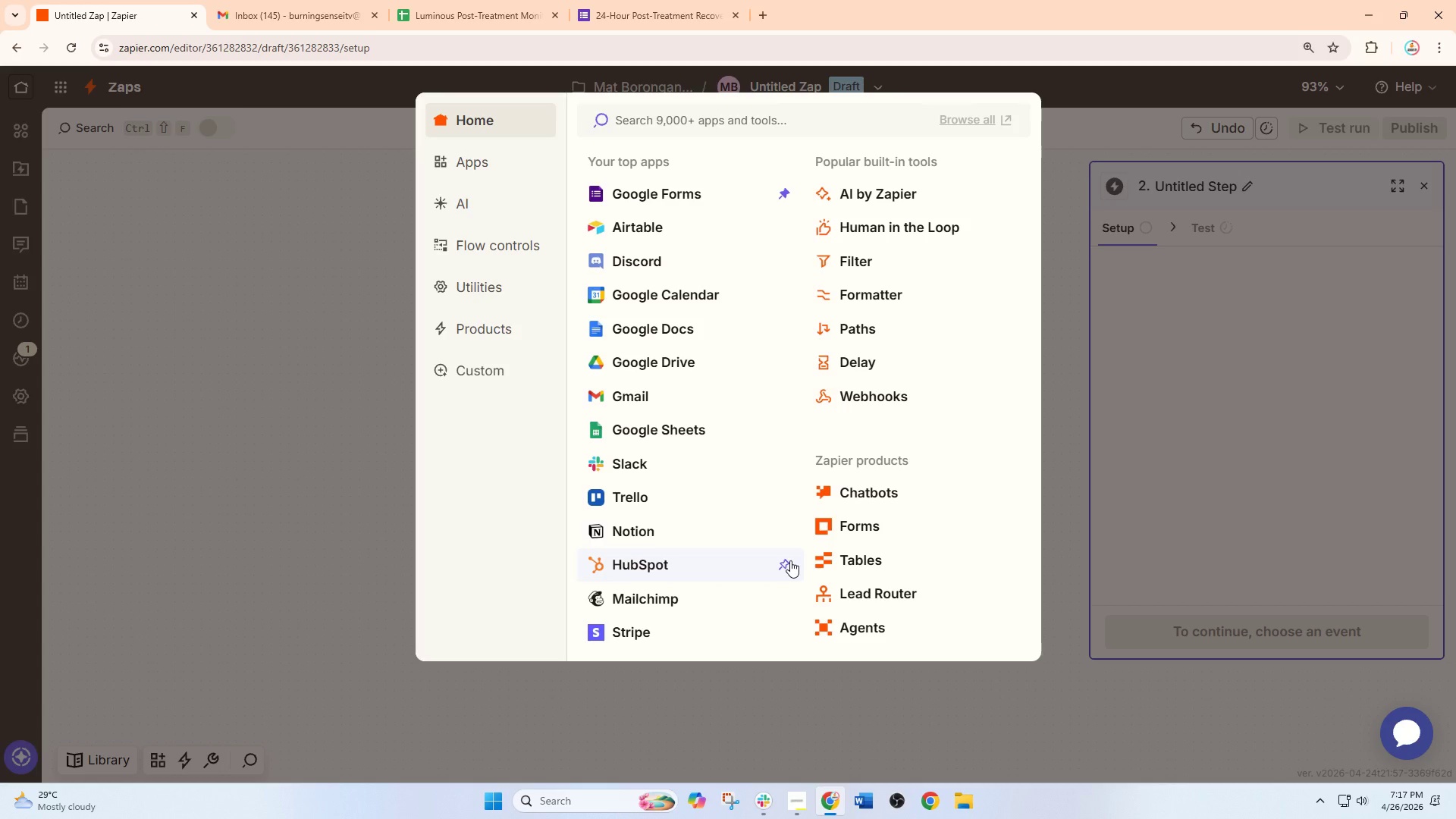 
scroll: coordinate [808, 551], scroll_direction: down, amount: 2.0
 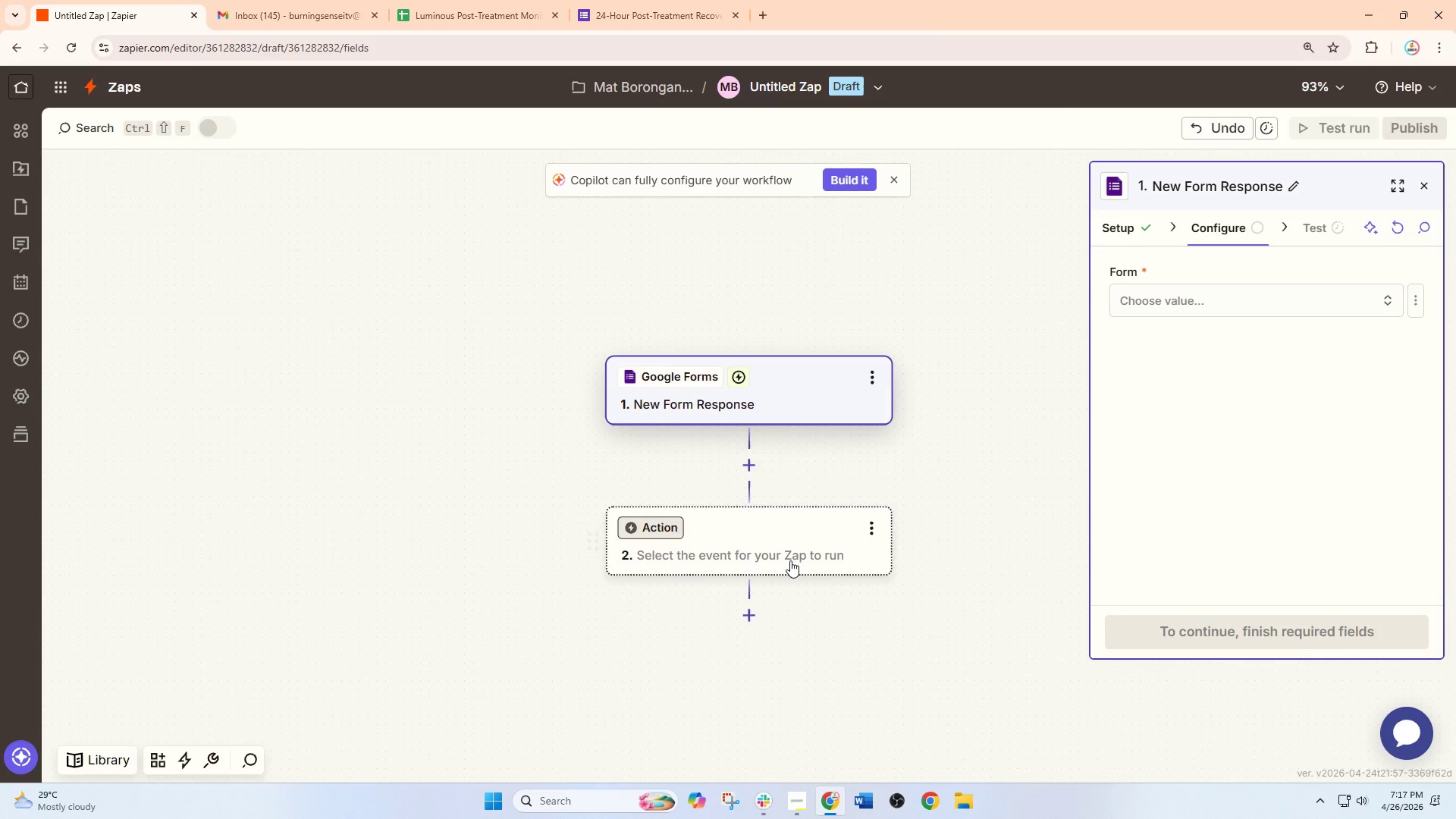 
wait(10.27)
 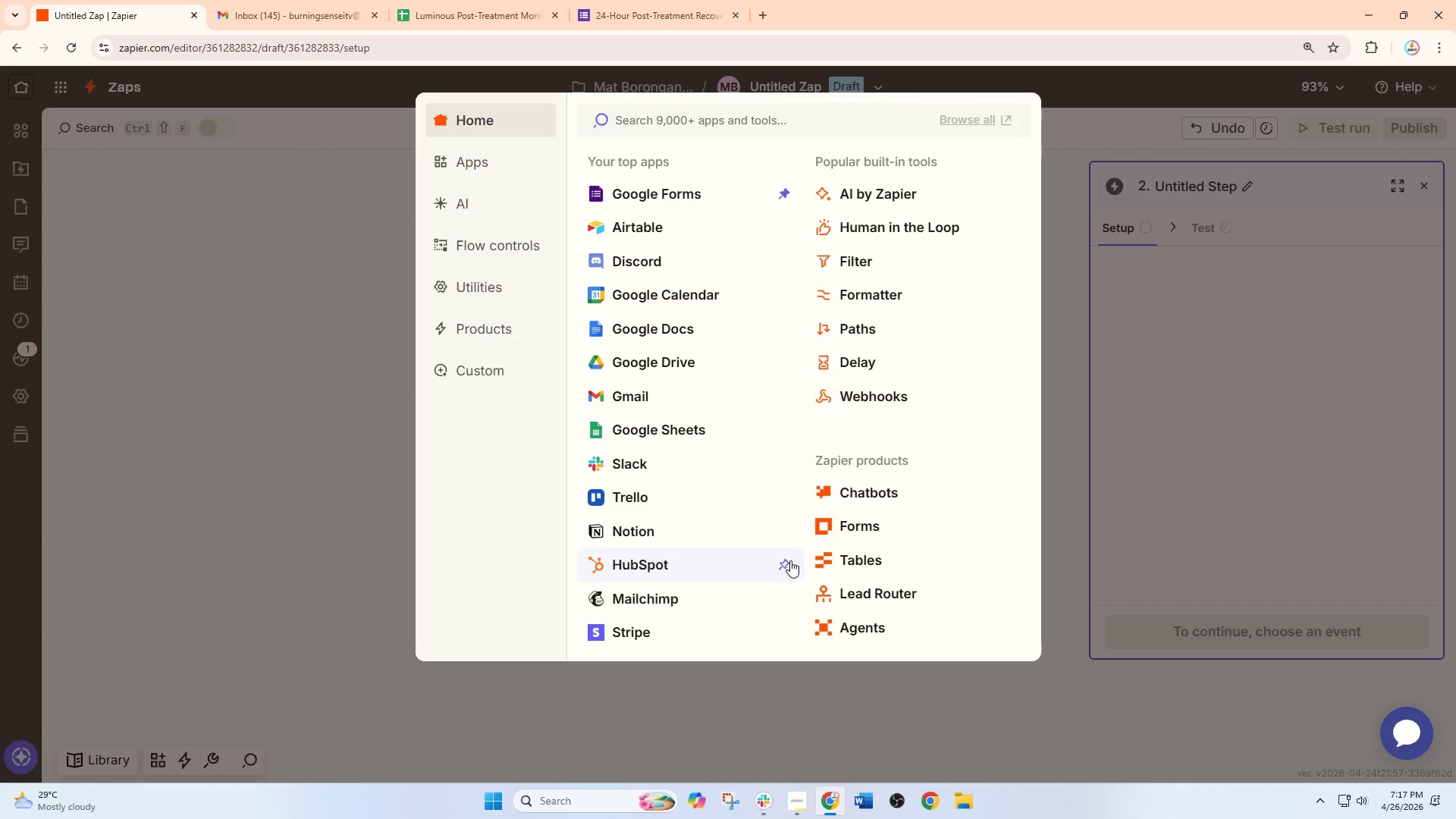 
left_click([670, 428])
 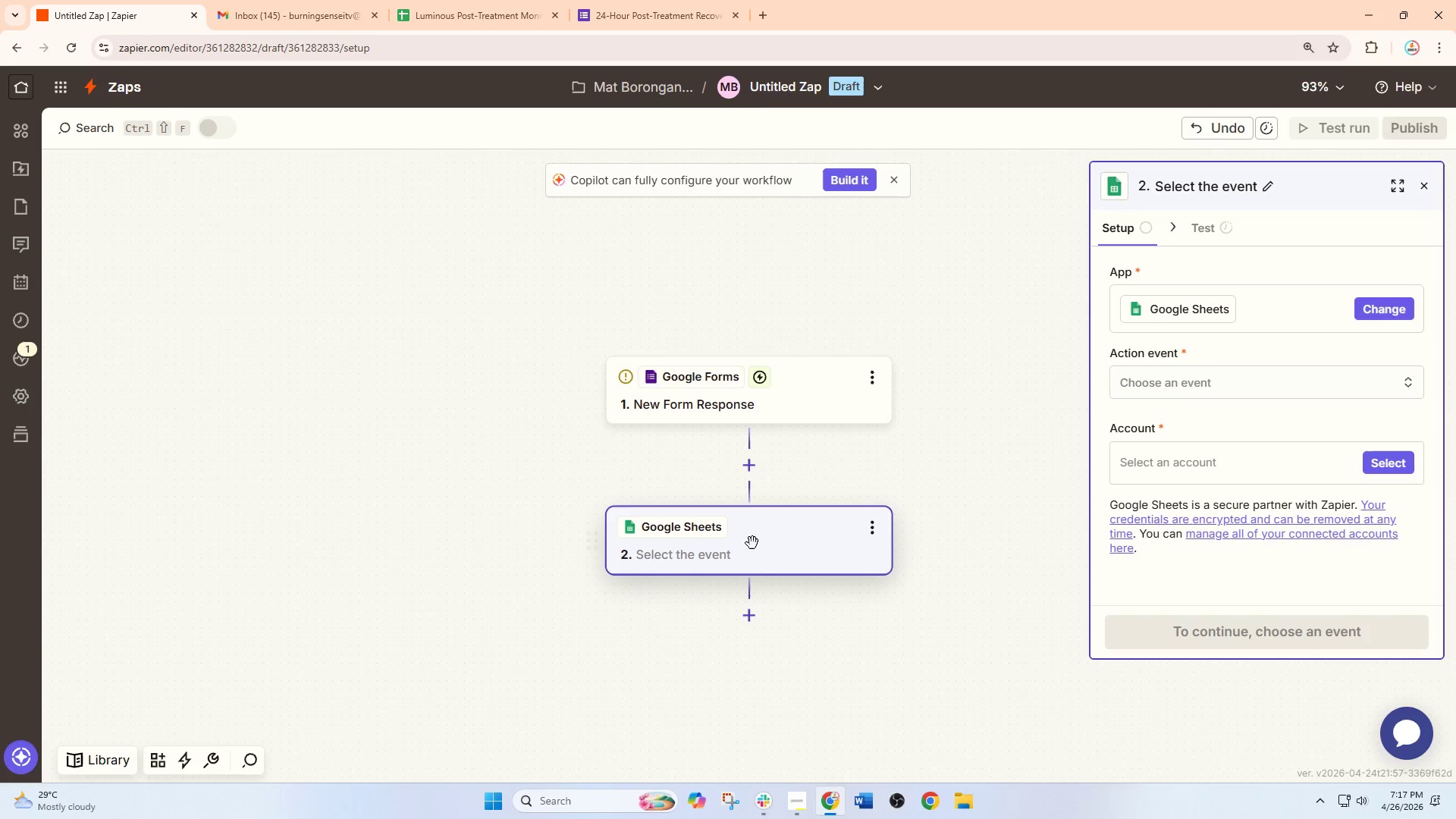 
left_click([1199, 374])
 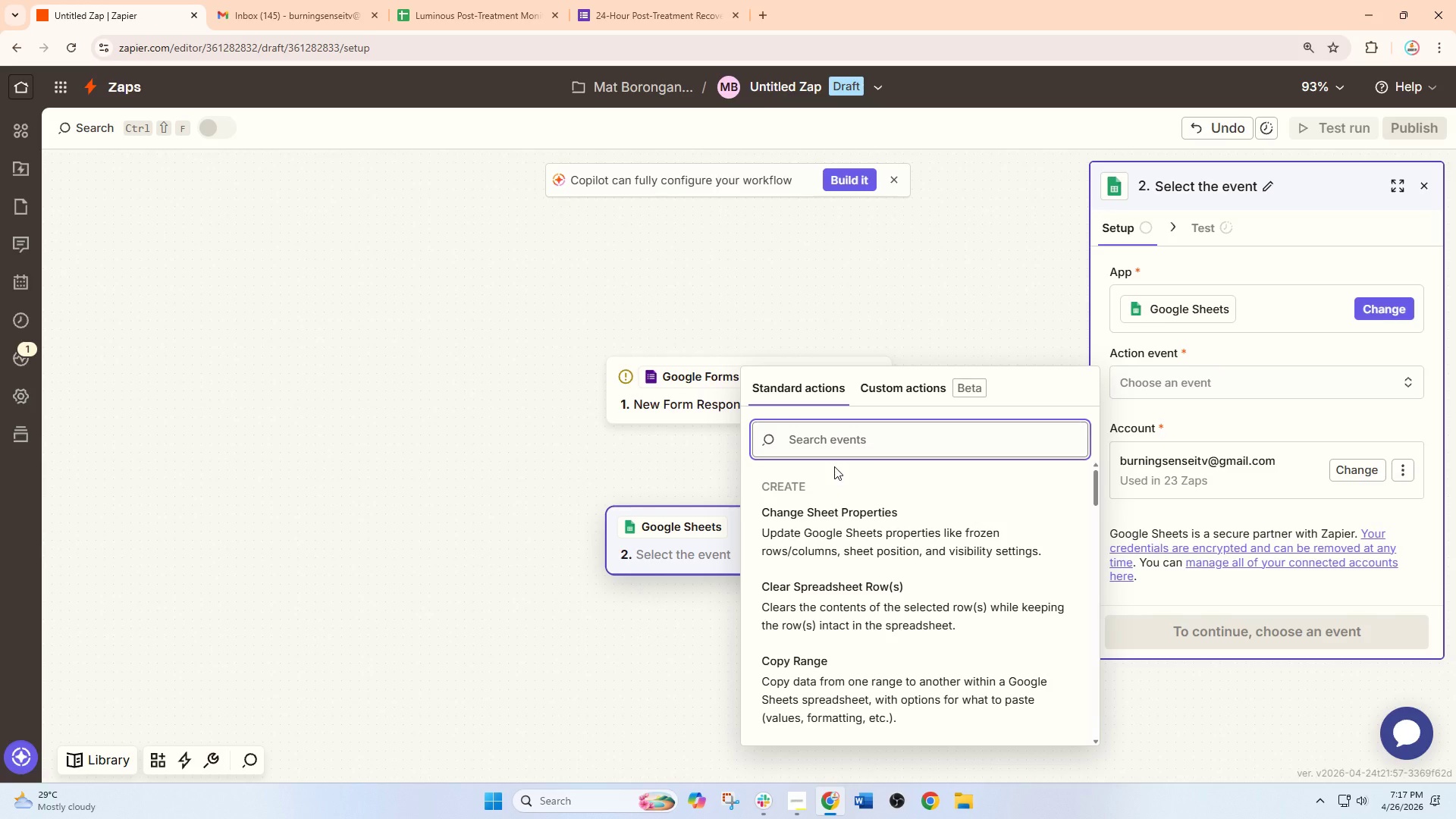 
type(cre)
 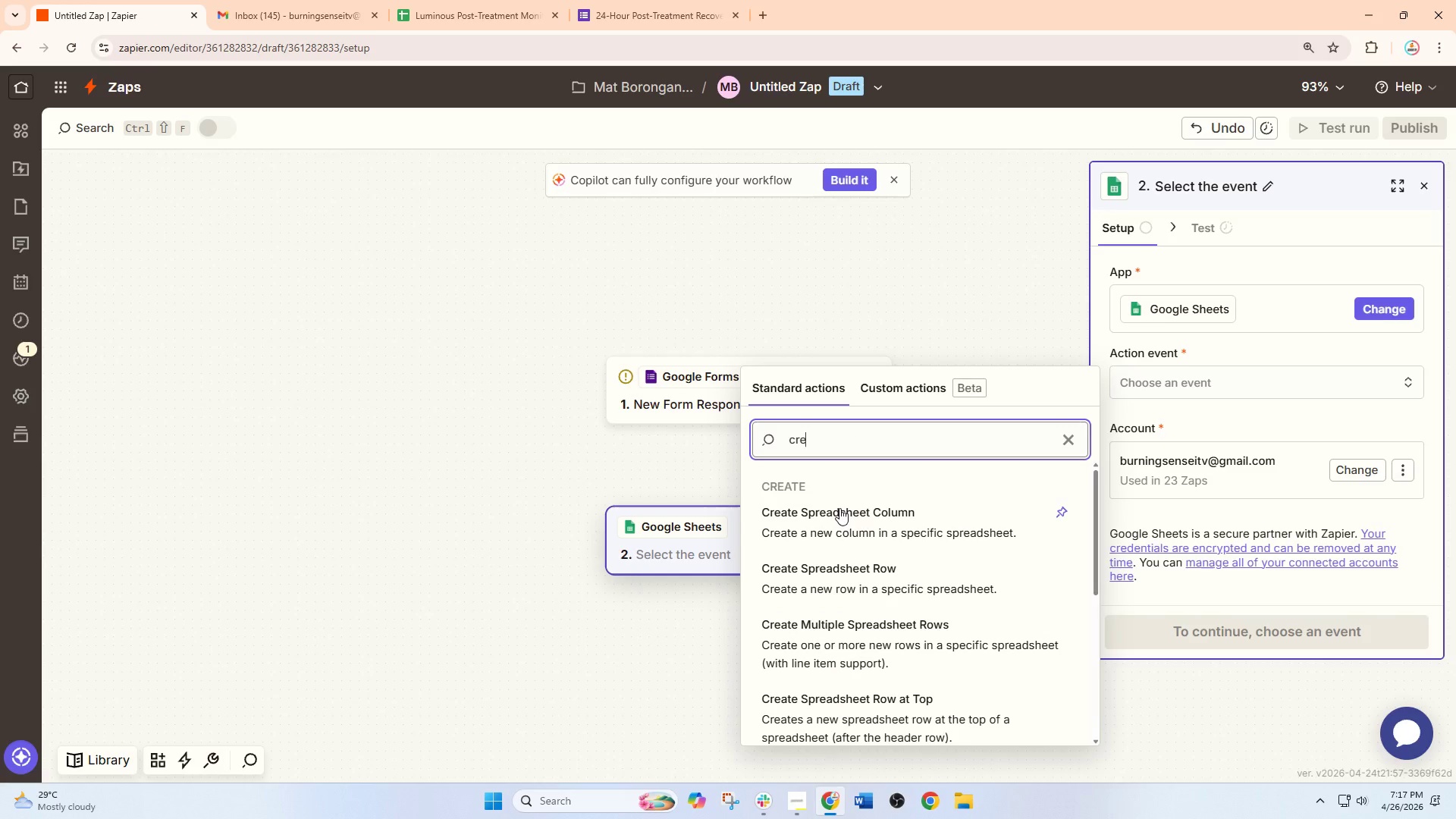 
left_click([877, 592])
 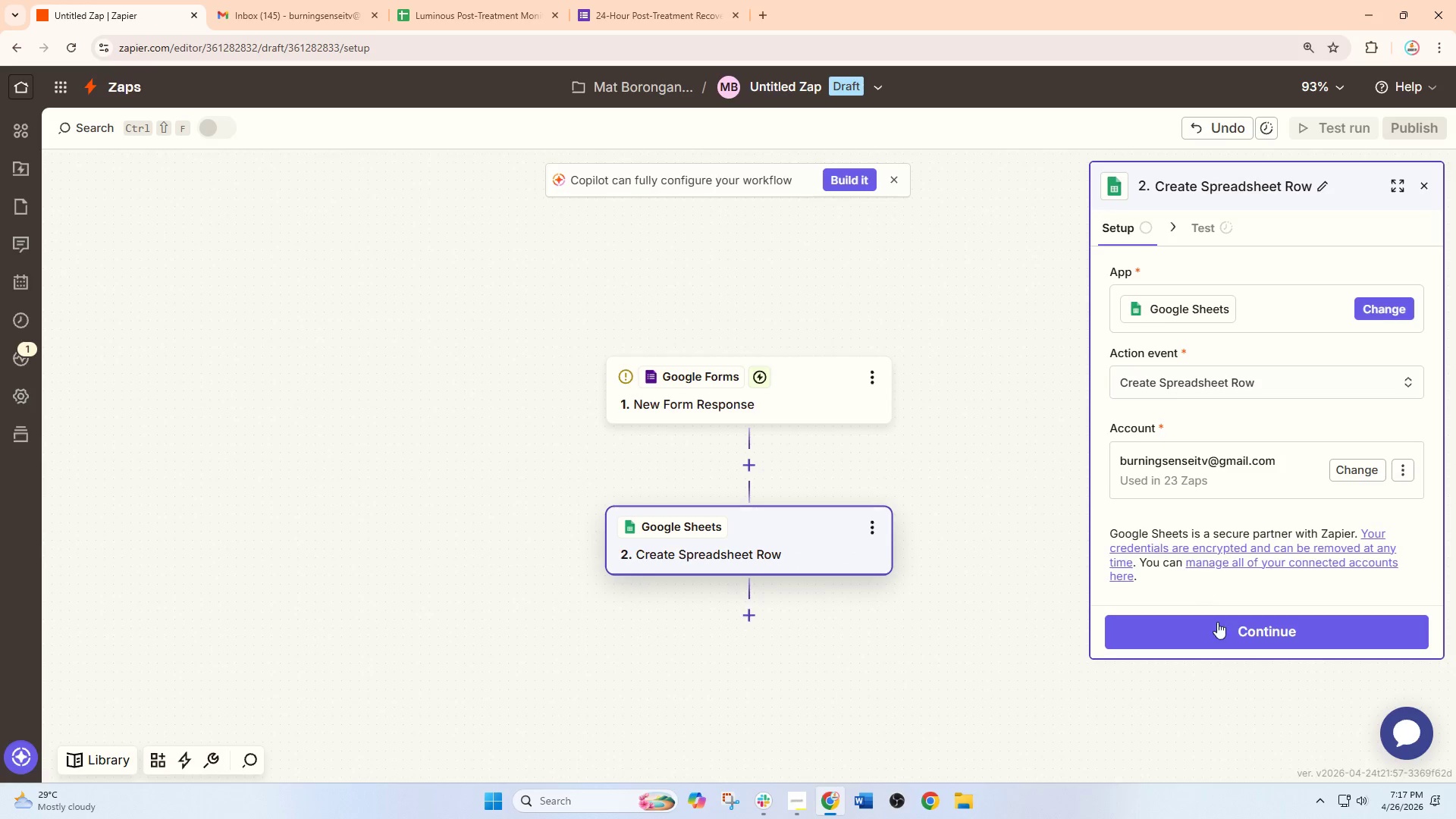 
left_click([1226, 640])
 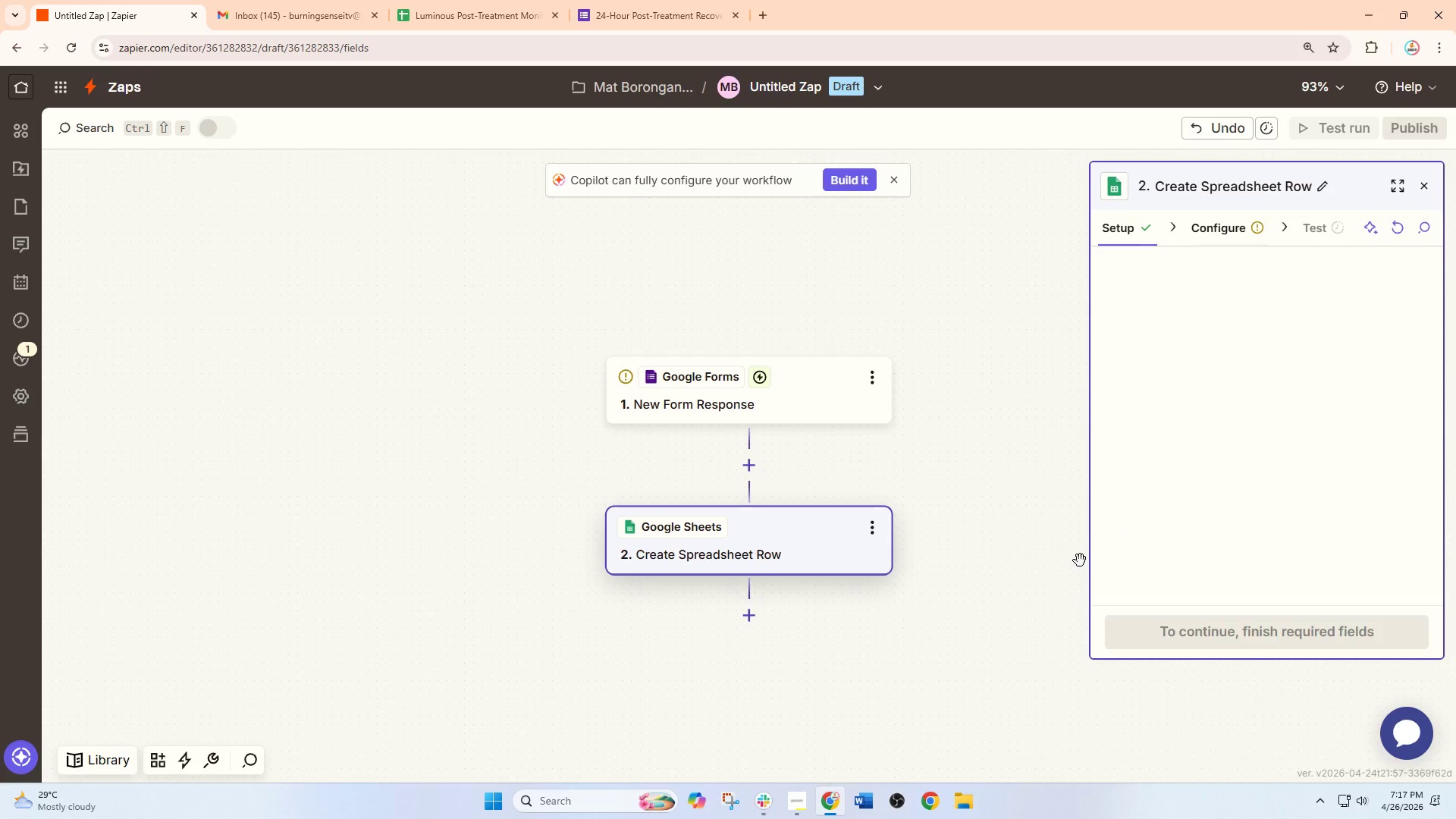 
left_click_drag(start_coordinate=[1008, 531], to_coordinate=[950, 405])
 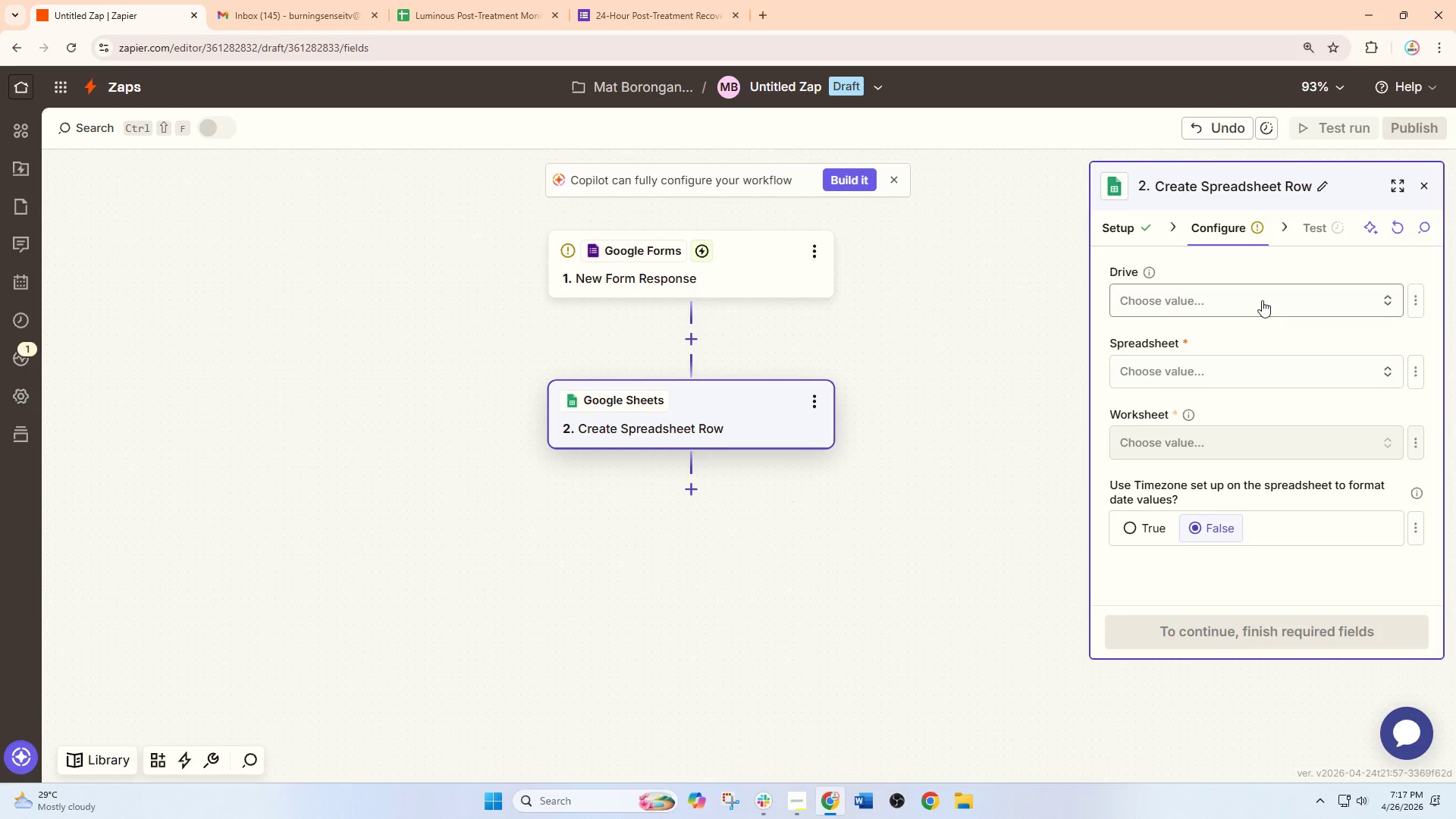 
left_click([1272, 294])
 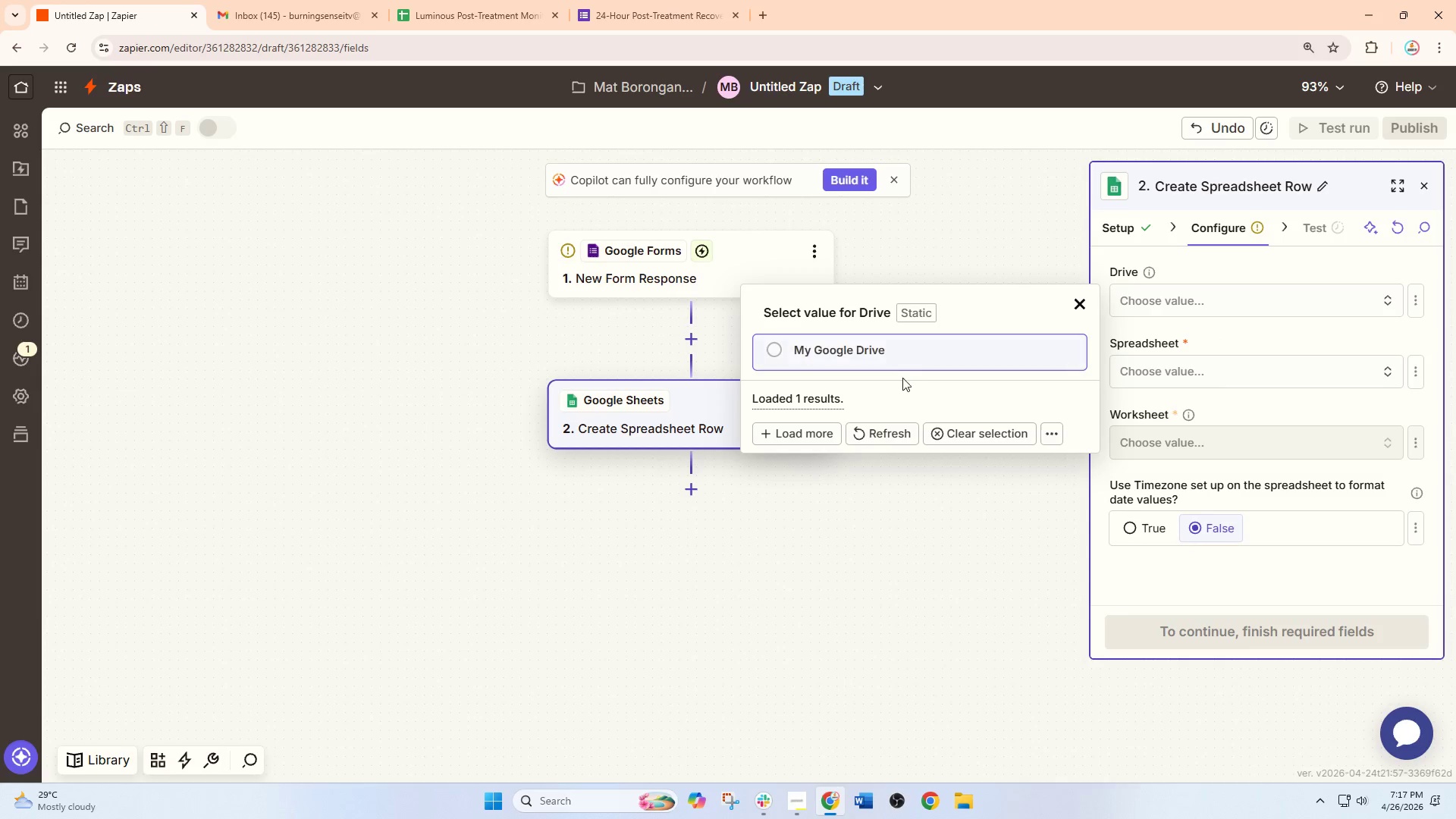 
double_click([1112, 356])
 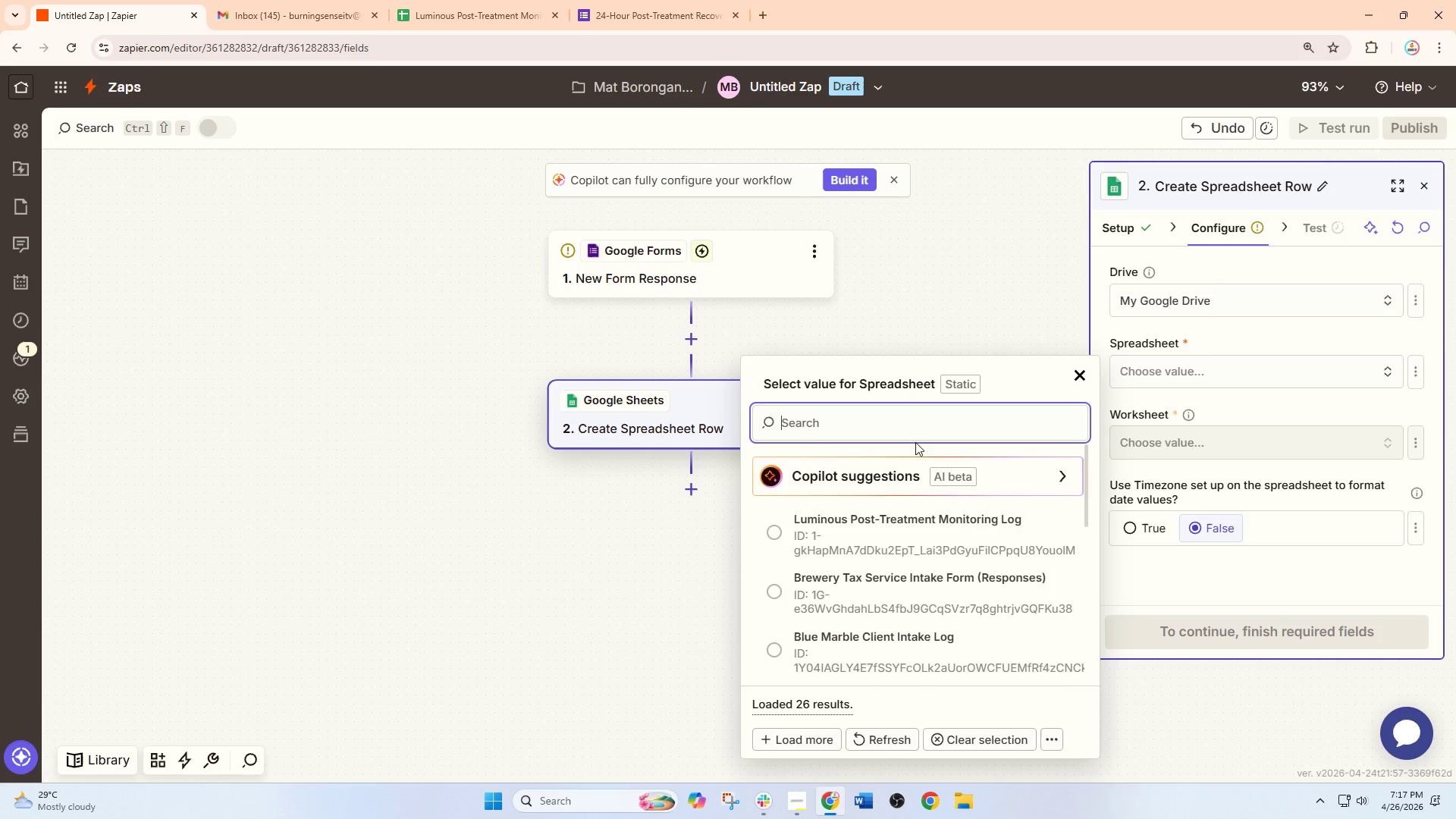 
left_click([910, 529])
 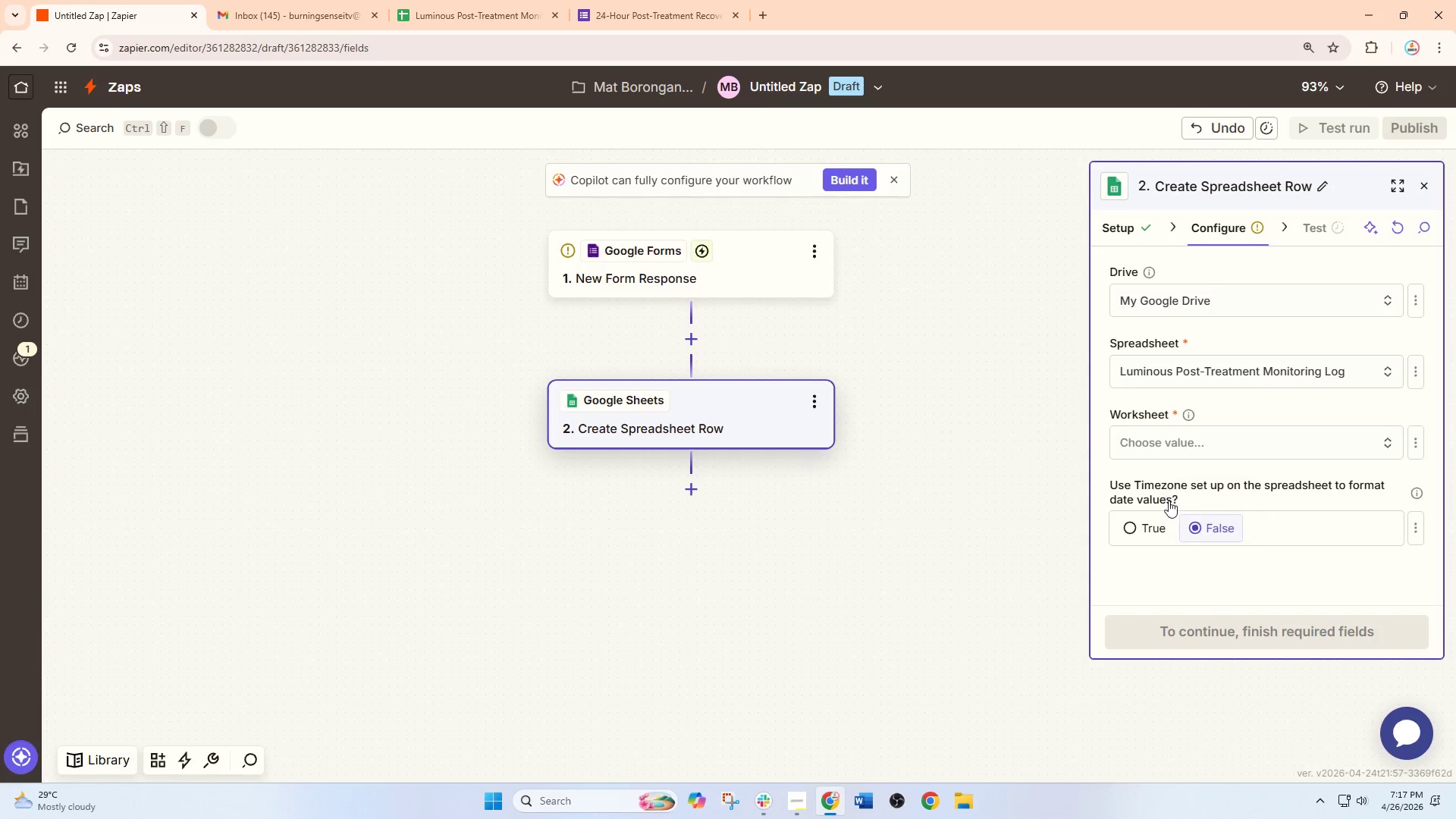 
left_click([1183, 444])
 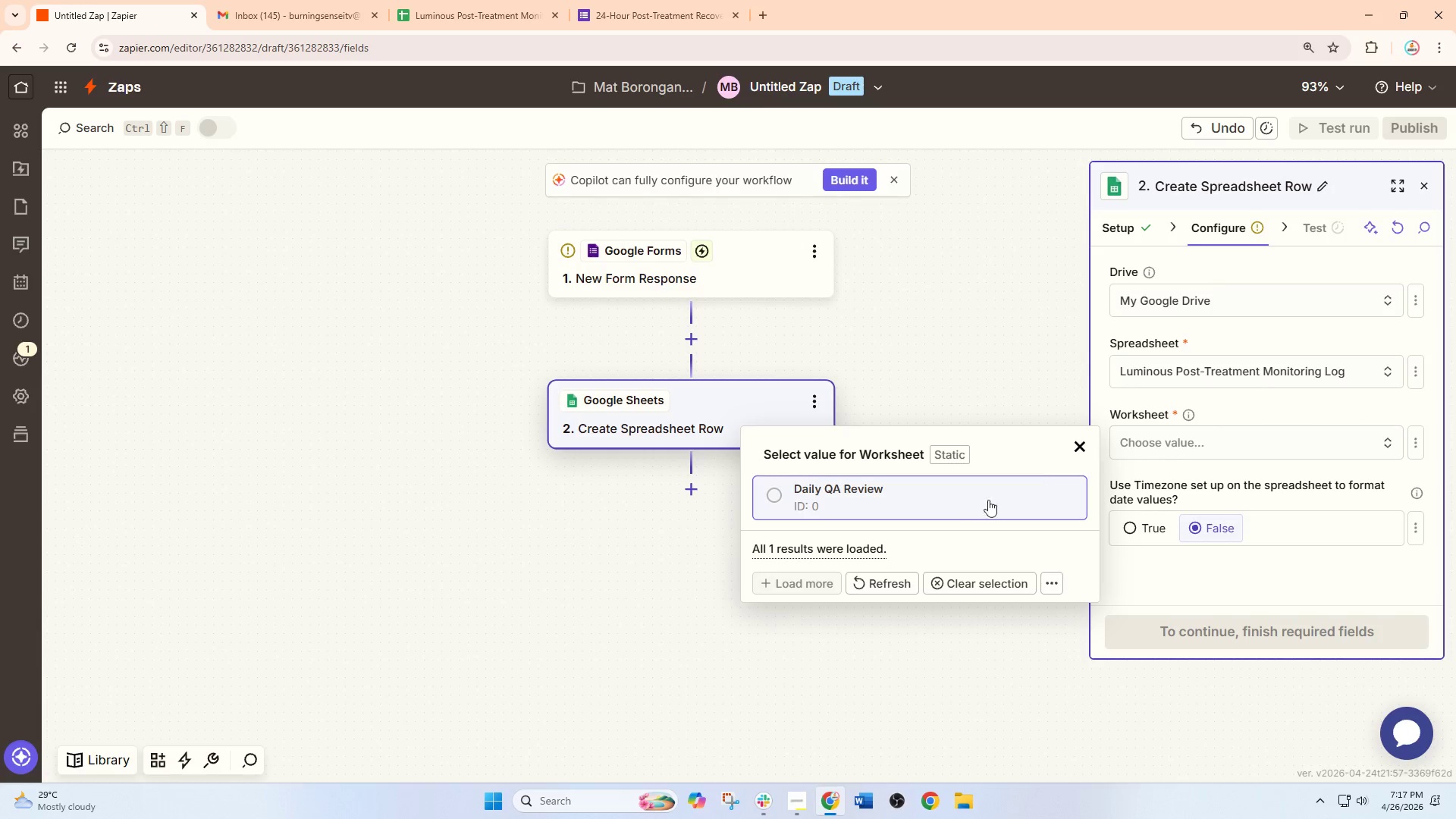 
left_click([974, 504])
 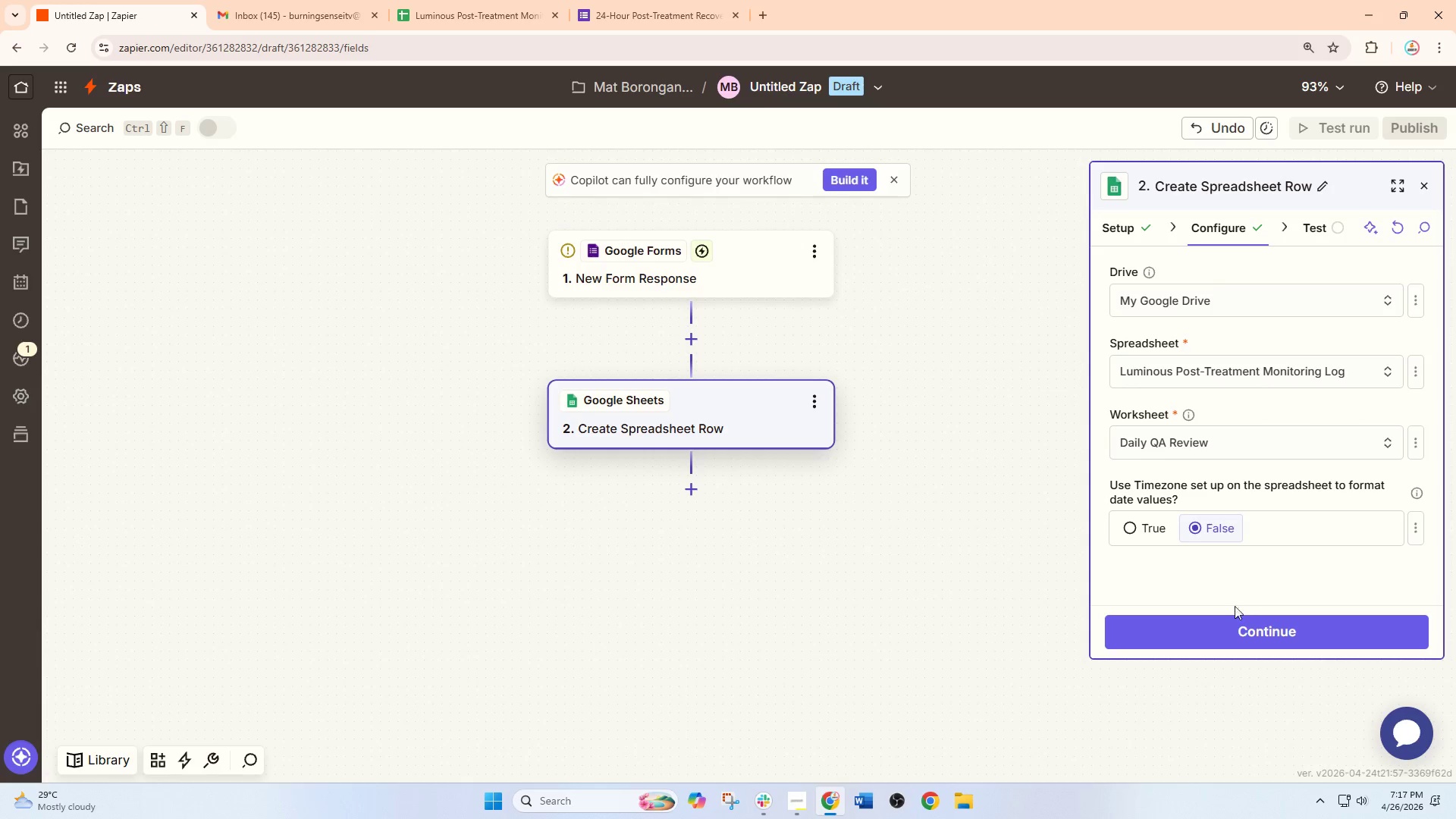 
left_click([1241, 620])
 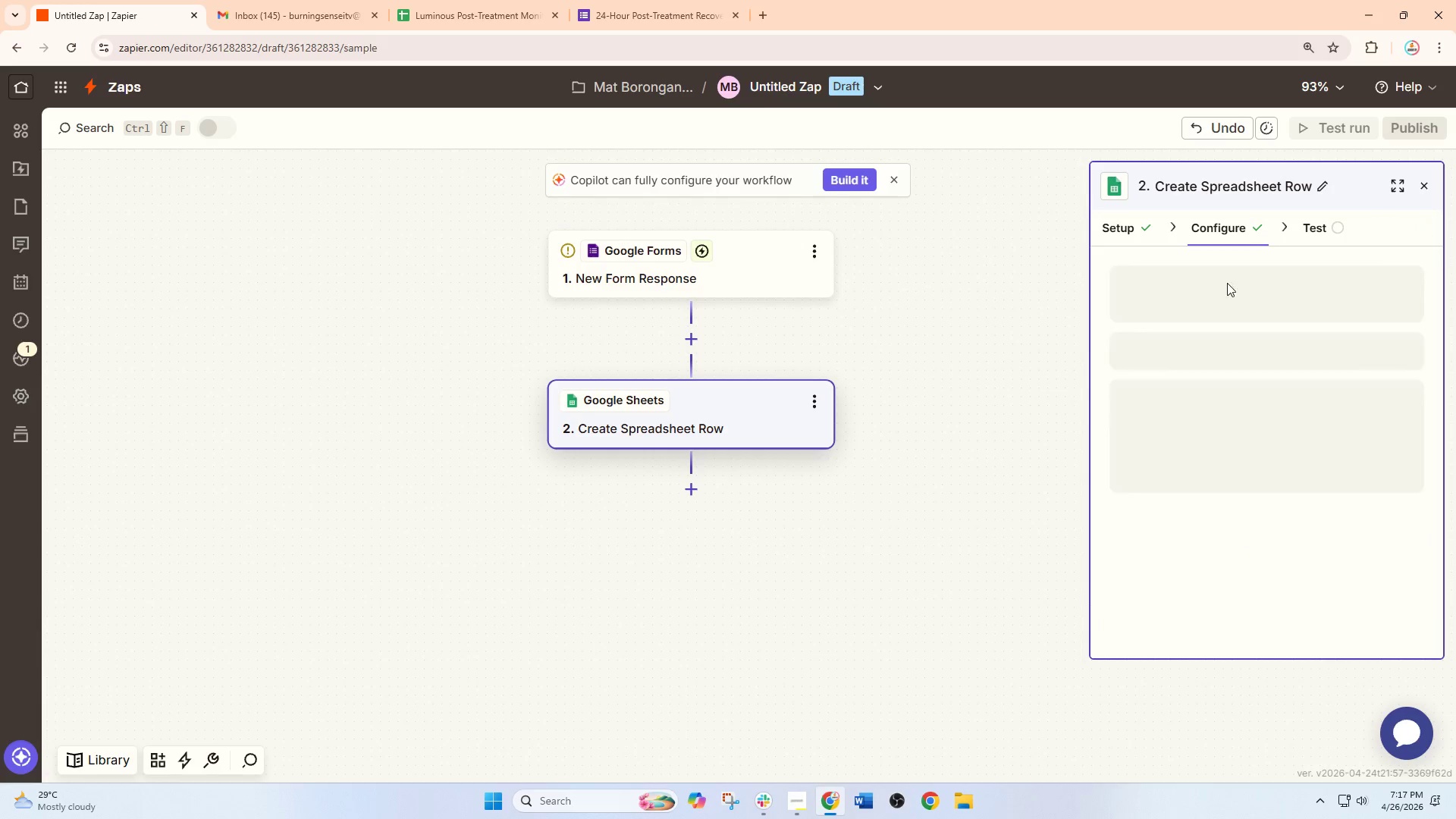 
left_click([1228, 223])
 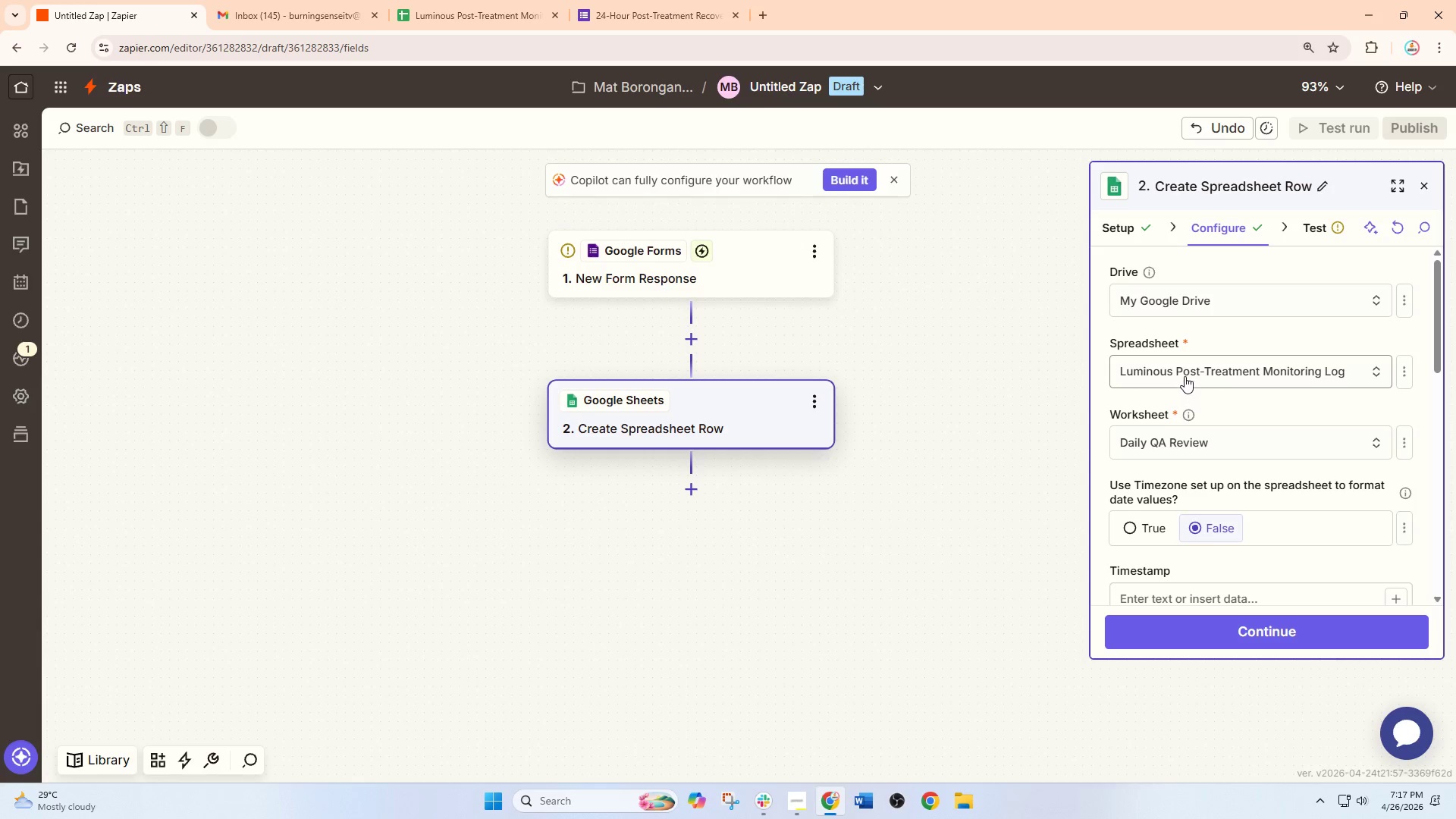 
scroll: coordinate [1200, 519], scroll_direction: down, amount: 3.0
 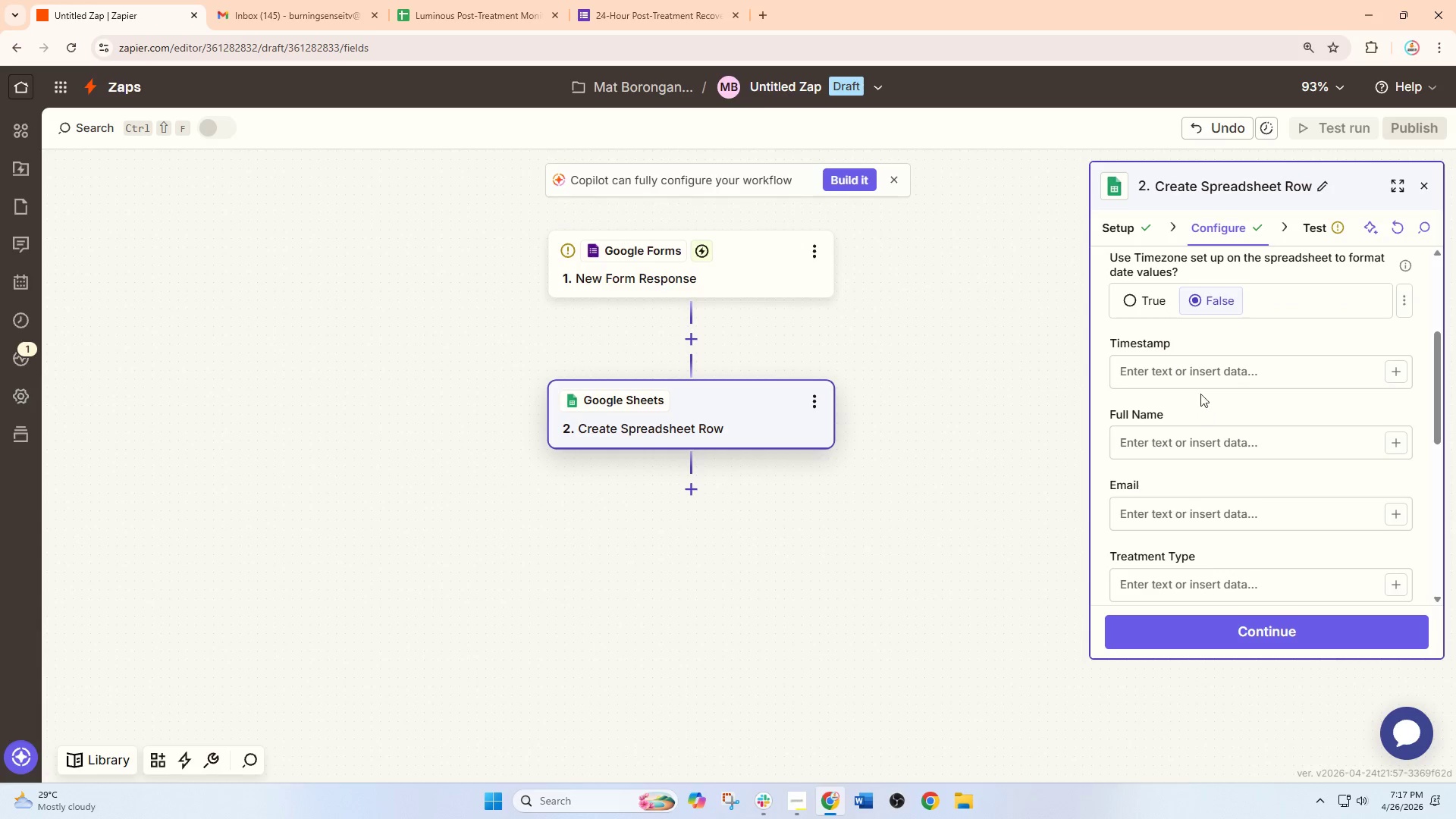 
left_click([1191, 360])
 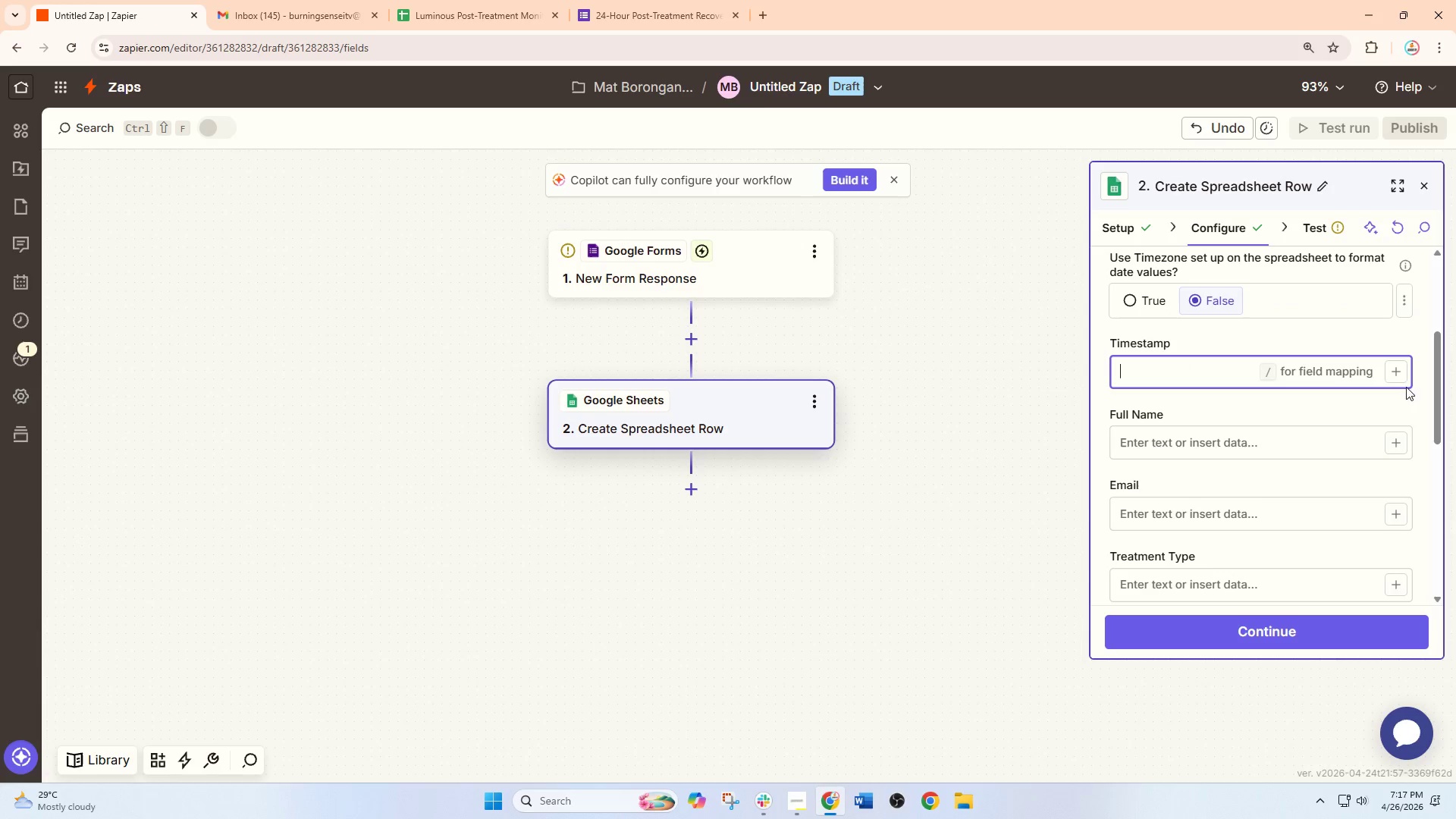 
left_click([1402, 373])
 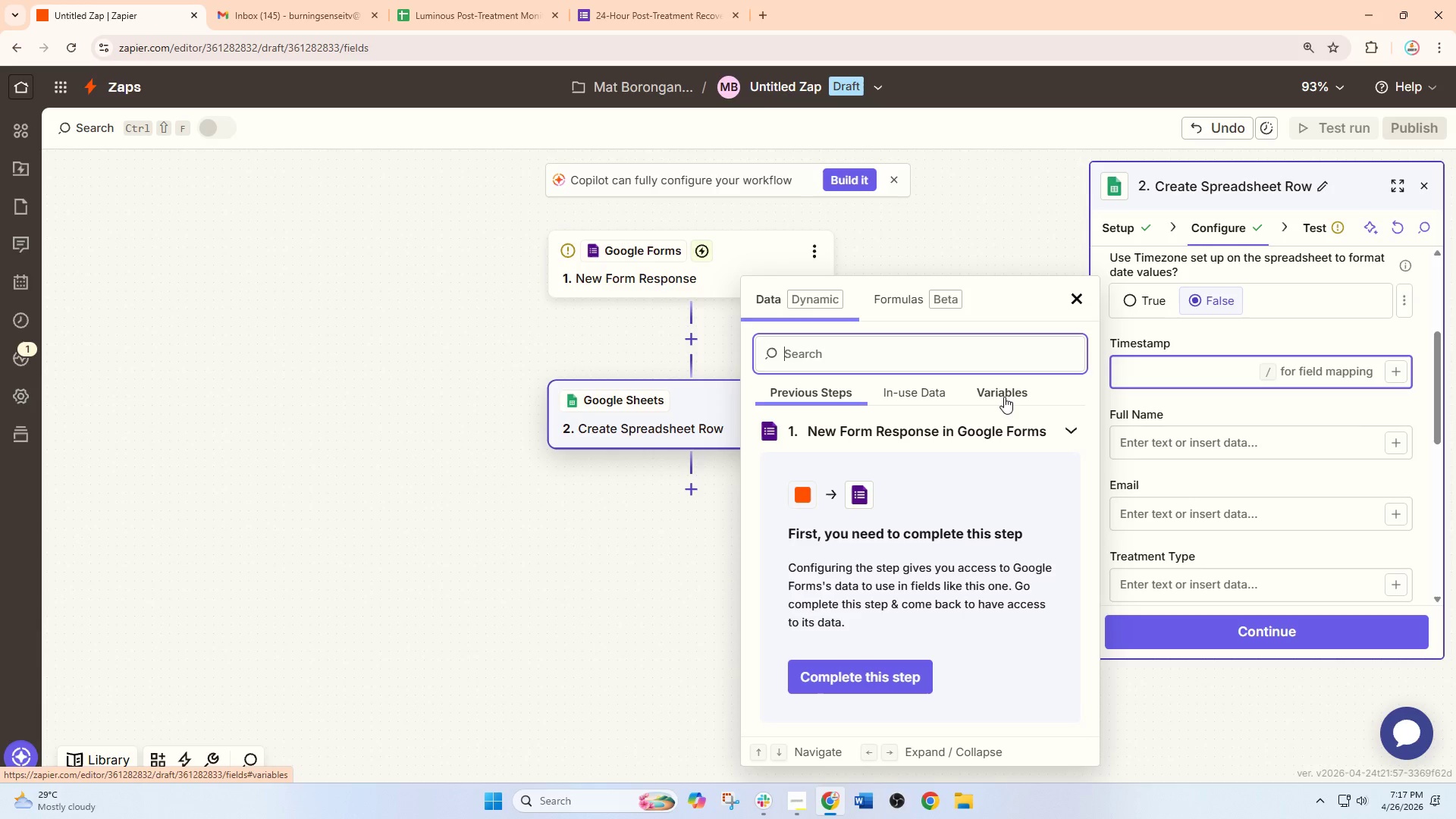 
left_click([629, 266])
 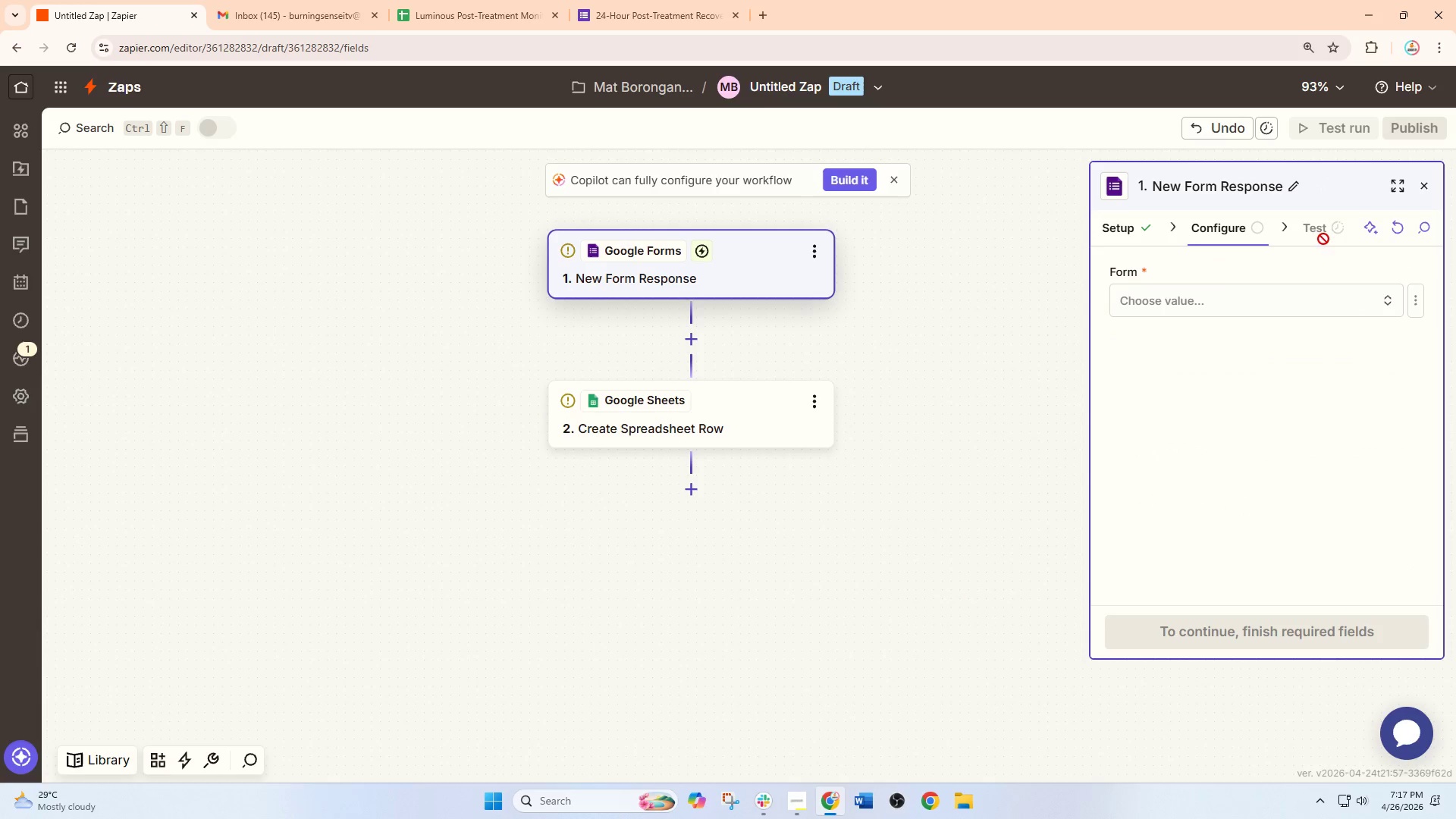 
left_click([1202, 297])
 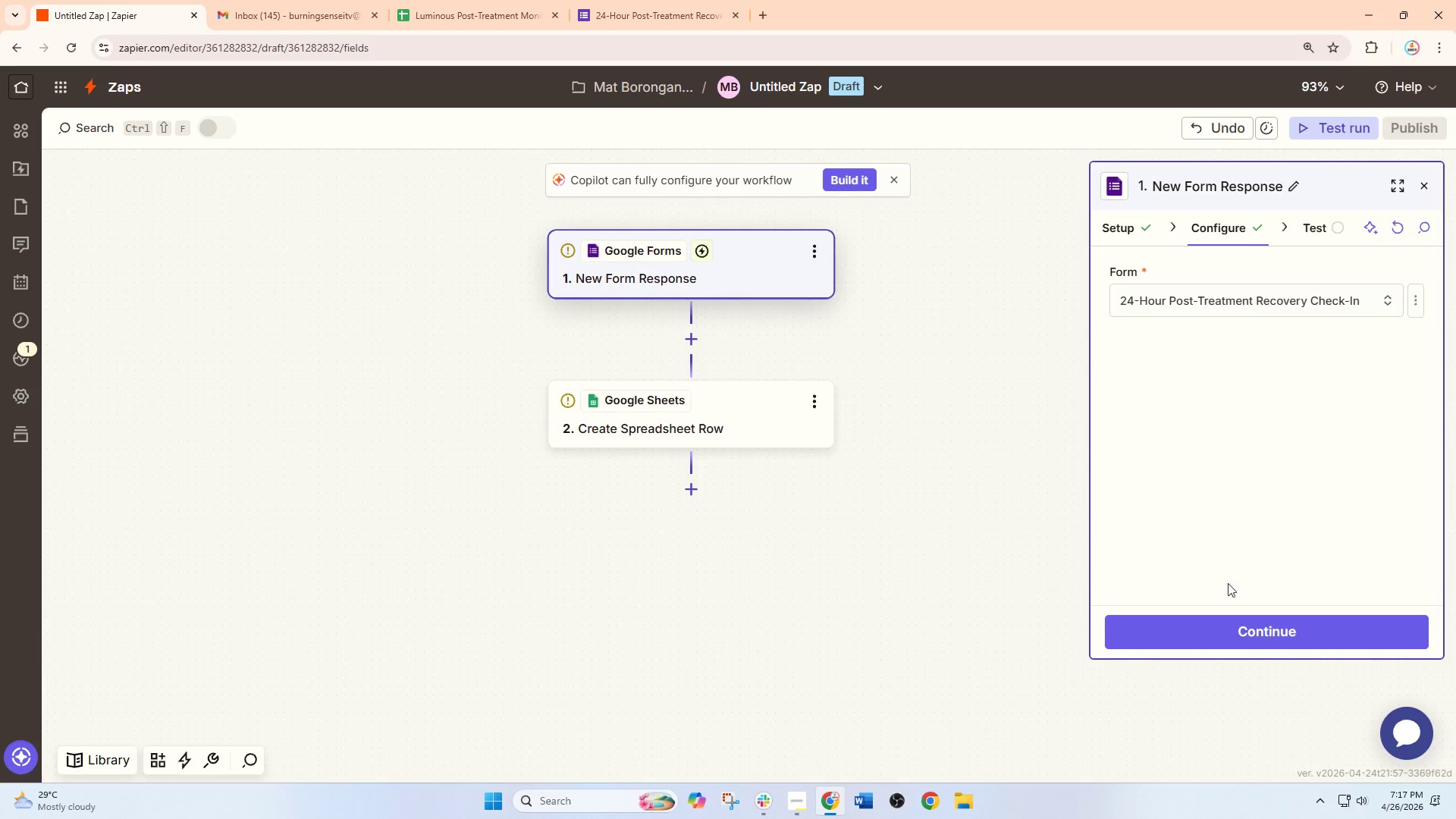 
double_click([1244, 620])
 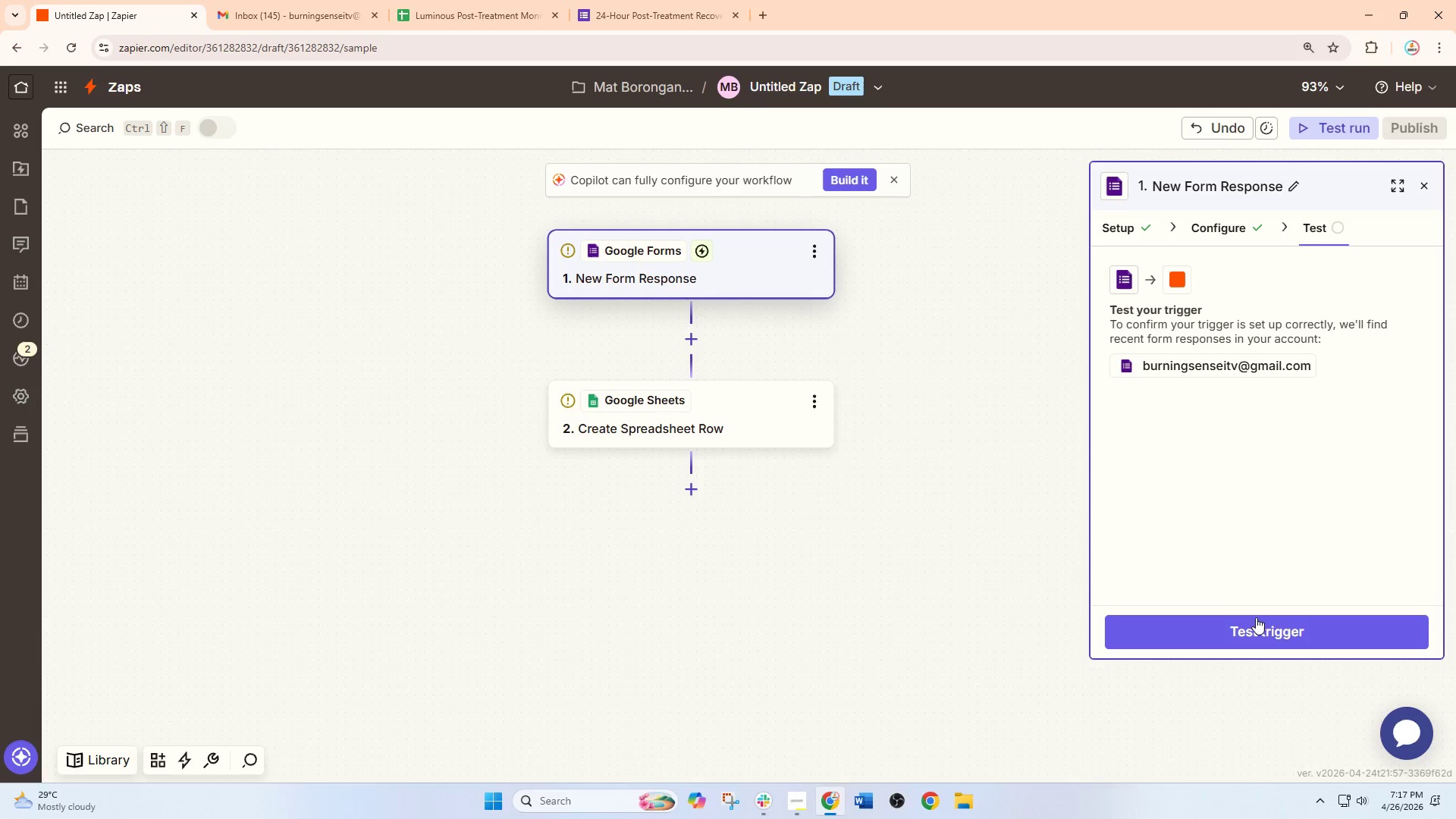 
left_click([1269, 631])
 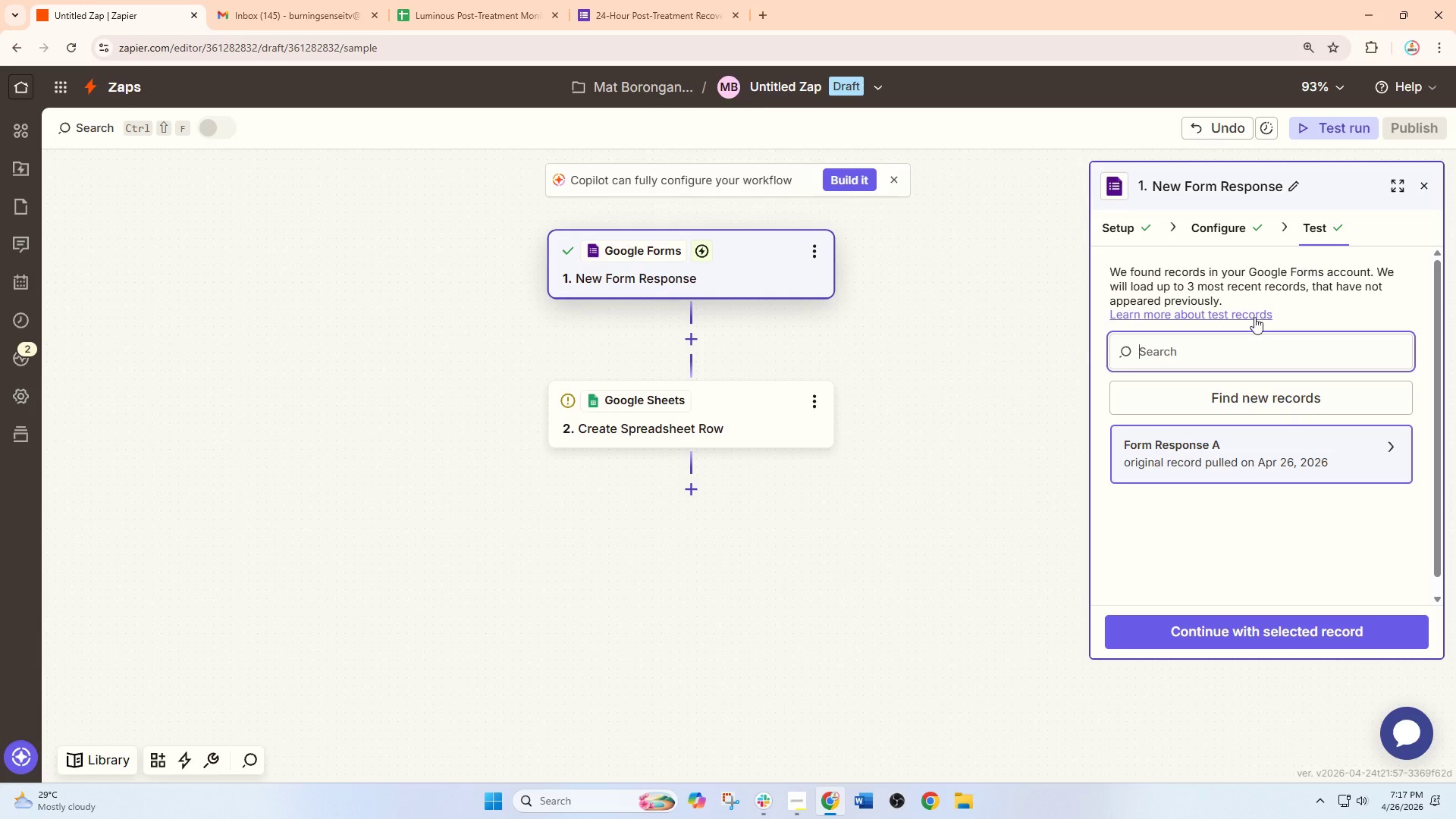 
left_click([1238, 457])
 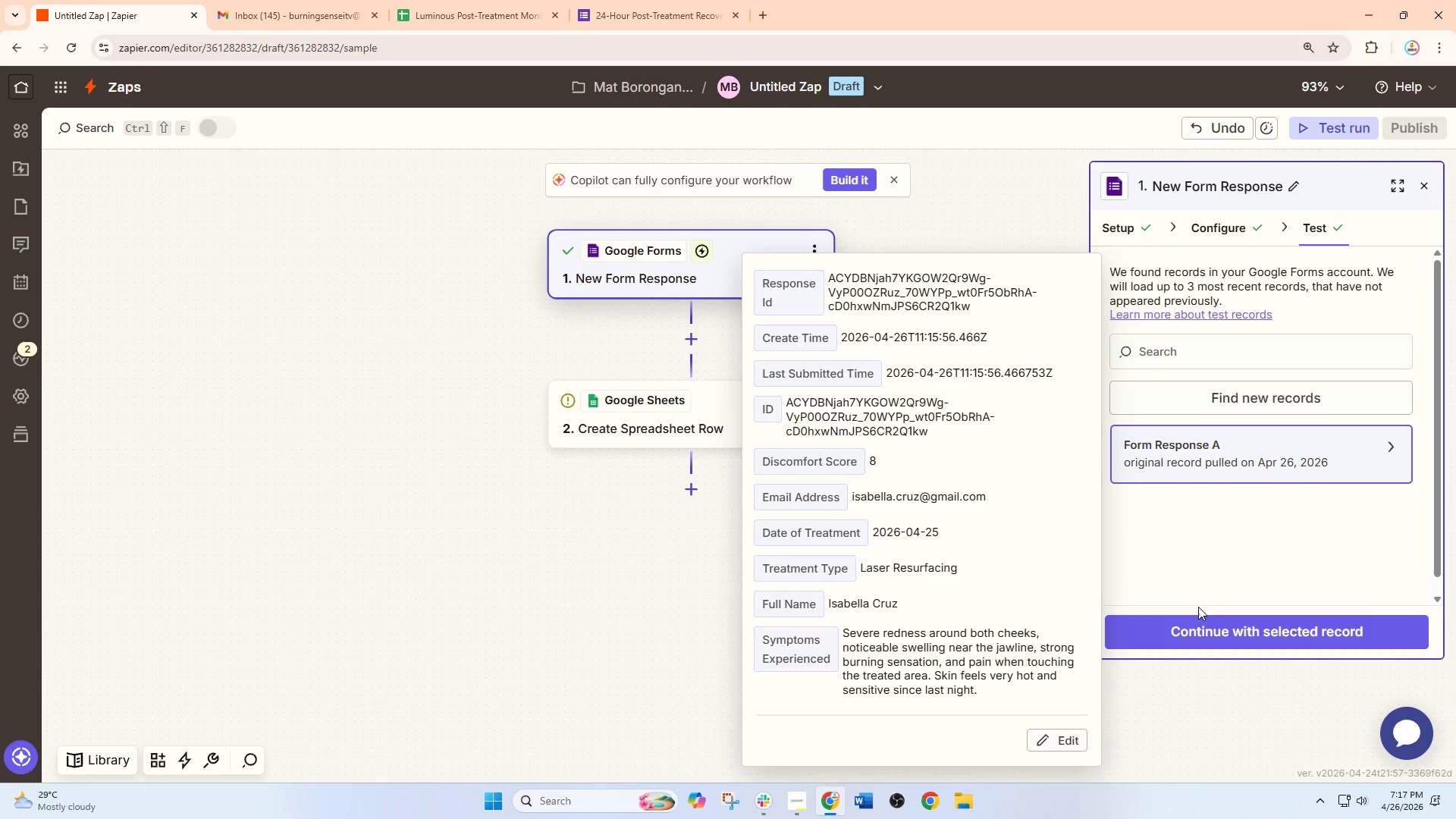 
left_click([1212, 633])
 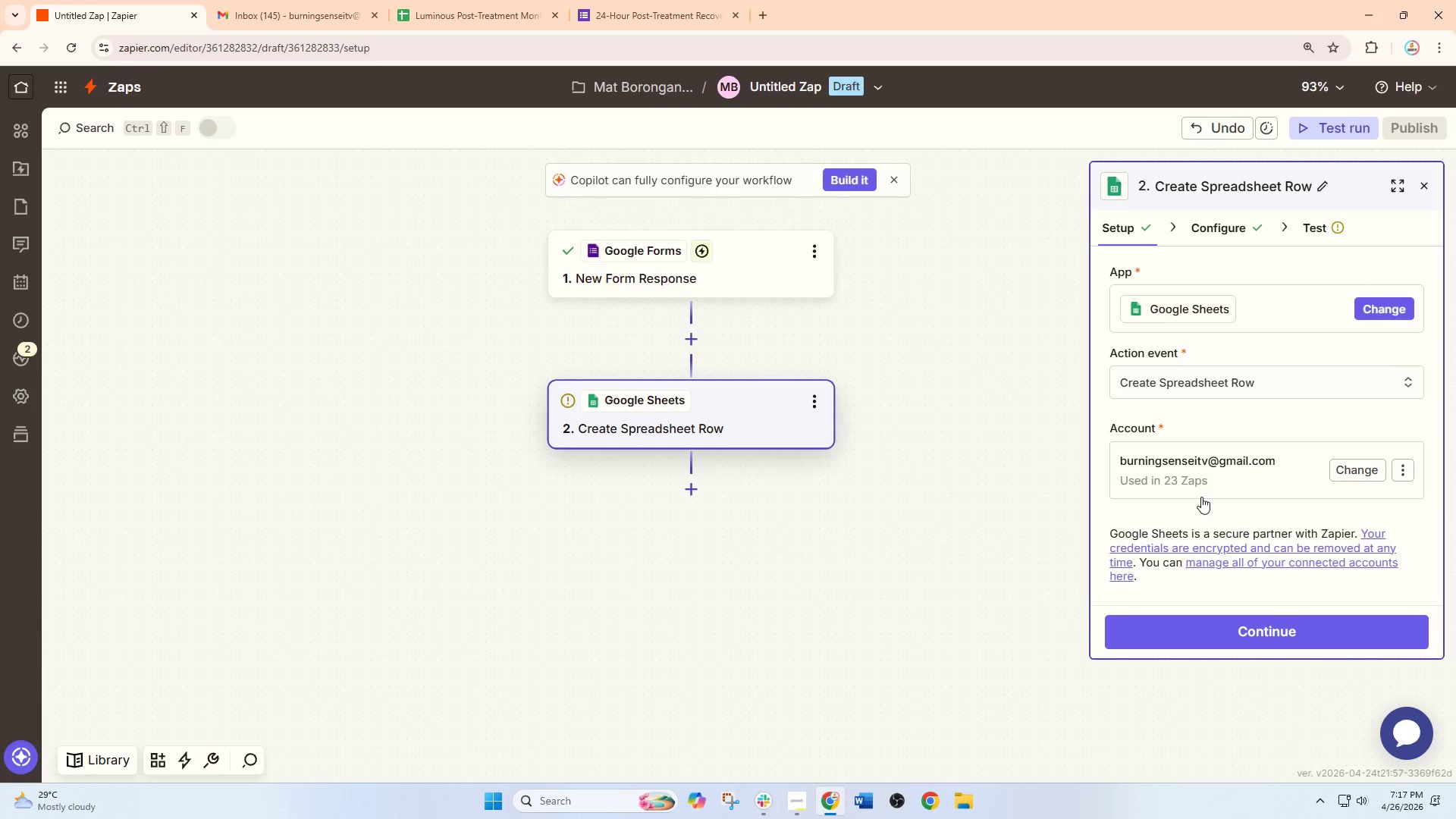 
left_click([1213, 627])
 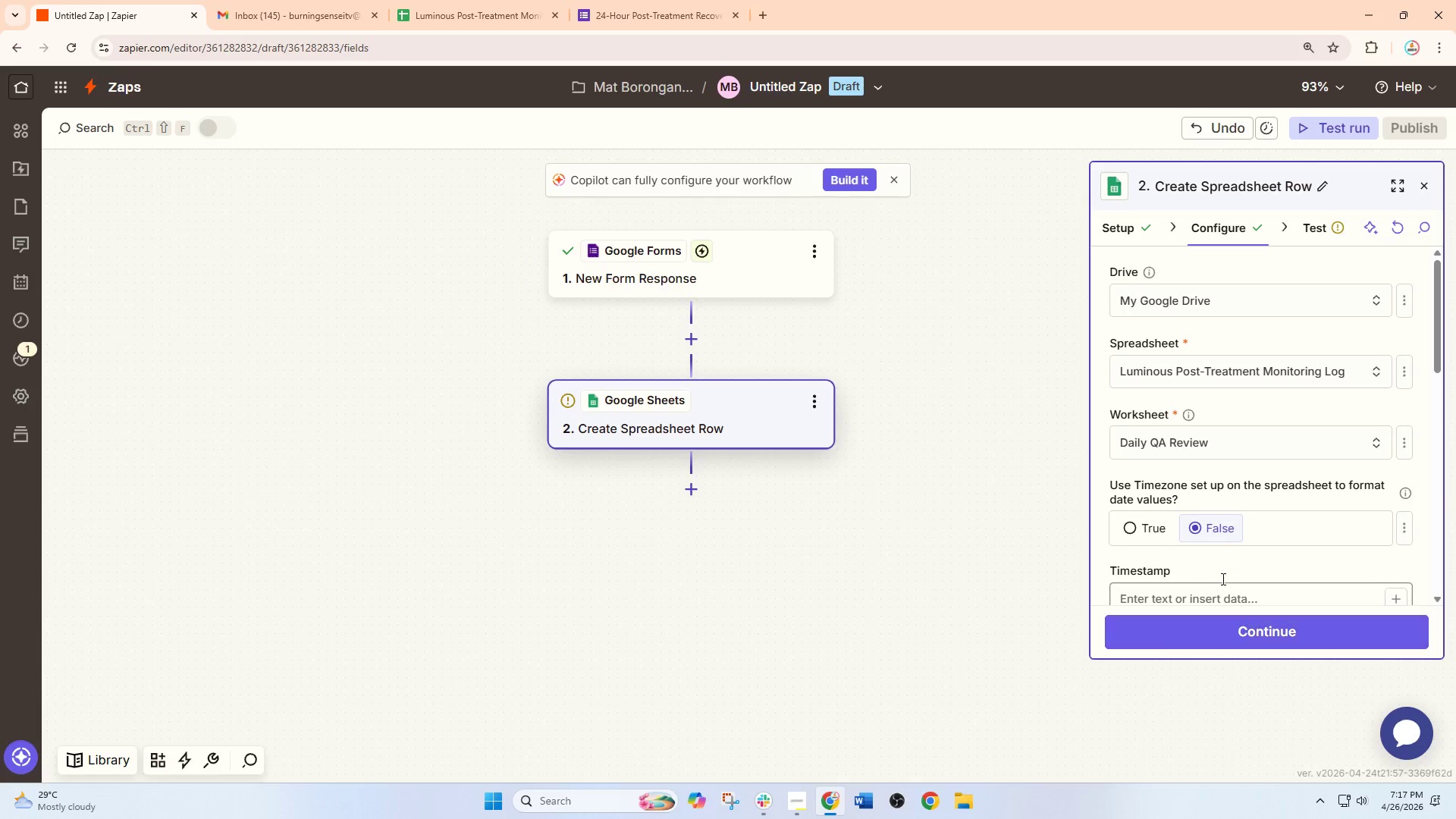 
scroll: coordinate [1223, 512], scroll_direction: down, amount: 3.0
 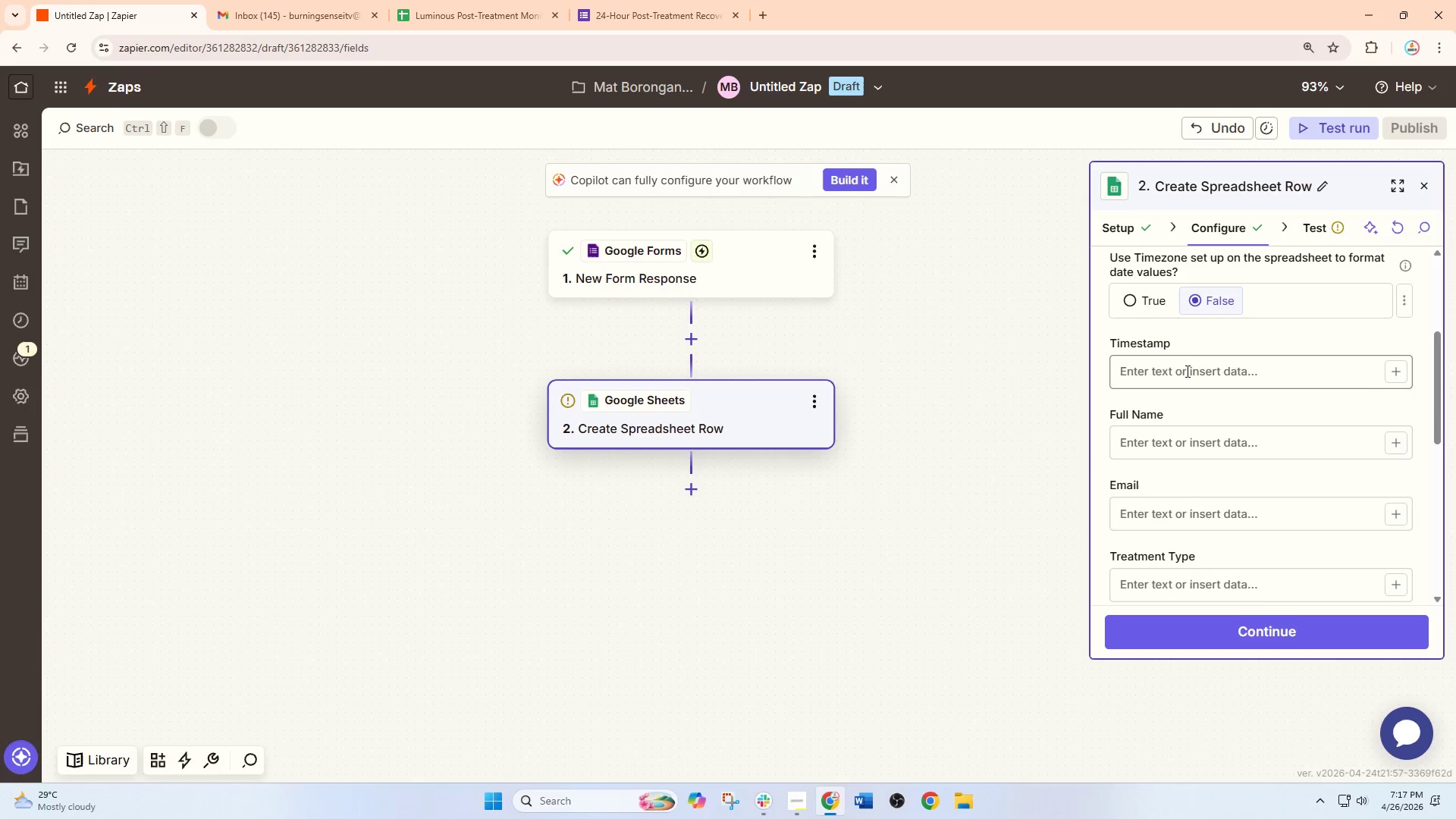 
left_click([1184, 365])
 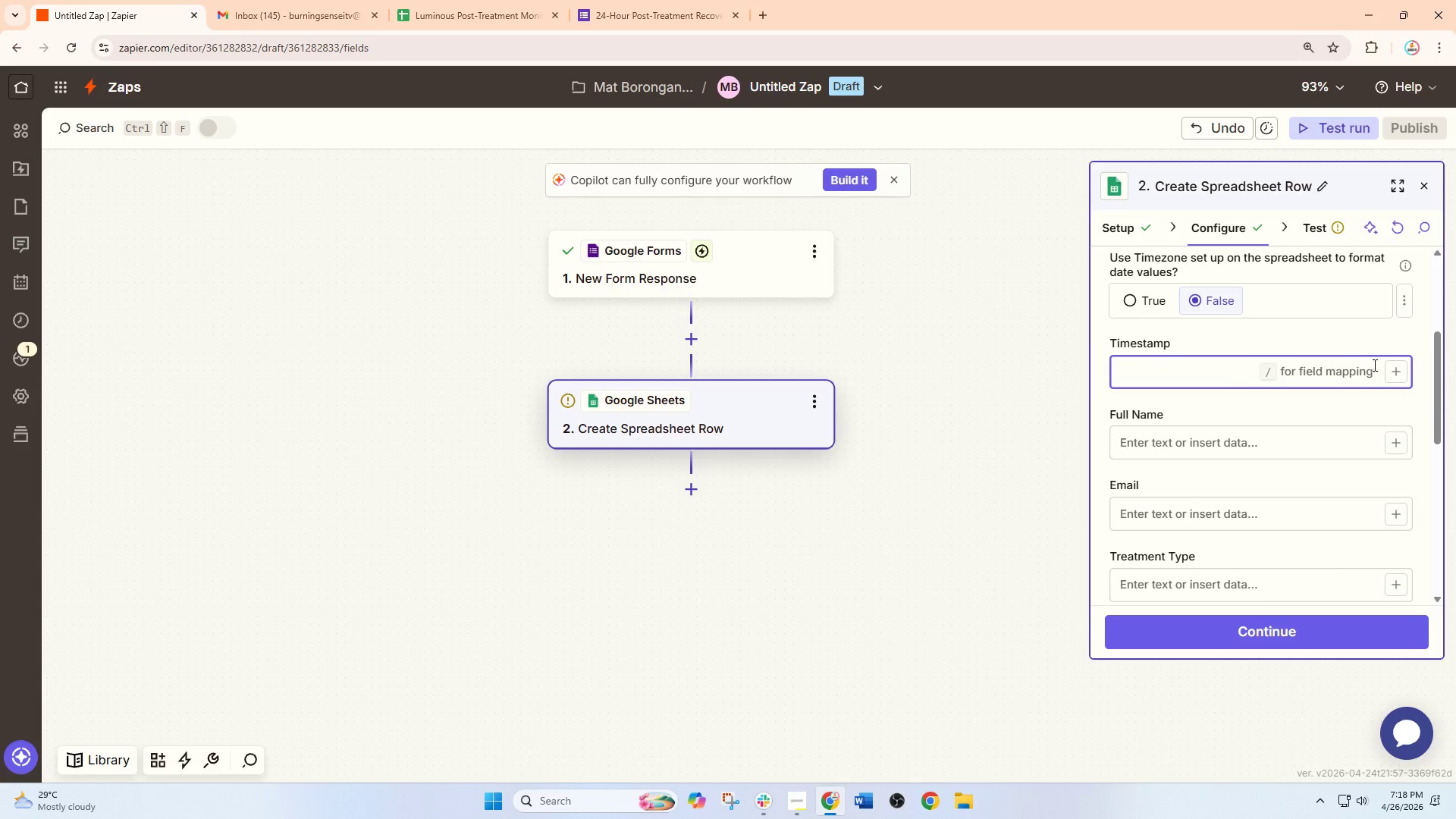 
left_click([1403, 365])
 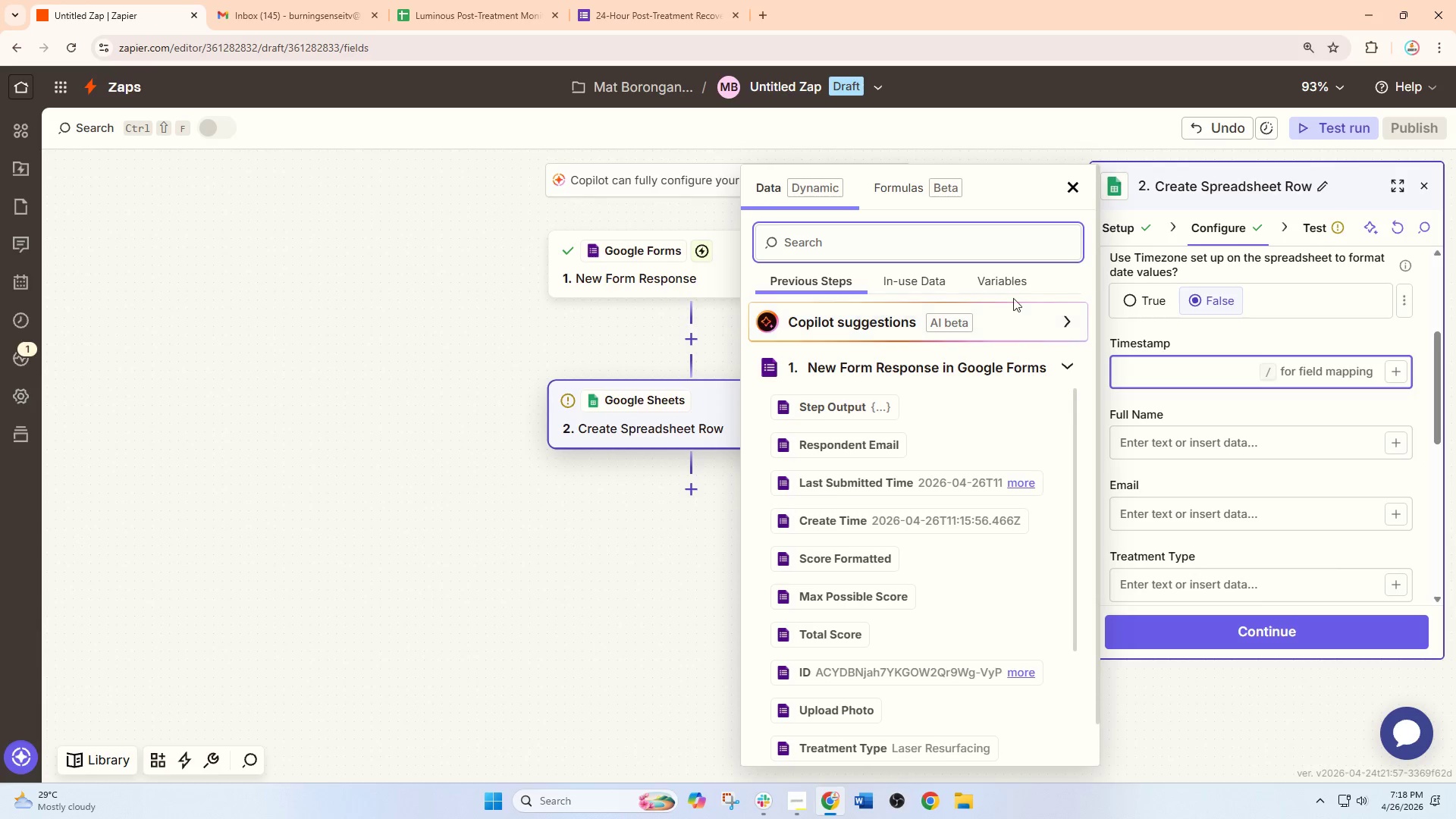 
left_click([1009, 280])
 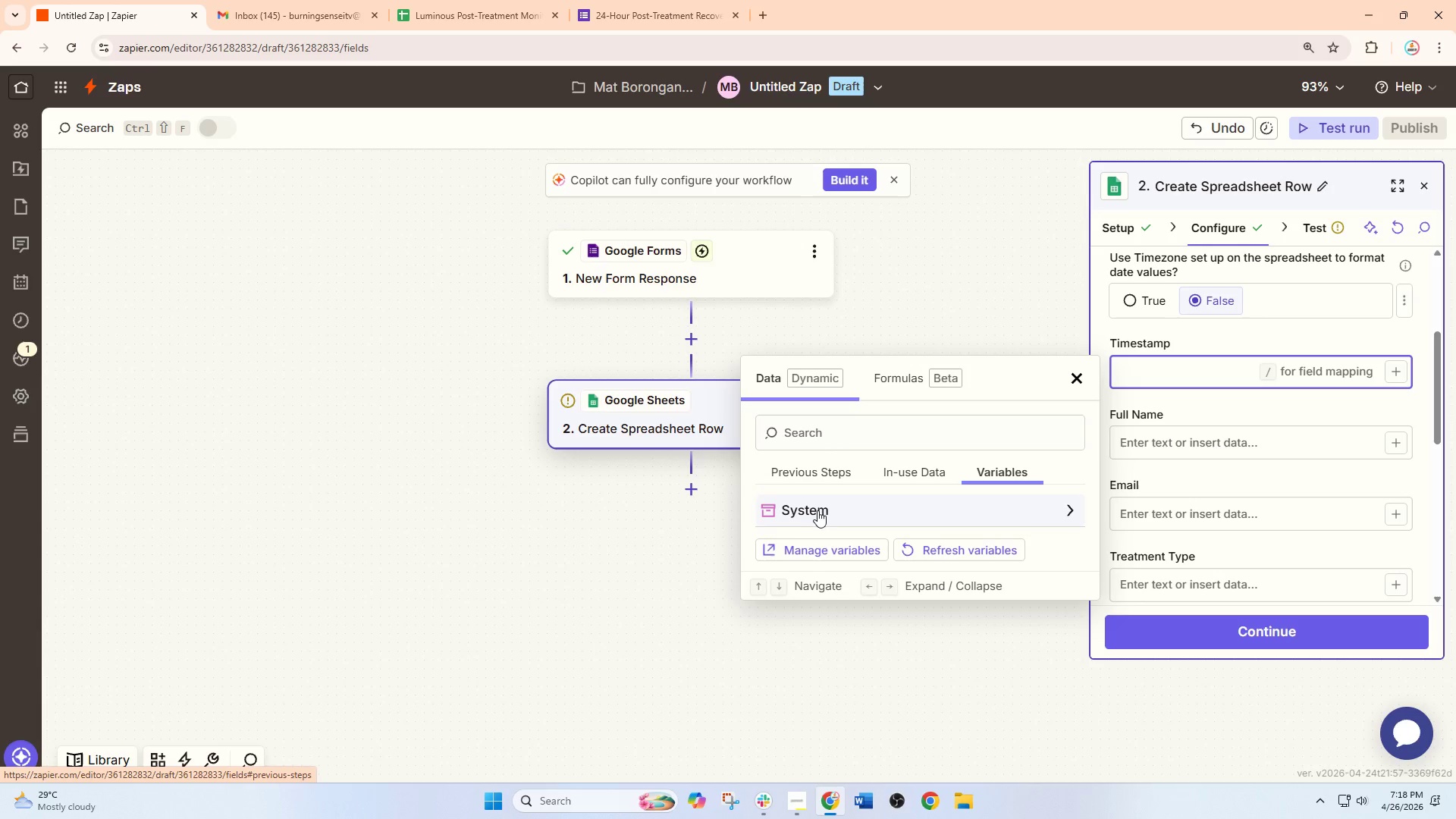 
left_click([811, 516])
 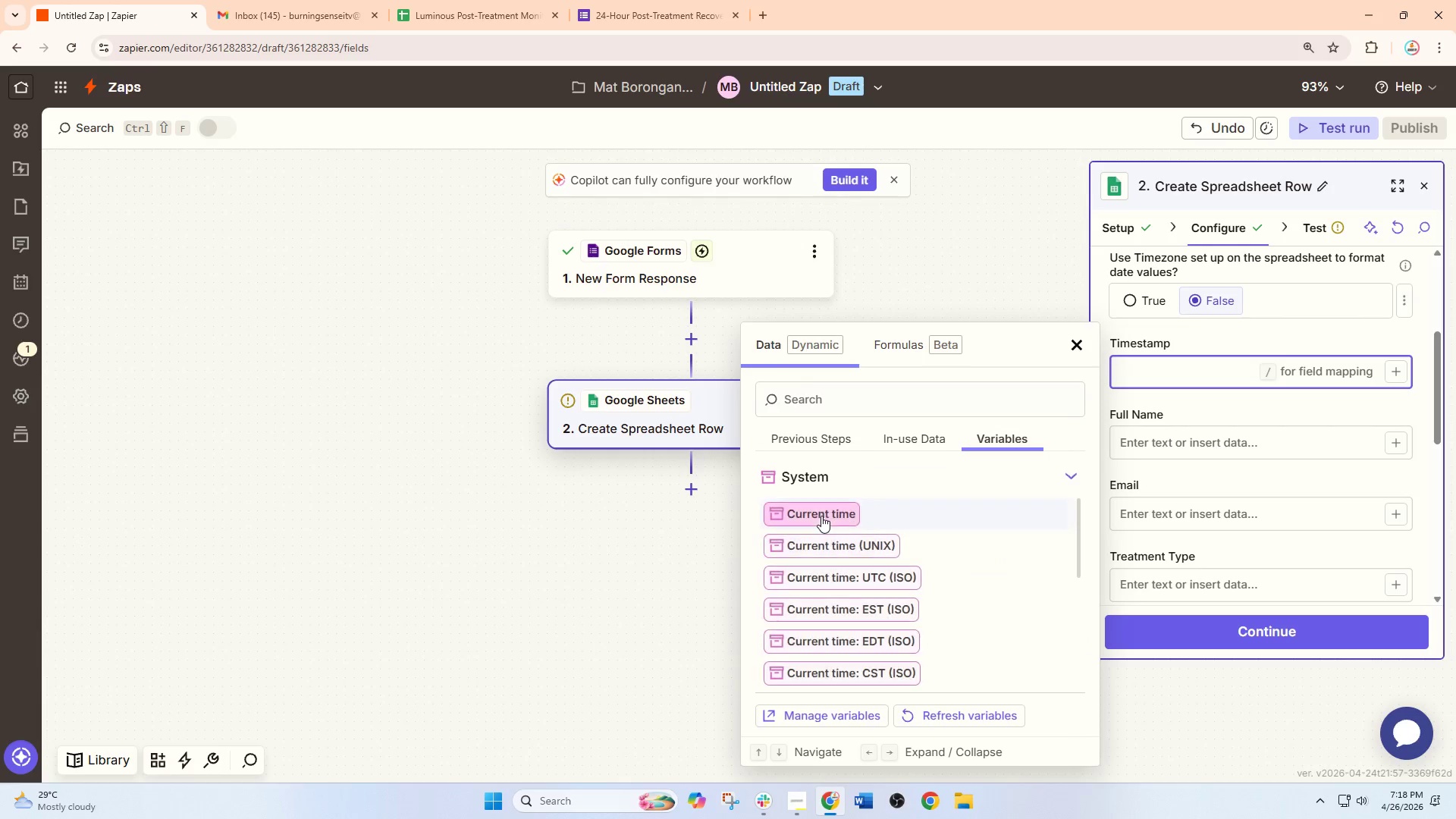 
left_click([821, 516])
 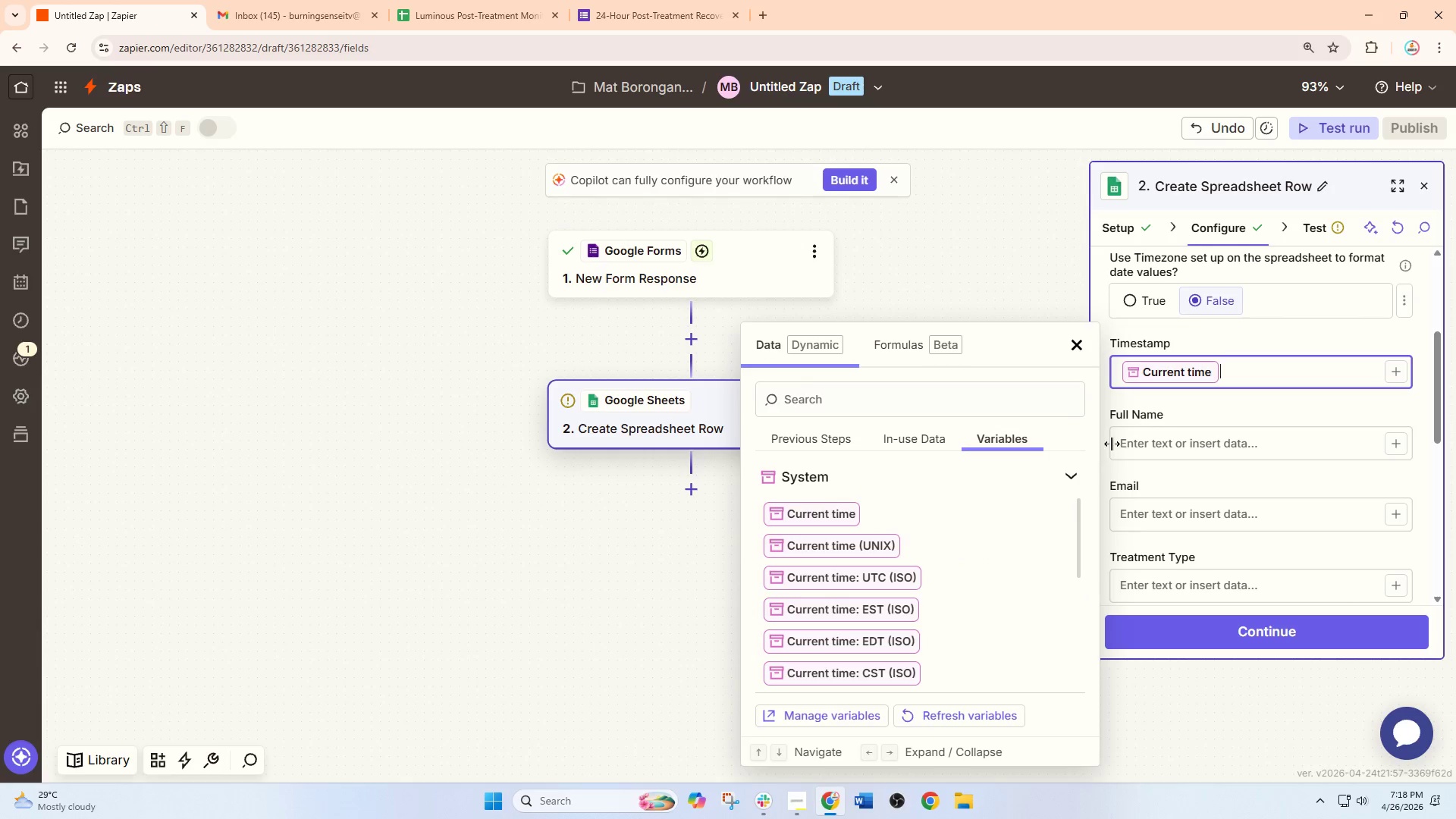 
left_click([1153, 441])
 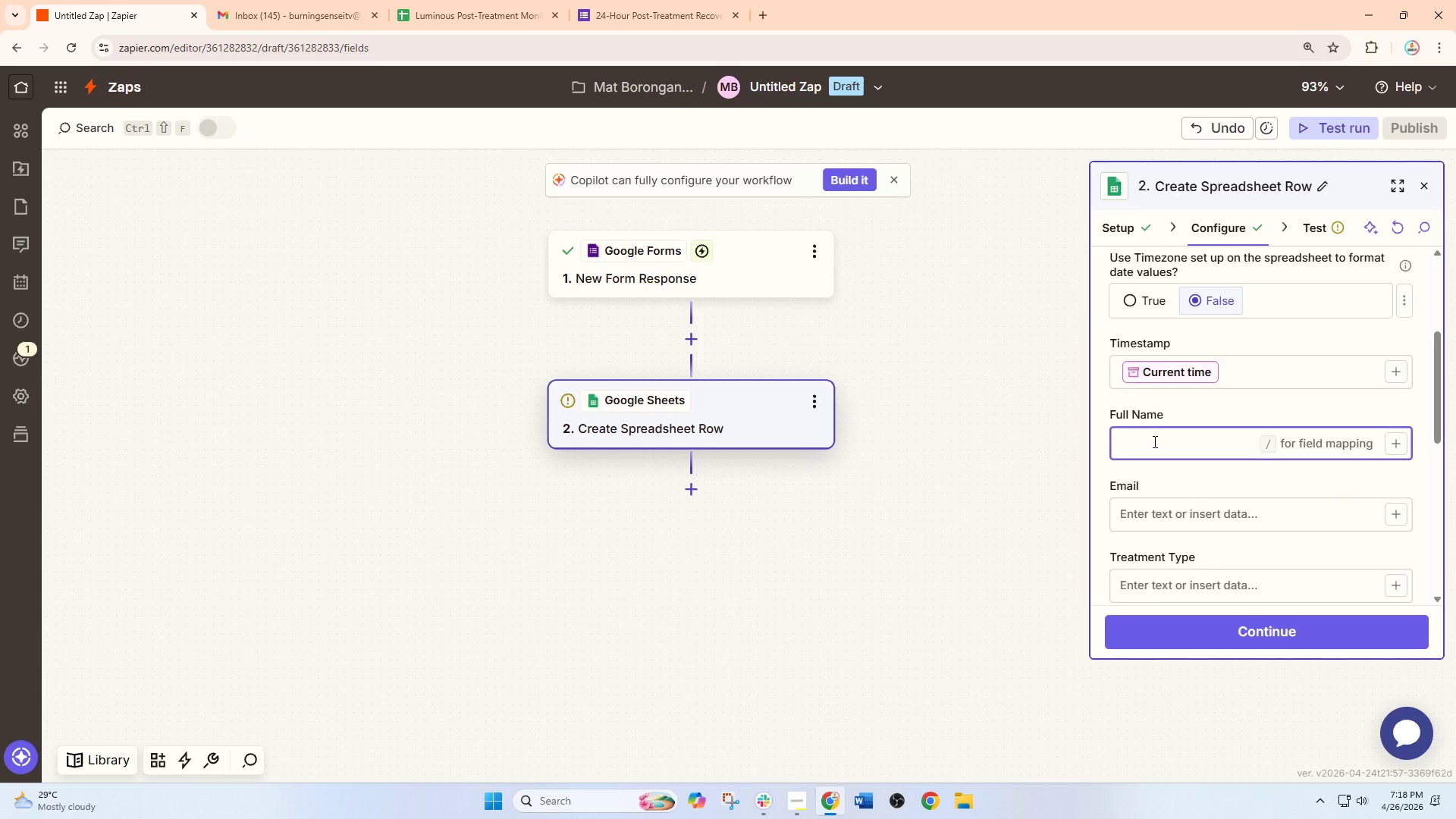 
key(Slash)
 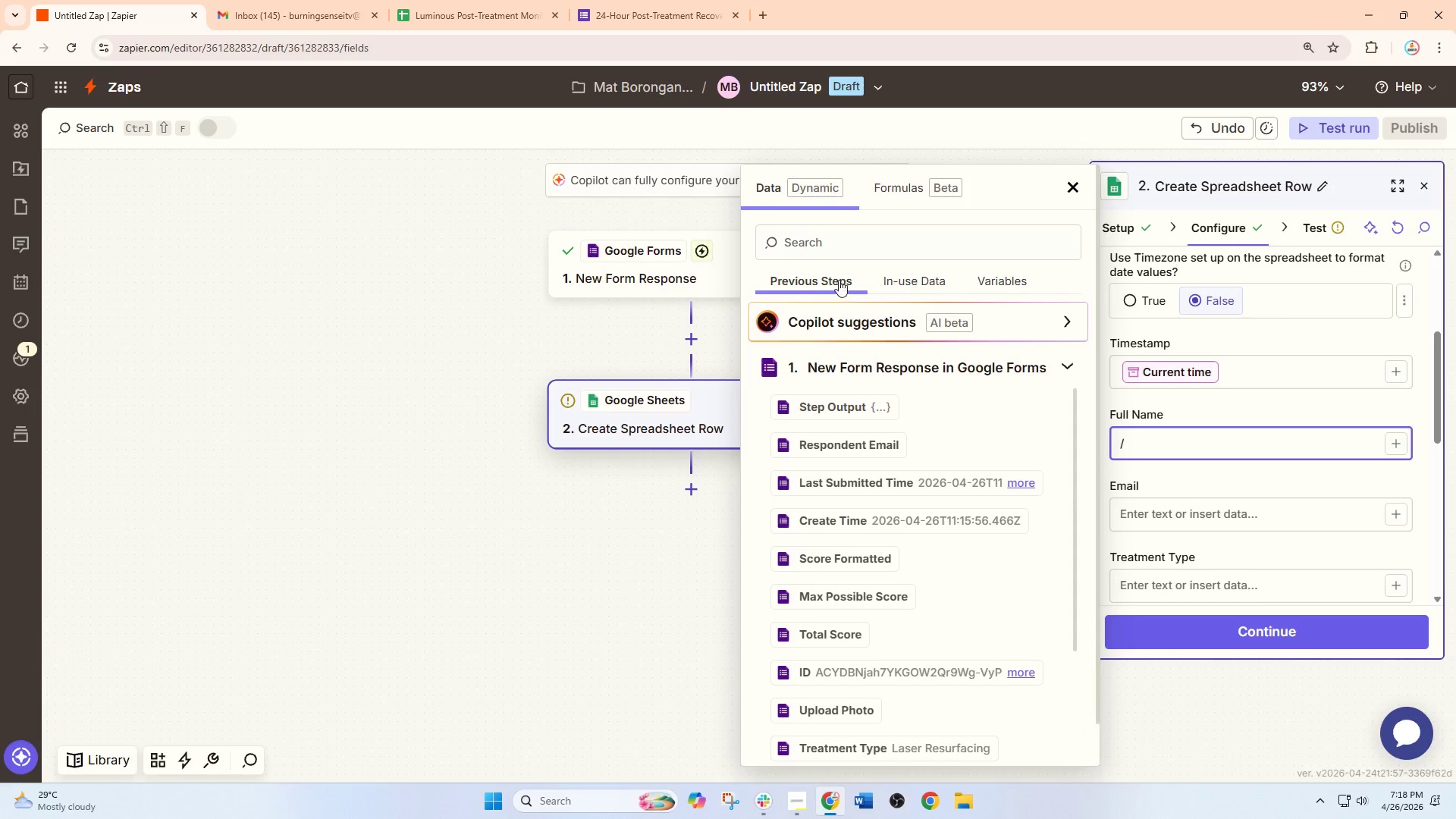 
left_click([834, 250])
 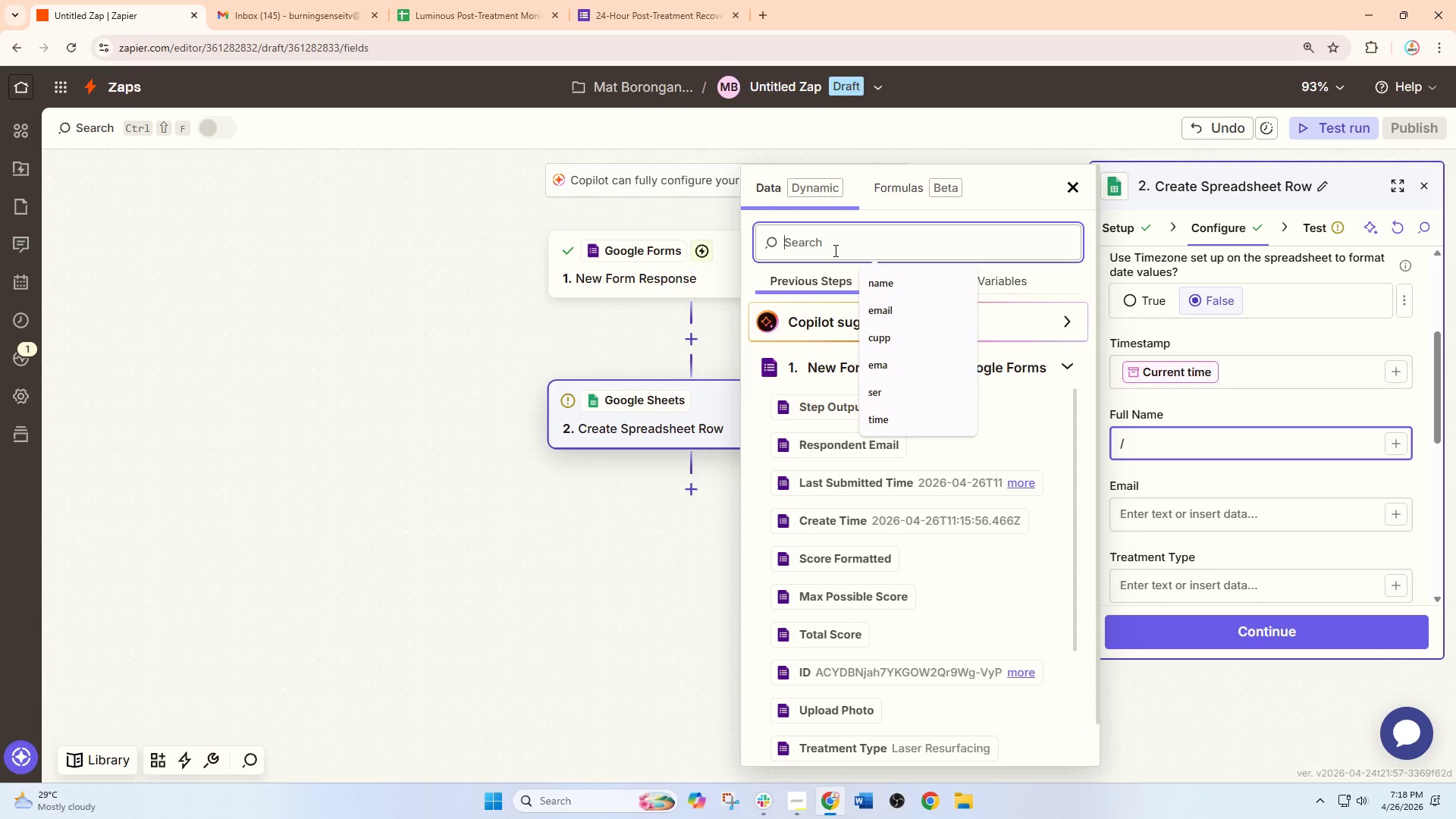 
hold_key(key=ShiftLeft, duration=0.34)
 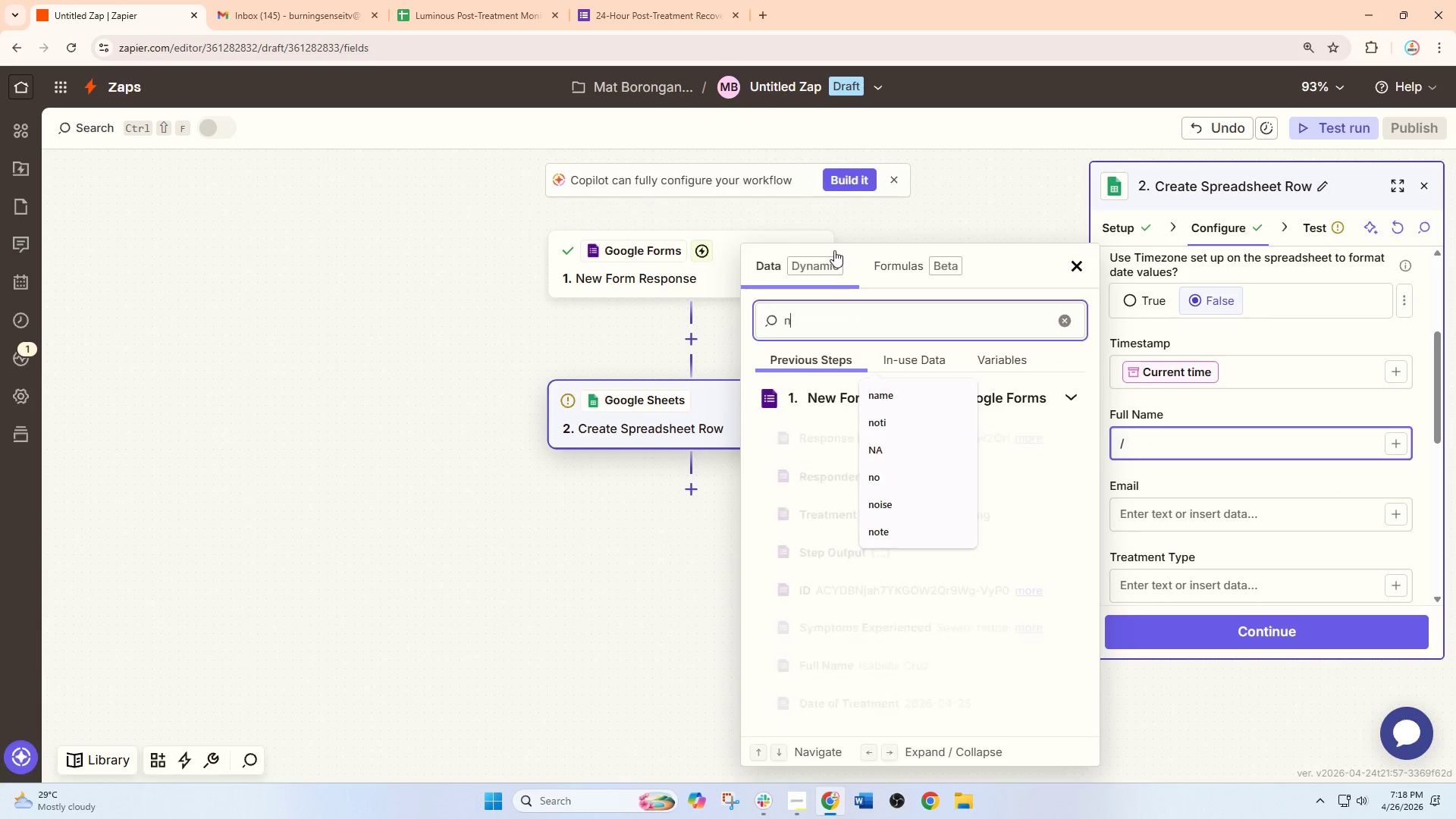 
type(name)
 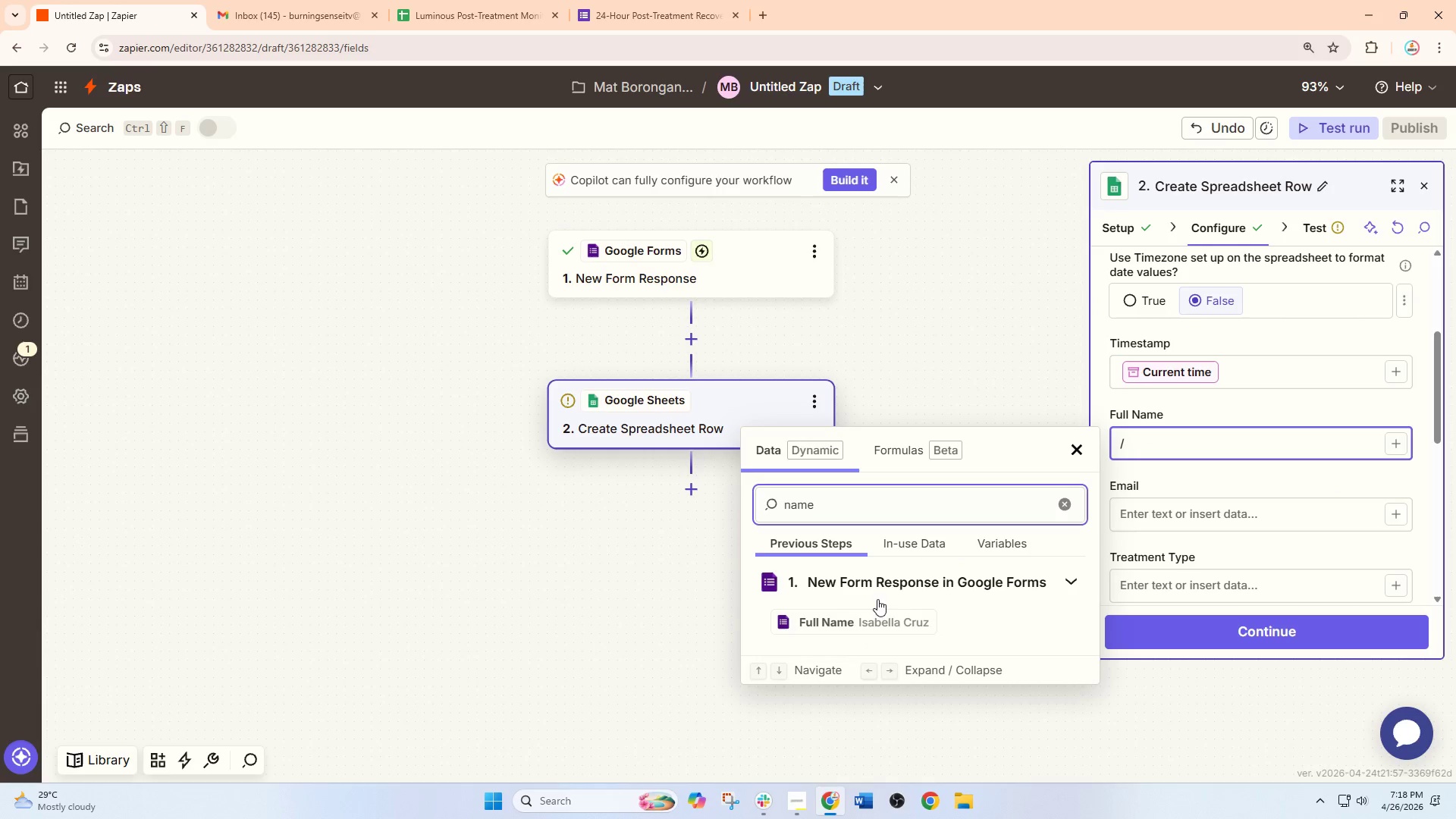 
left_click([873, 615])
 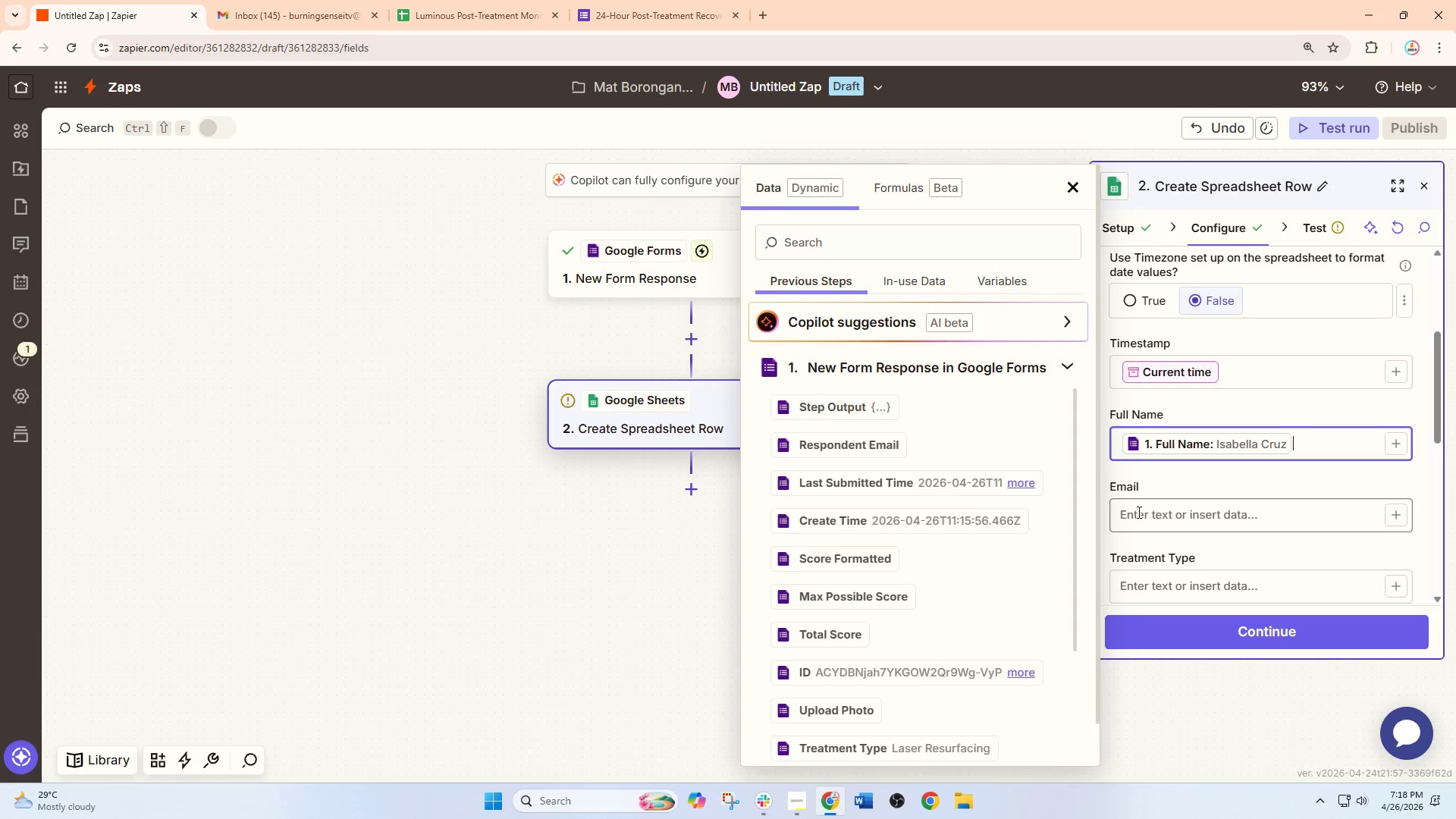 
left_click([1151, 510])
 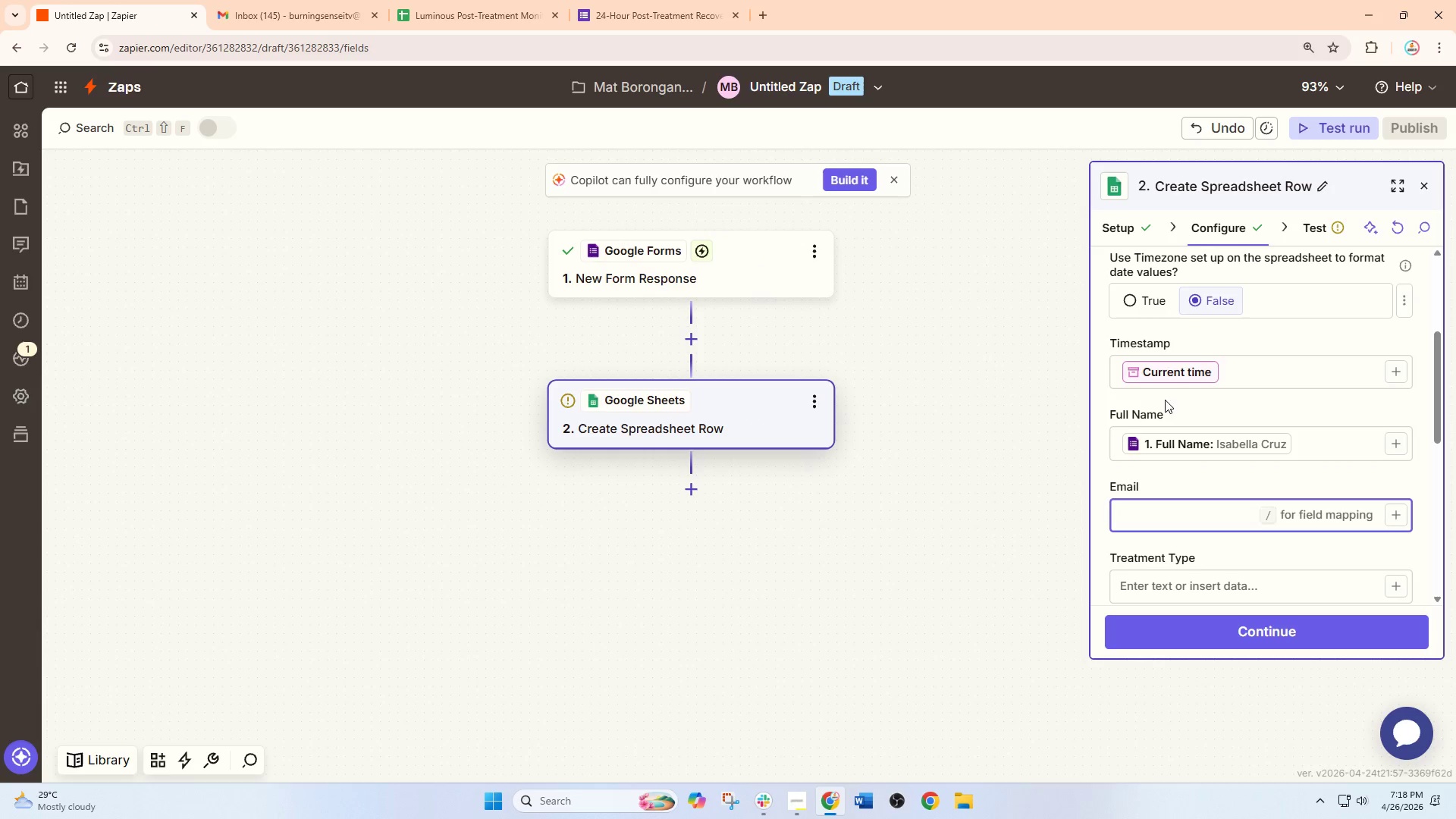 
left_click([497, 0])
 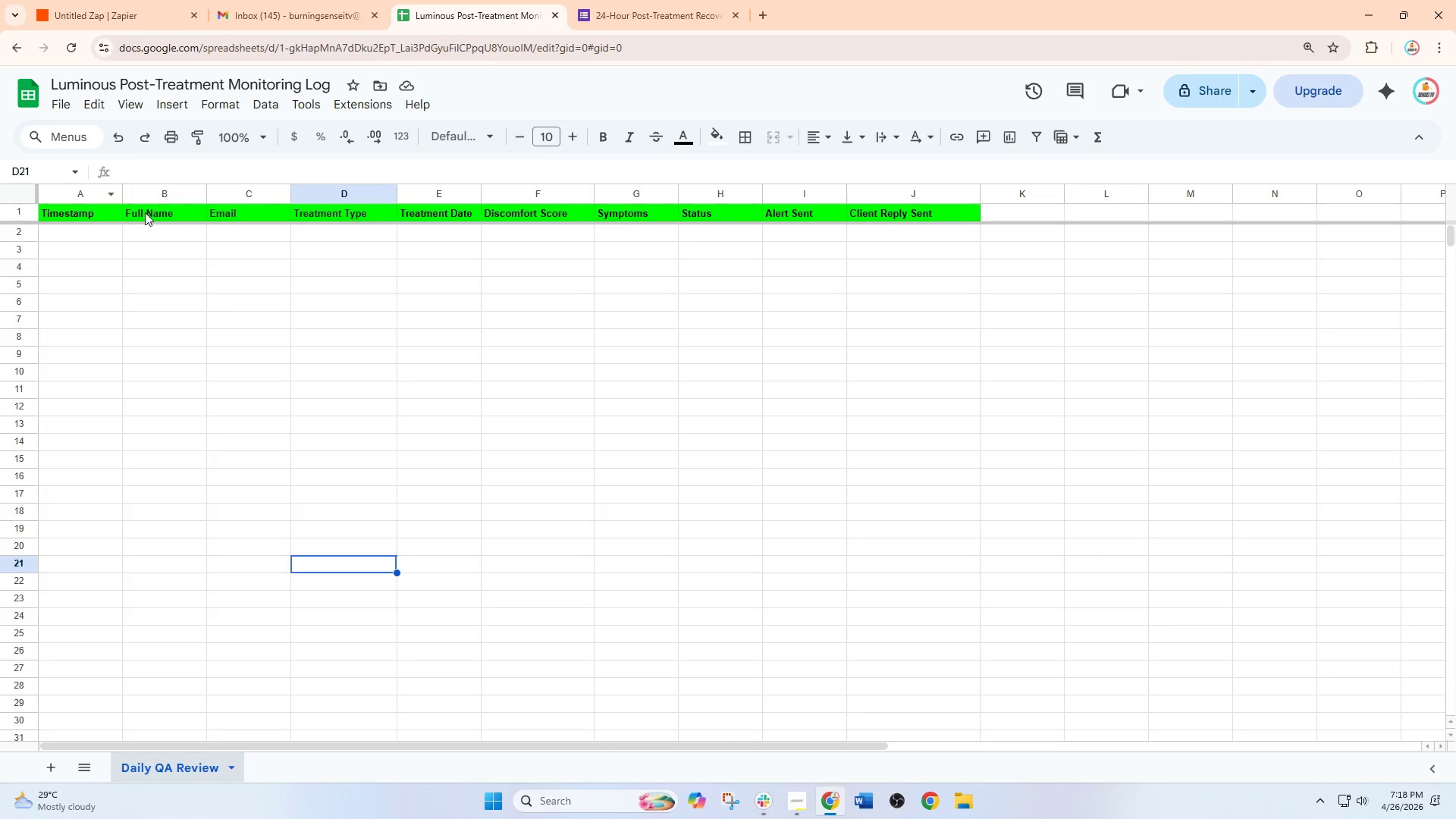 
double_click([146, 212])
 